 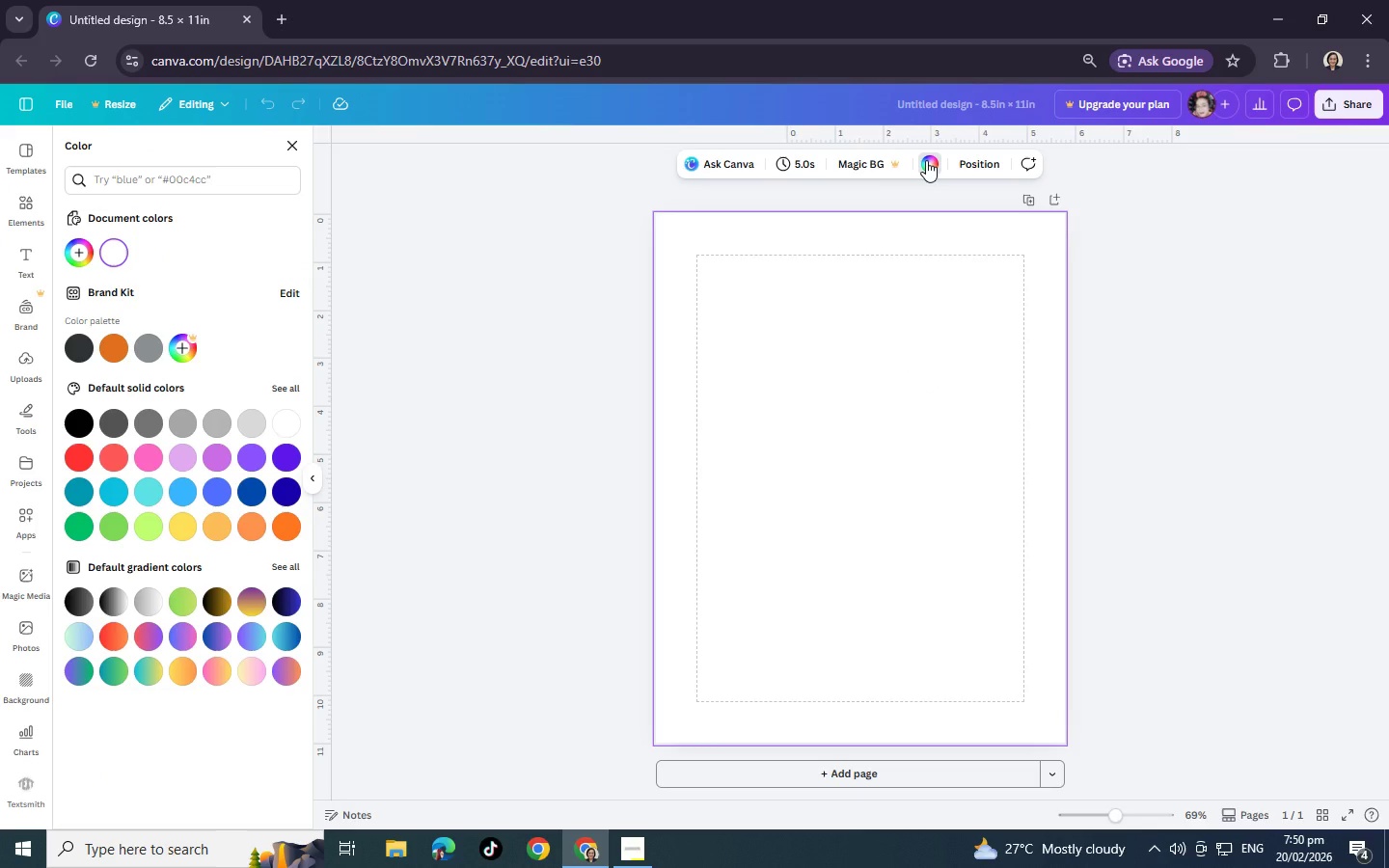 
left_click([925, 168])
 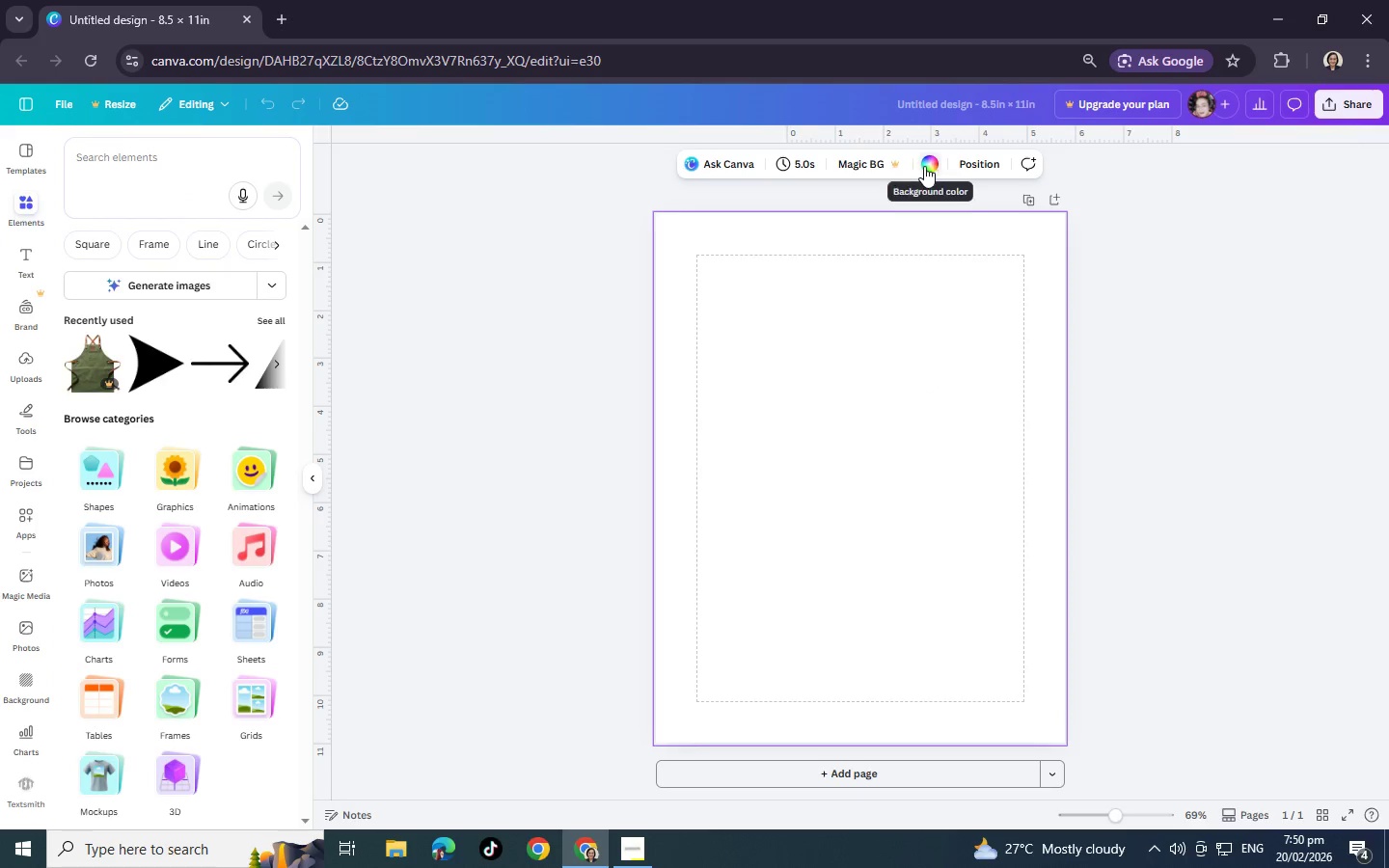 
left_click([924, 166])
 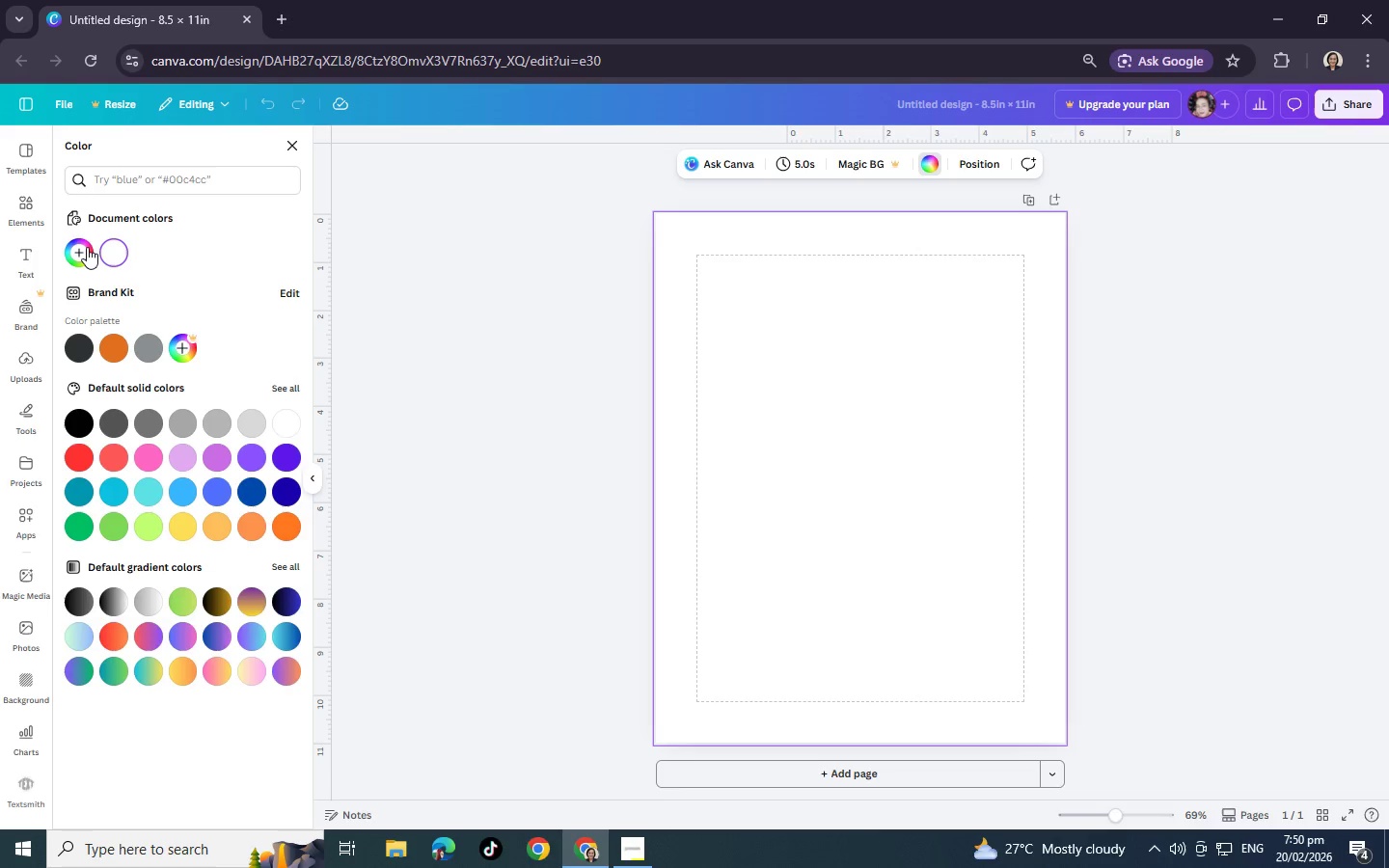 
left_click([83, 248])
 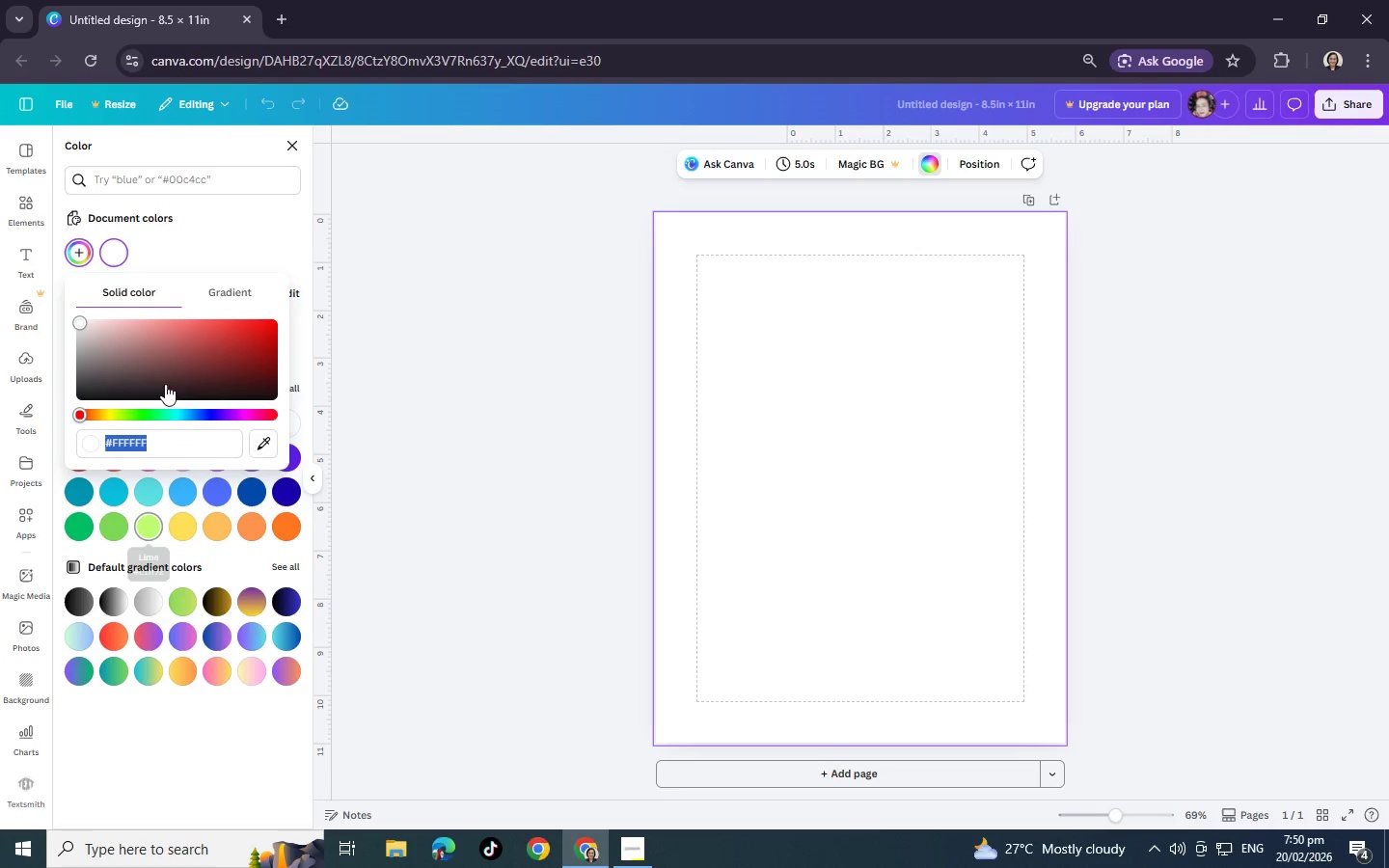 
wait(6.94)
 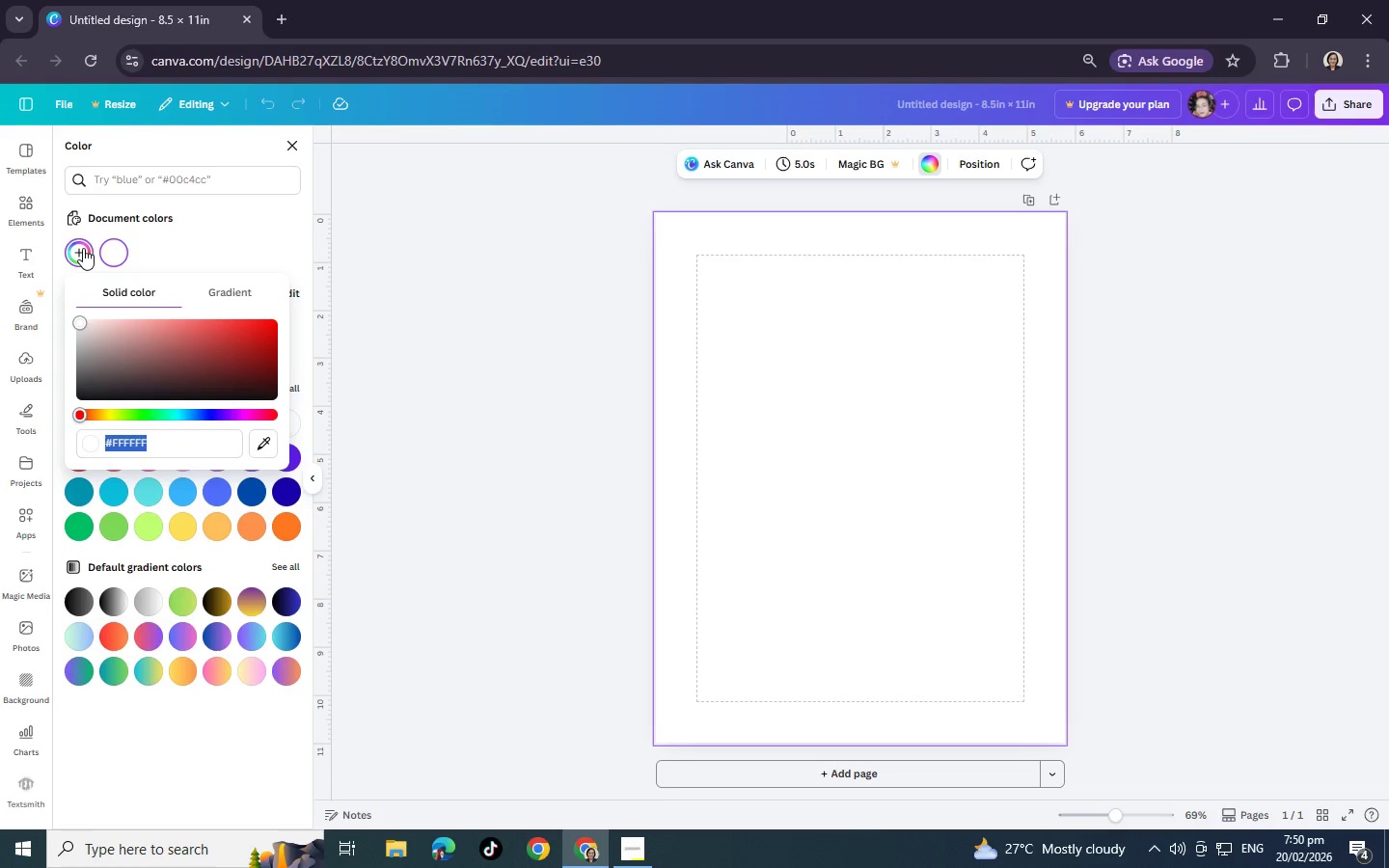 
left_click([79, 253])
 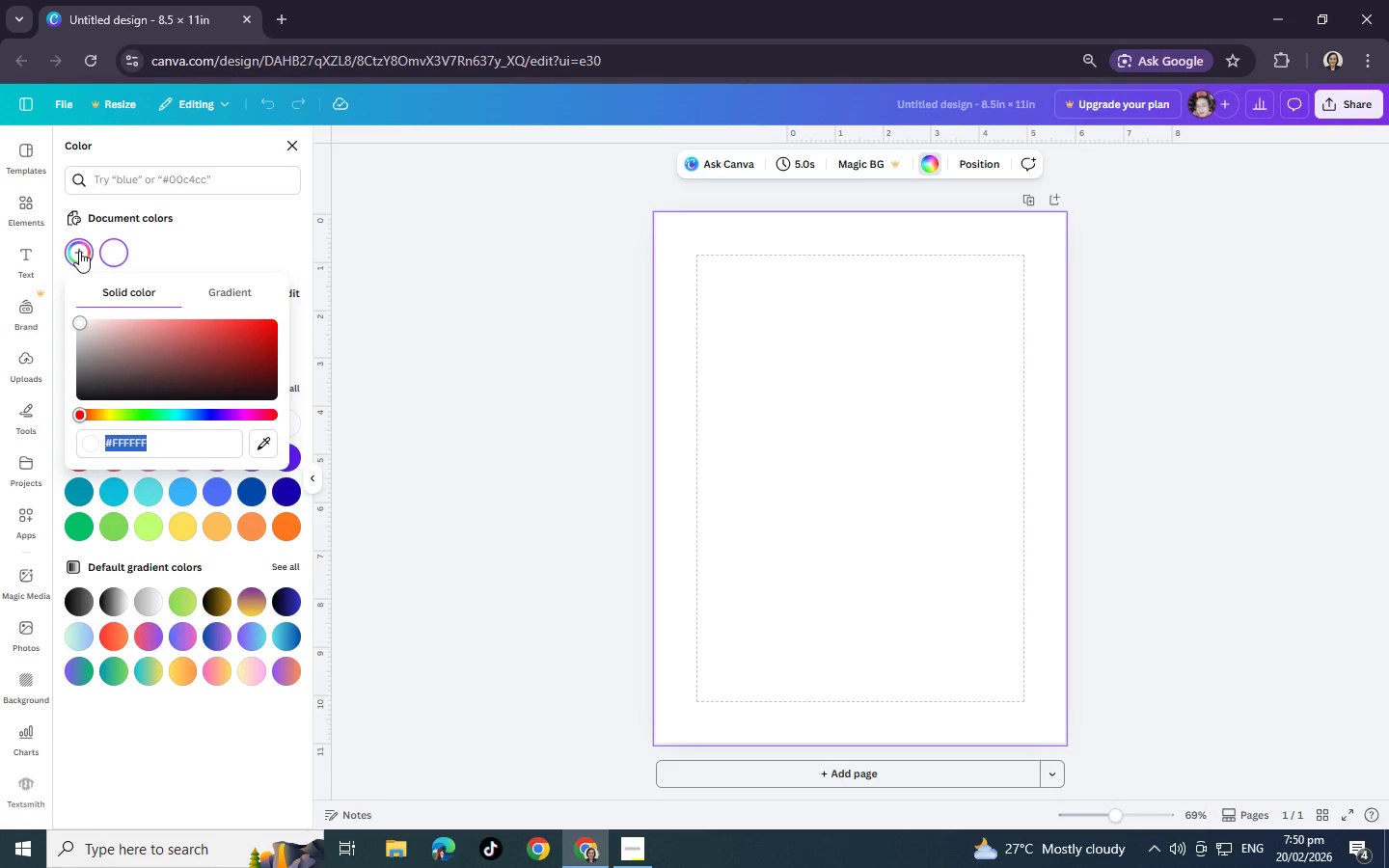 
wait(6.11)
 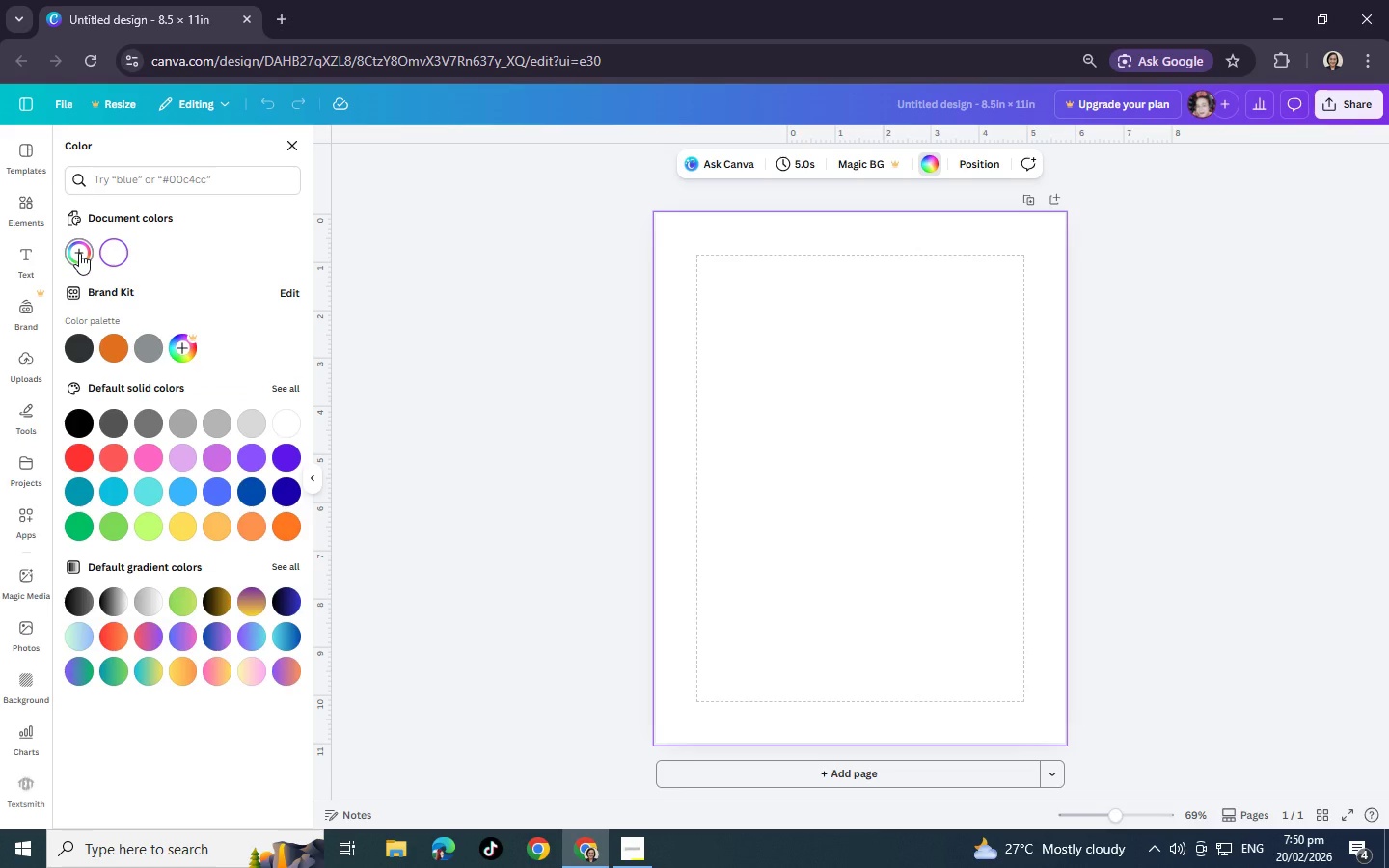 
left_click_drag(start_coordinate=[82, 324], to_coordinate=[95, 365])
 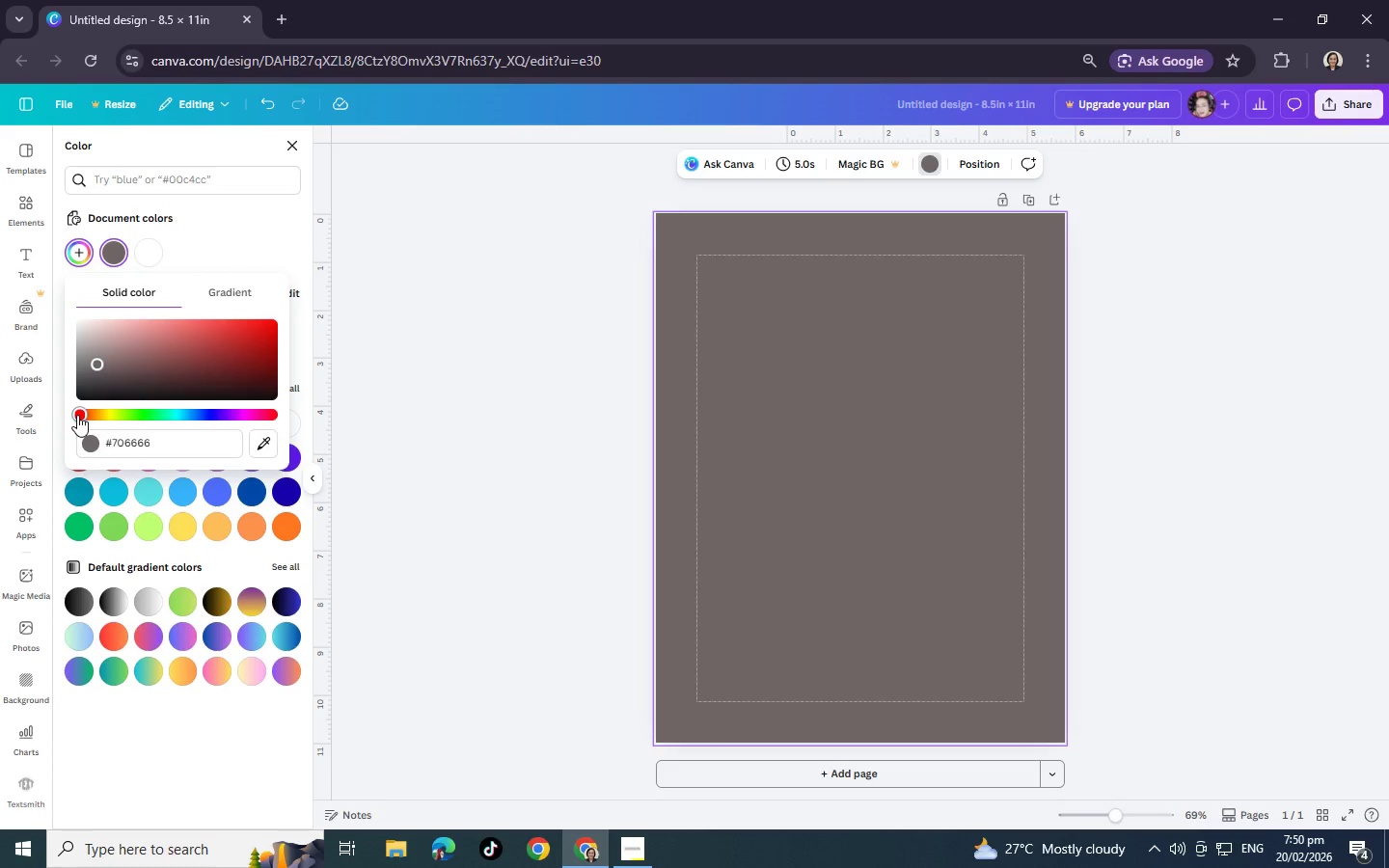 
left_click_drag(start_coordinate=[77, 415], to_coordinate=[128, 415])
 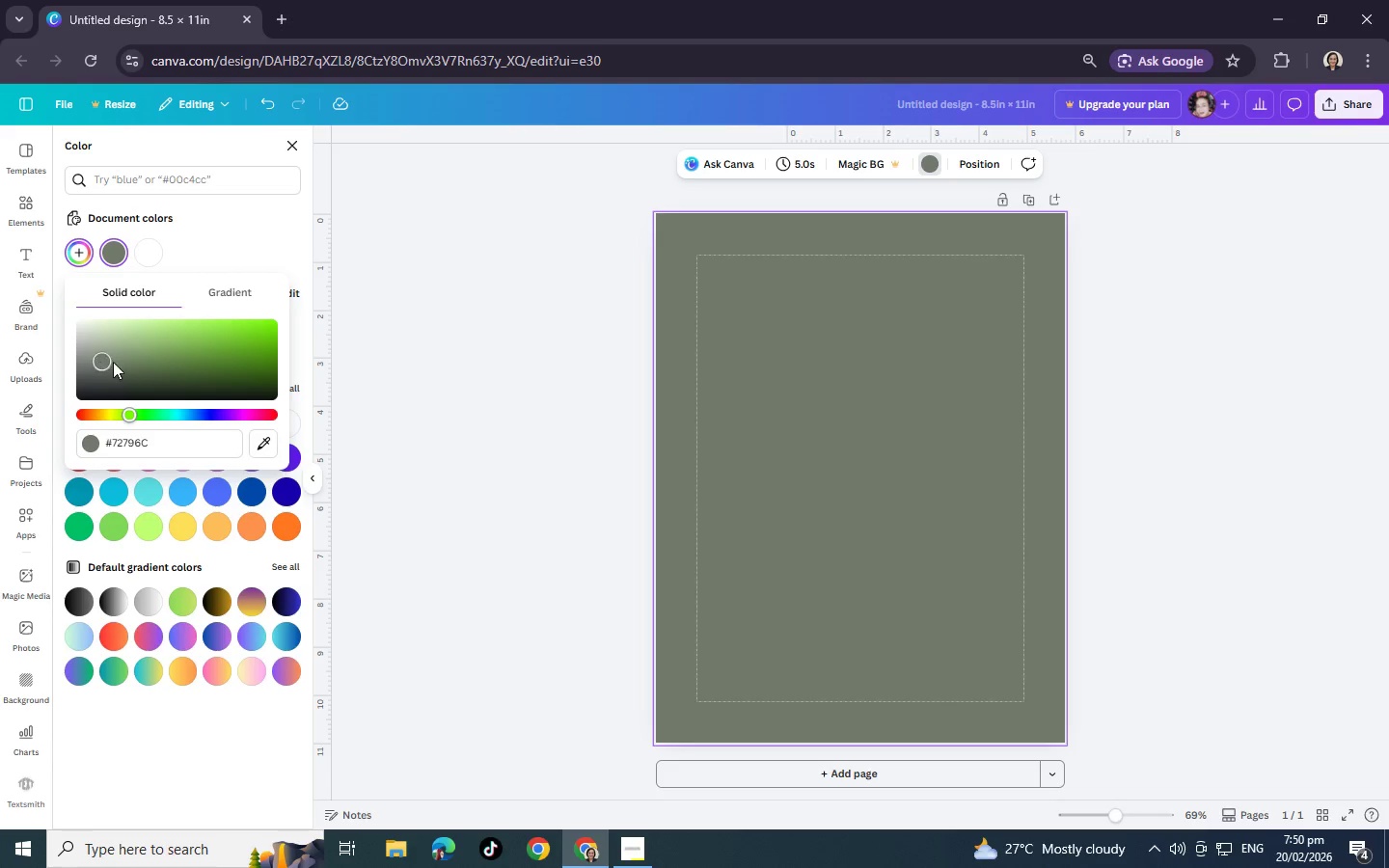 
left_click_drag(start_coordinate=[99, 362], to_coordinate=[138, 361])
 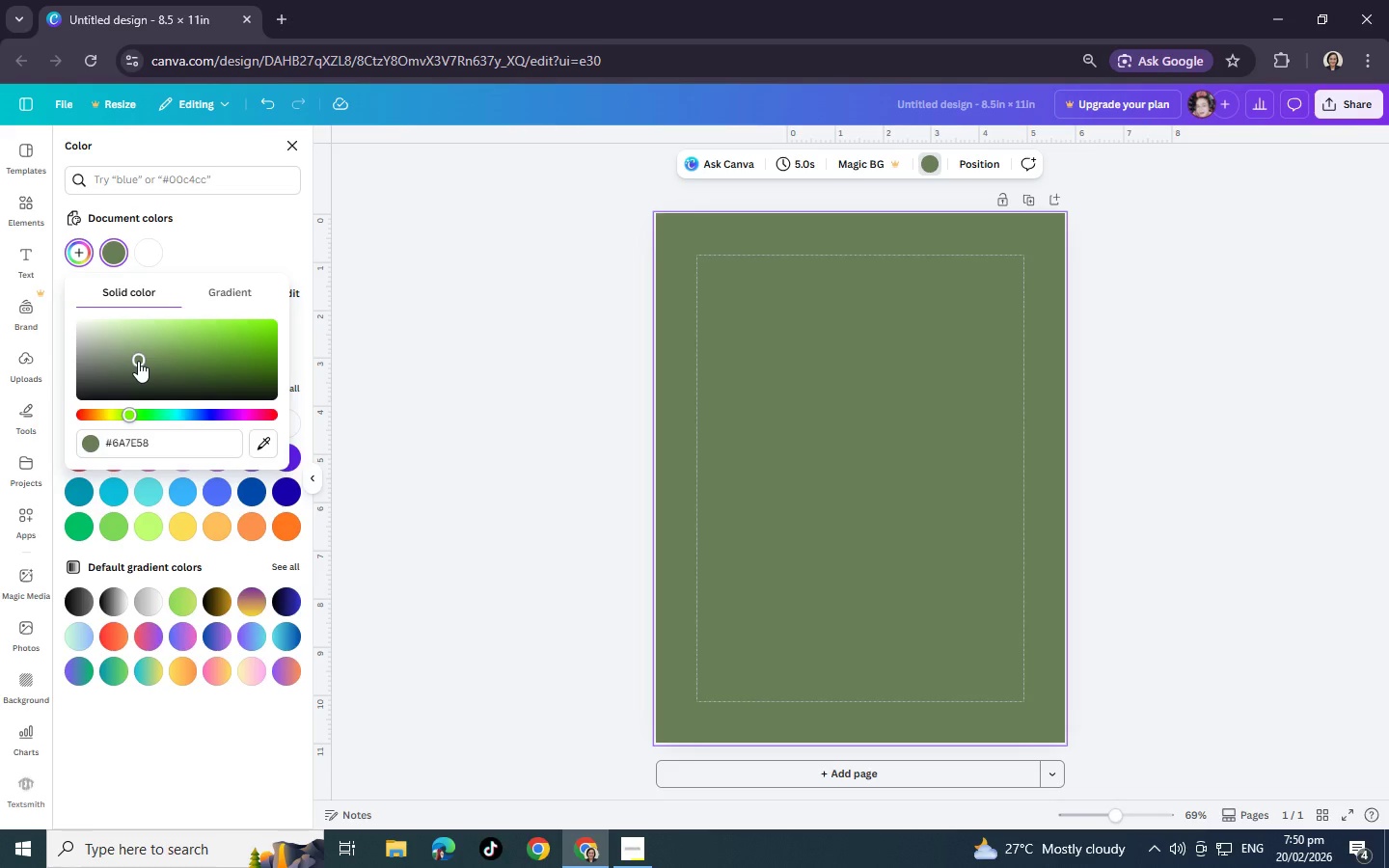 
wait(6.62)
 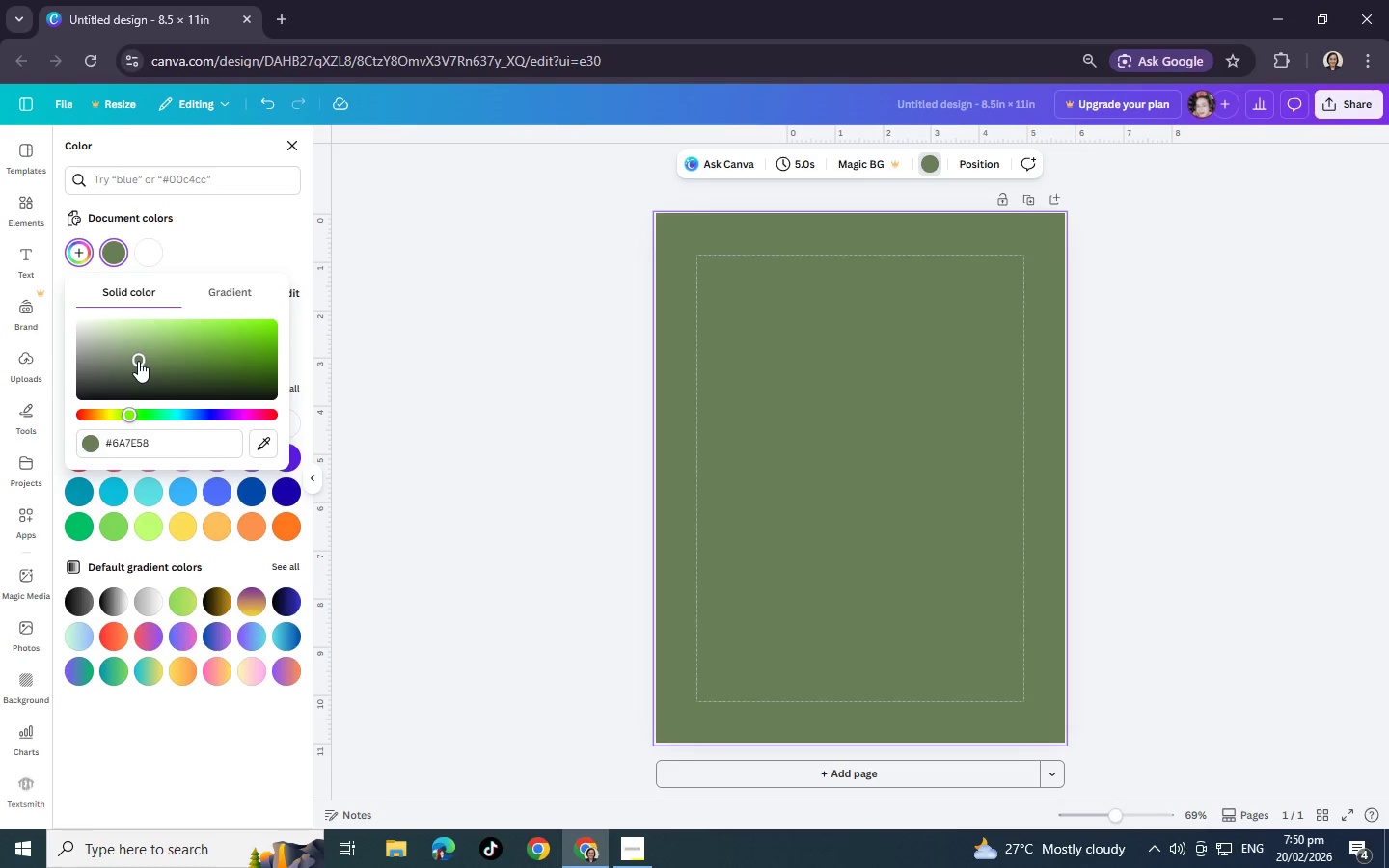 
left_click([25, 205])
 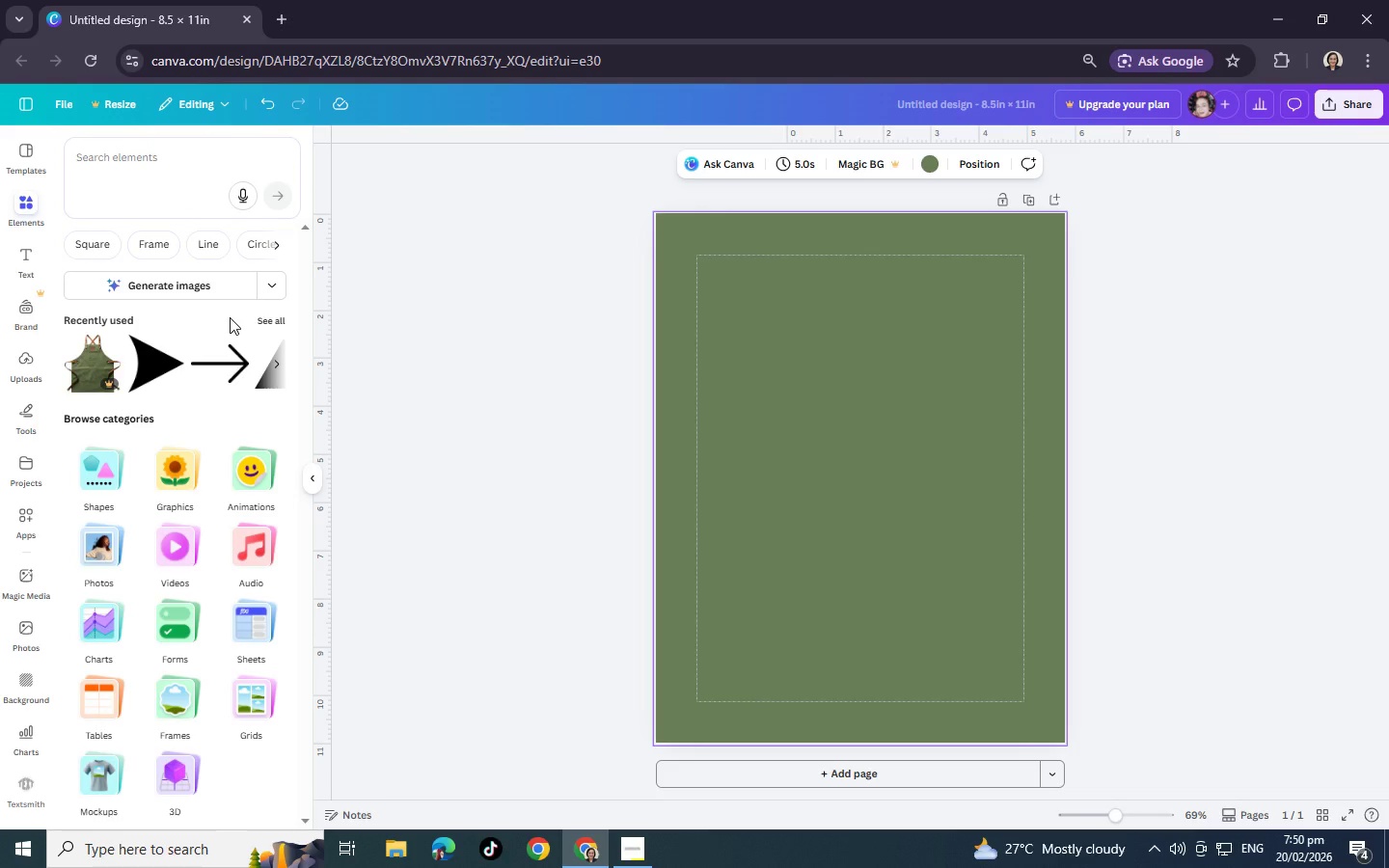 
wait(8.09)
 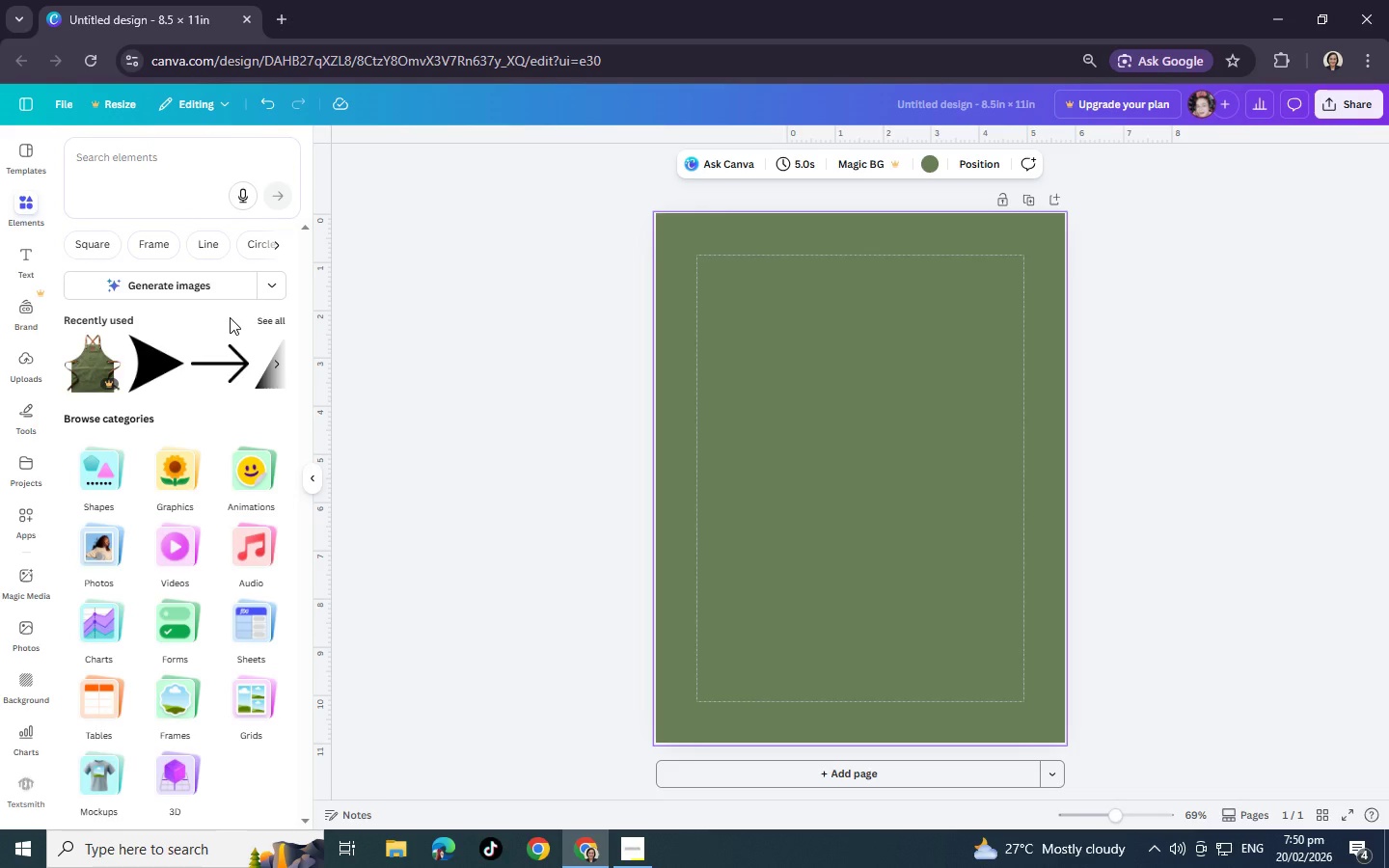 
left_click([926, 166])
 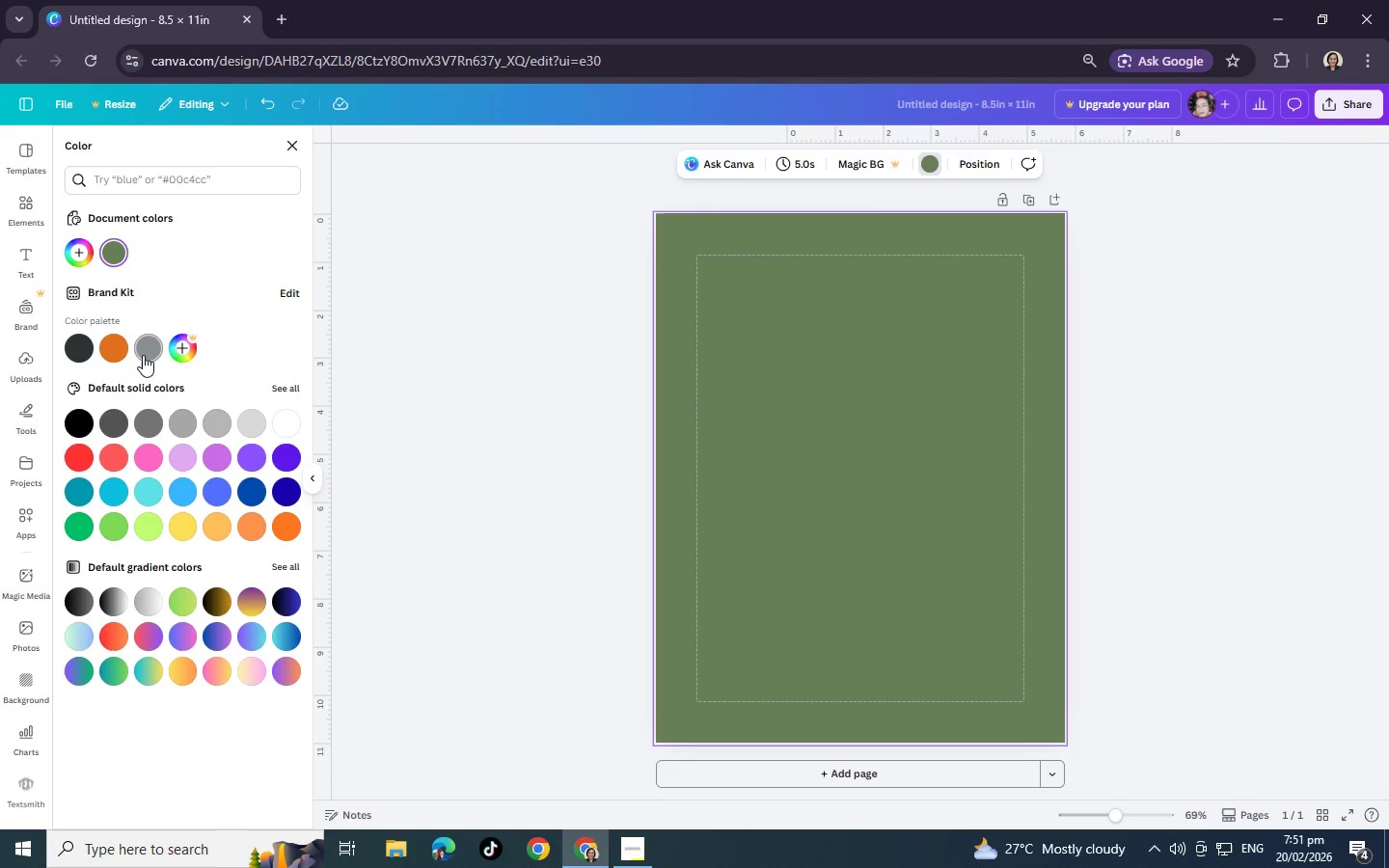 
left_click([143, 354])
 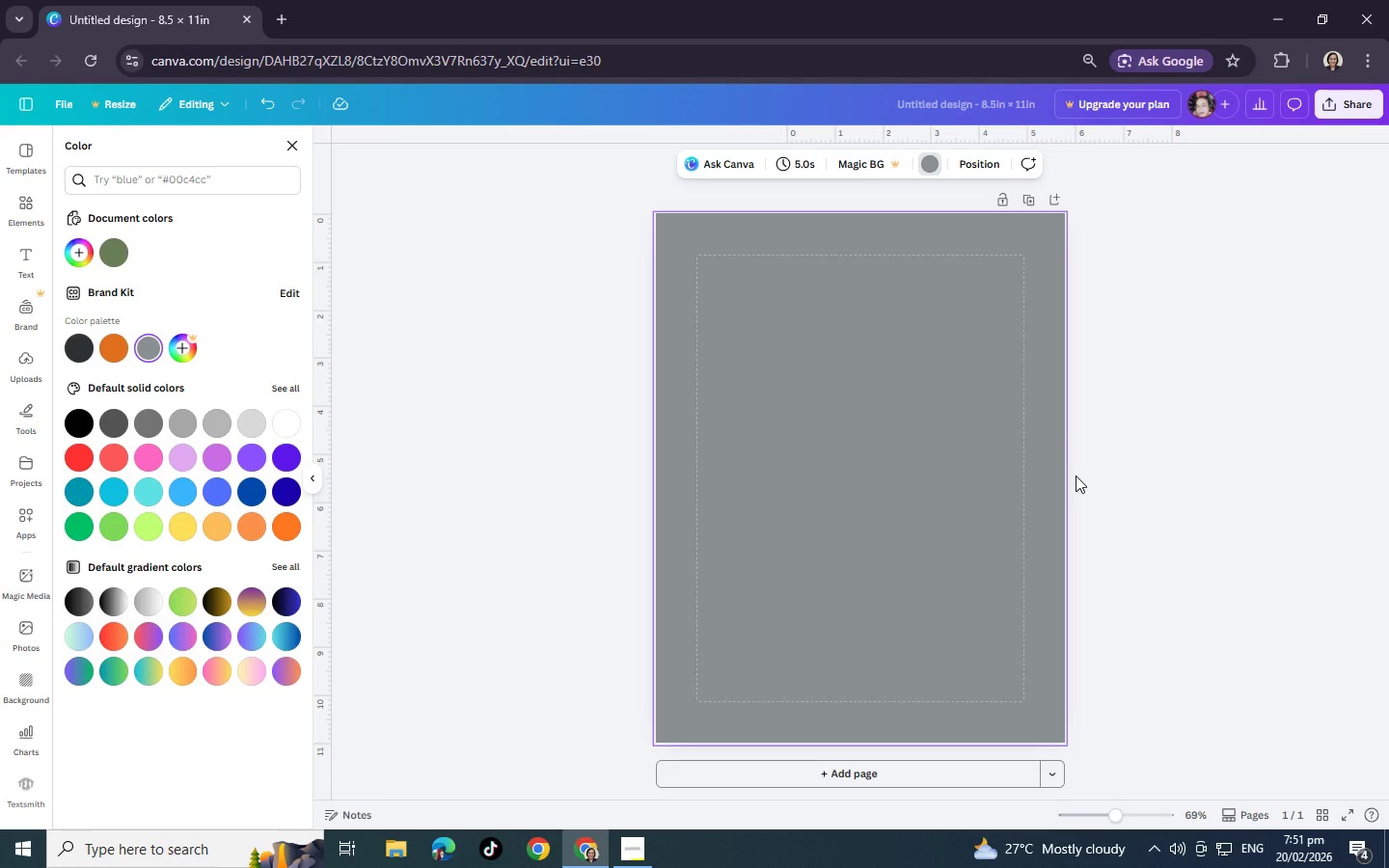 
wait(11.26)
 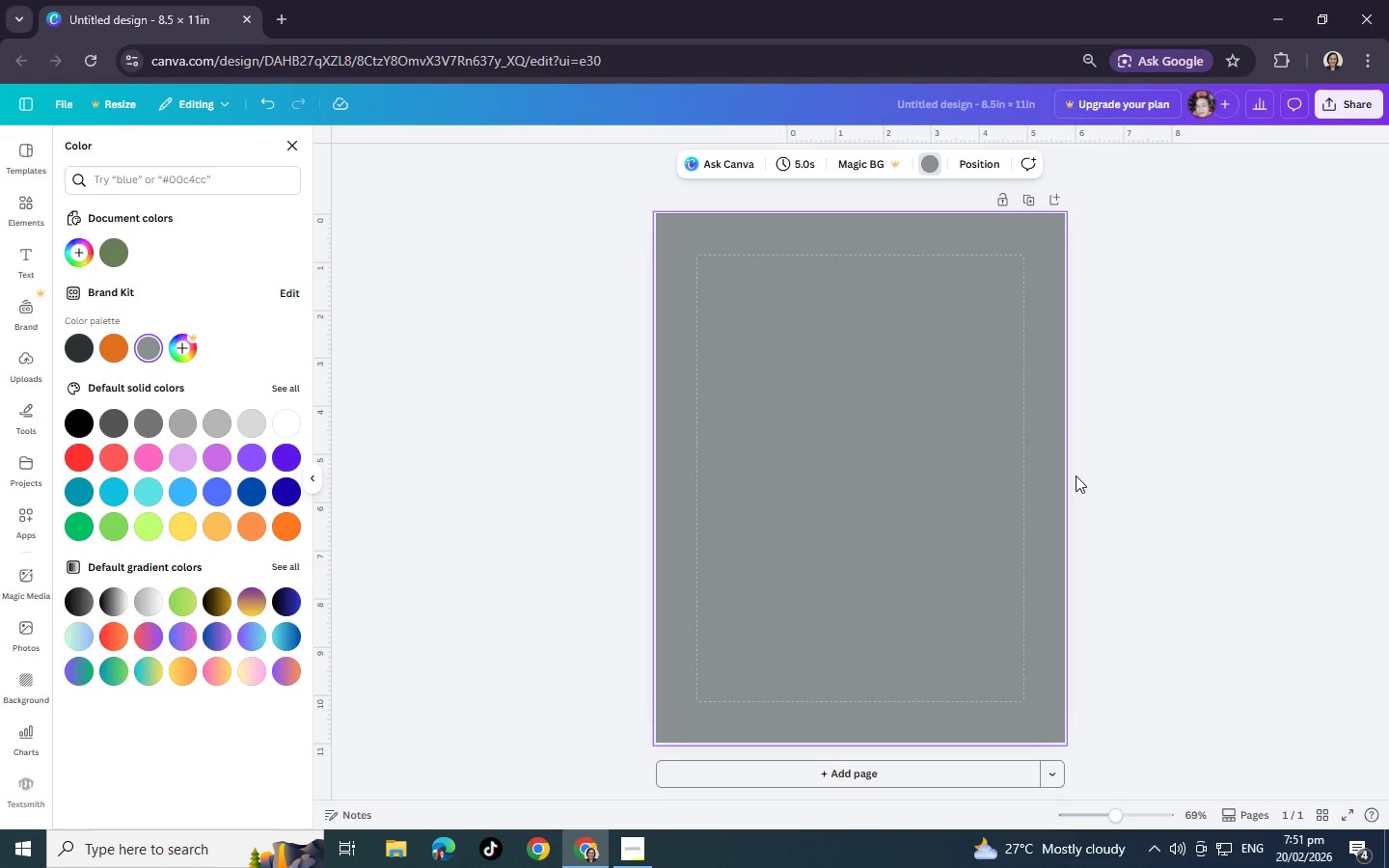 
left_click([26, 261])
 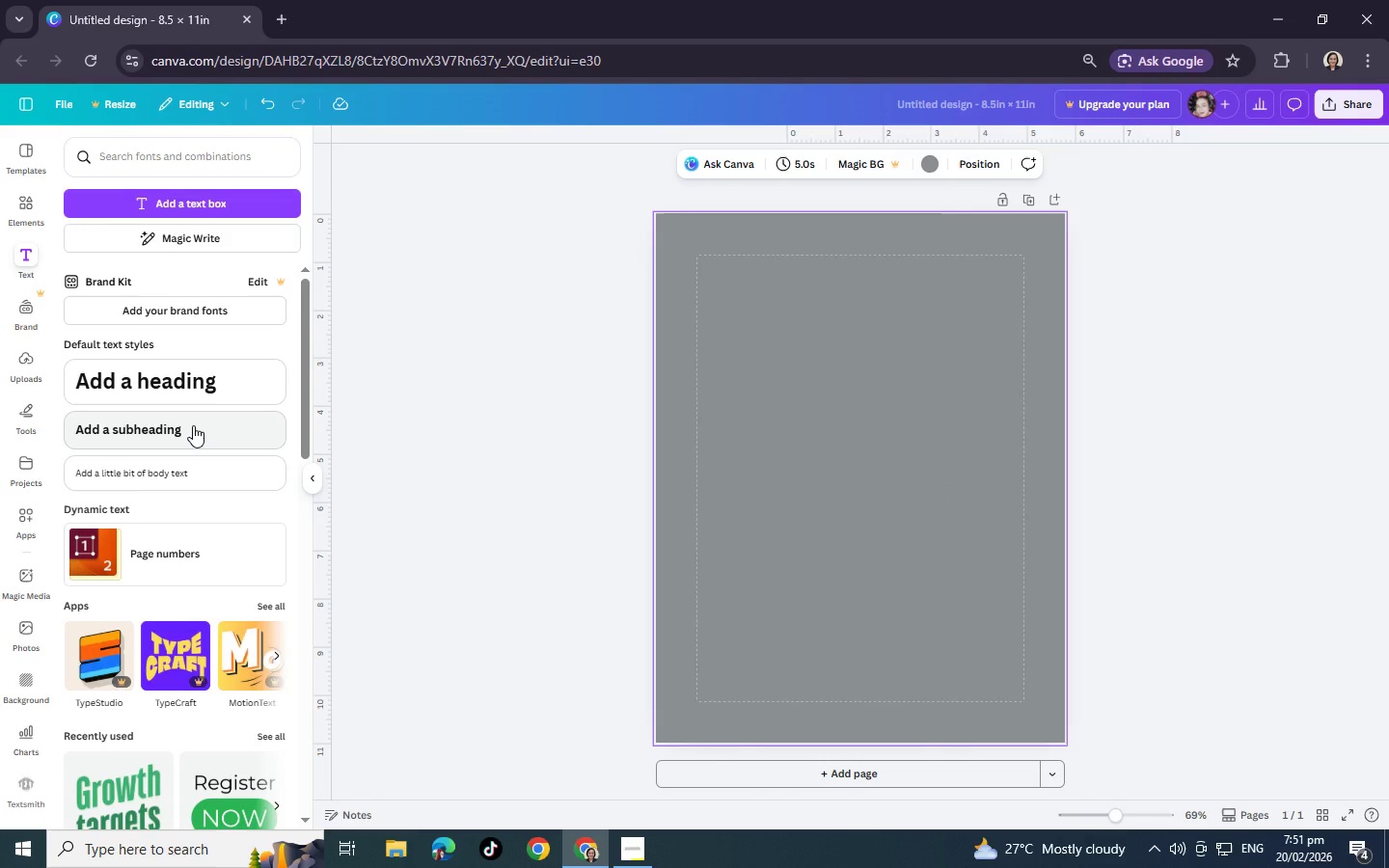 
left_click([193, 425])
 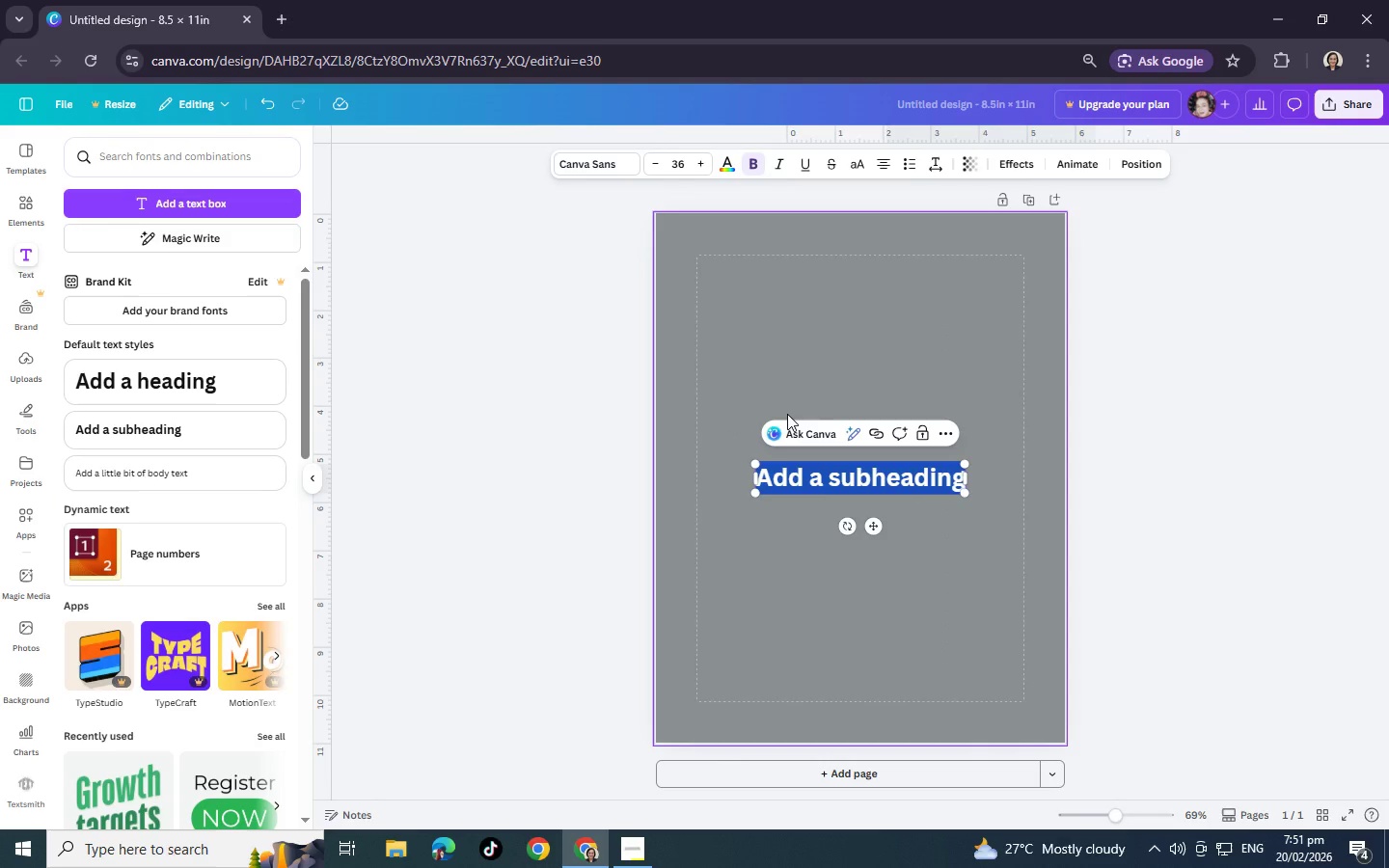 
key(Backspace)
type(RONWOOD)
 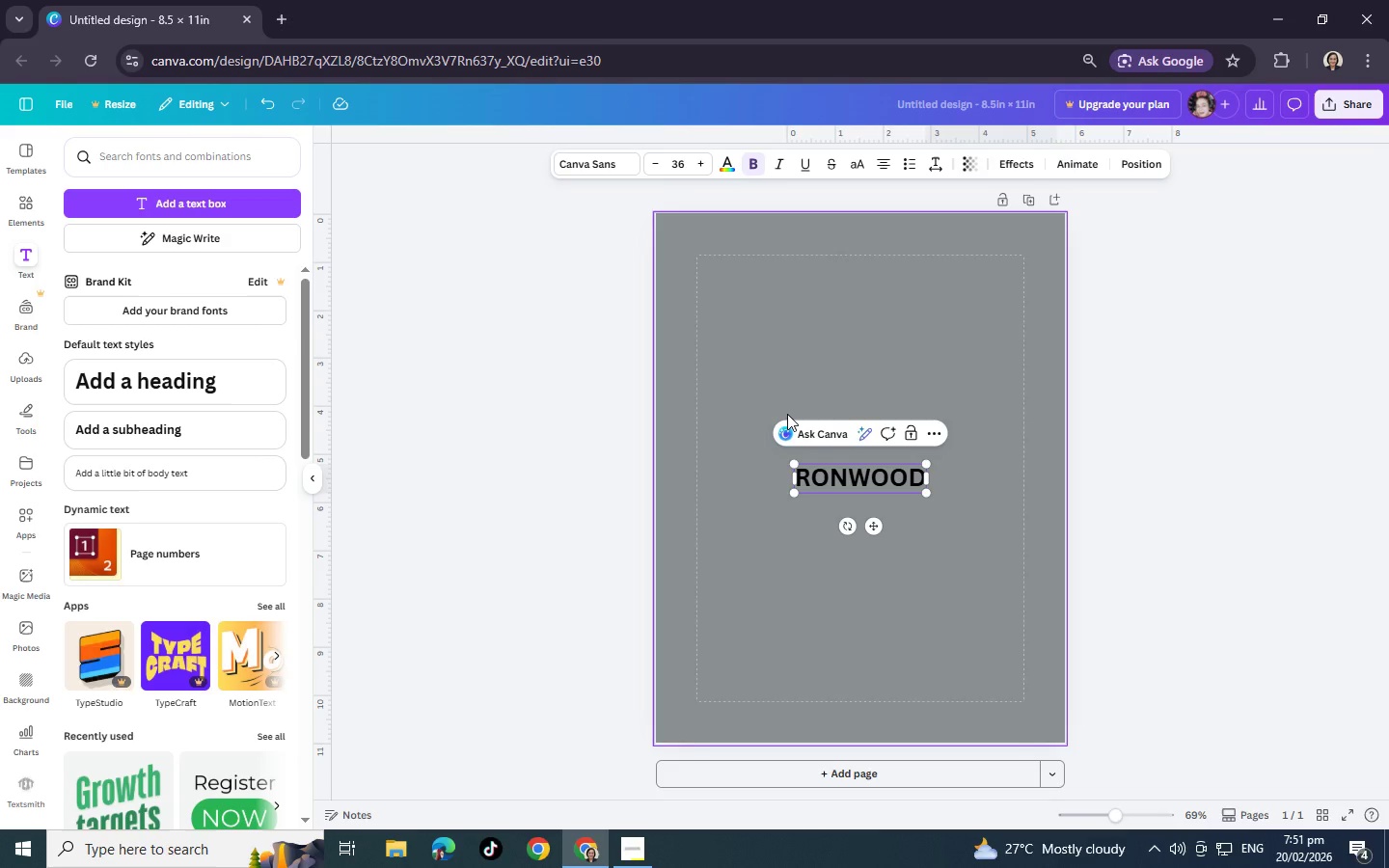 
key(Enter)
 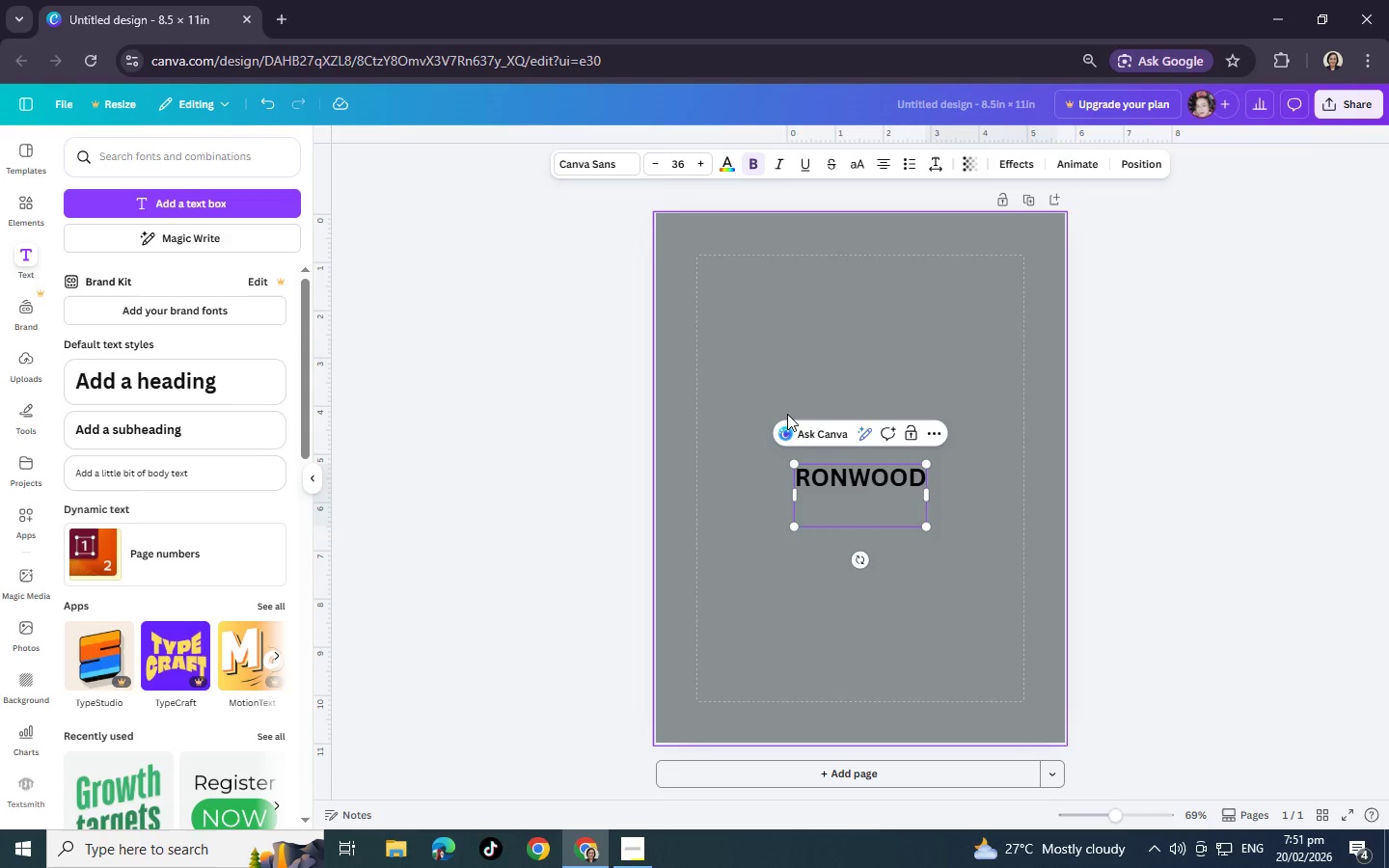 
key(Shift+Minus)
 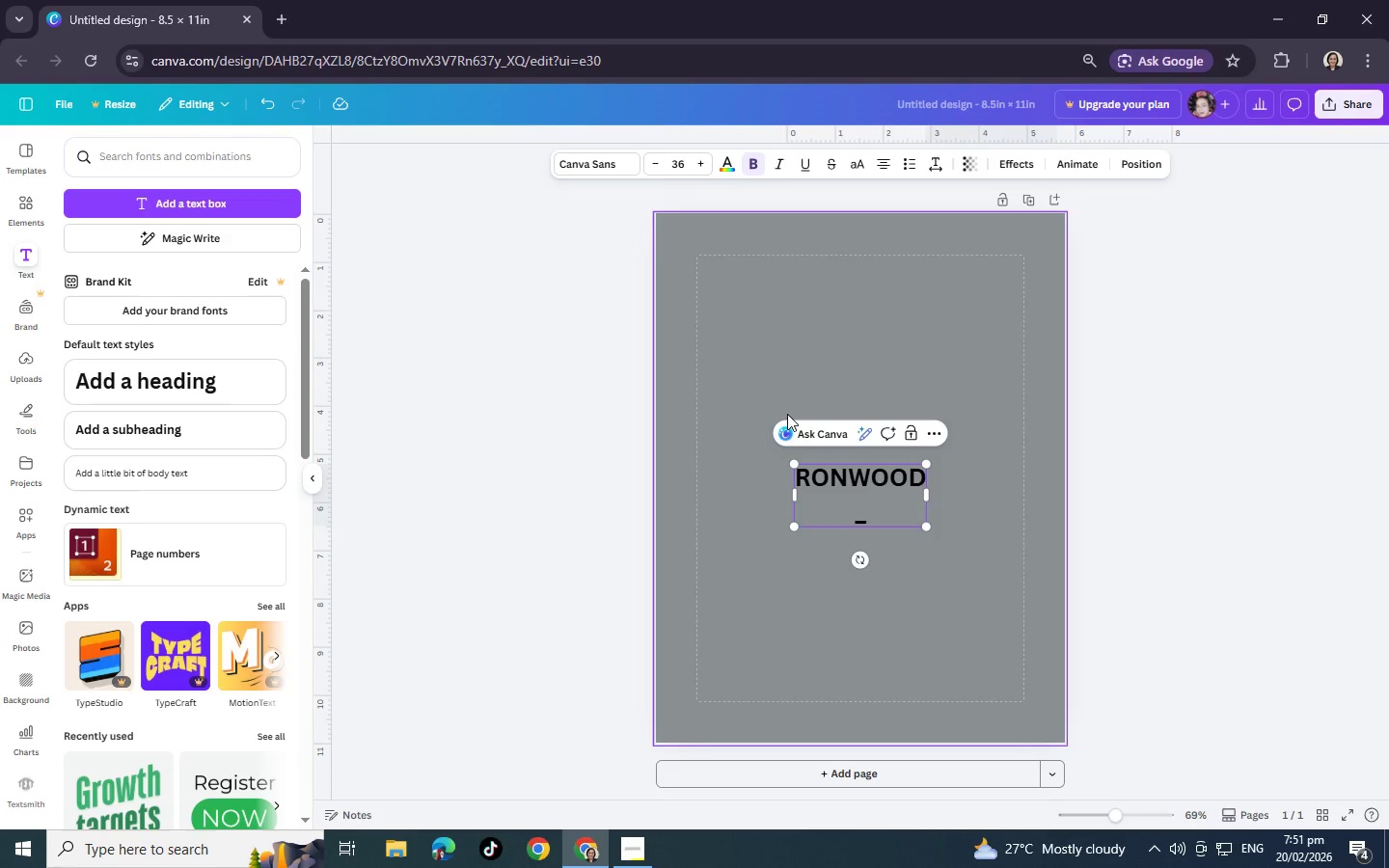 
wait(6.42)
 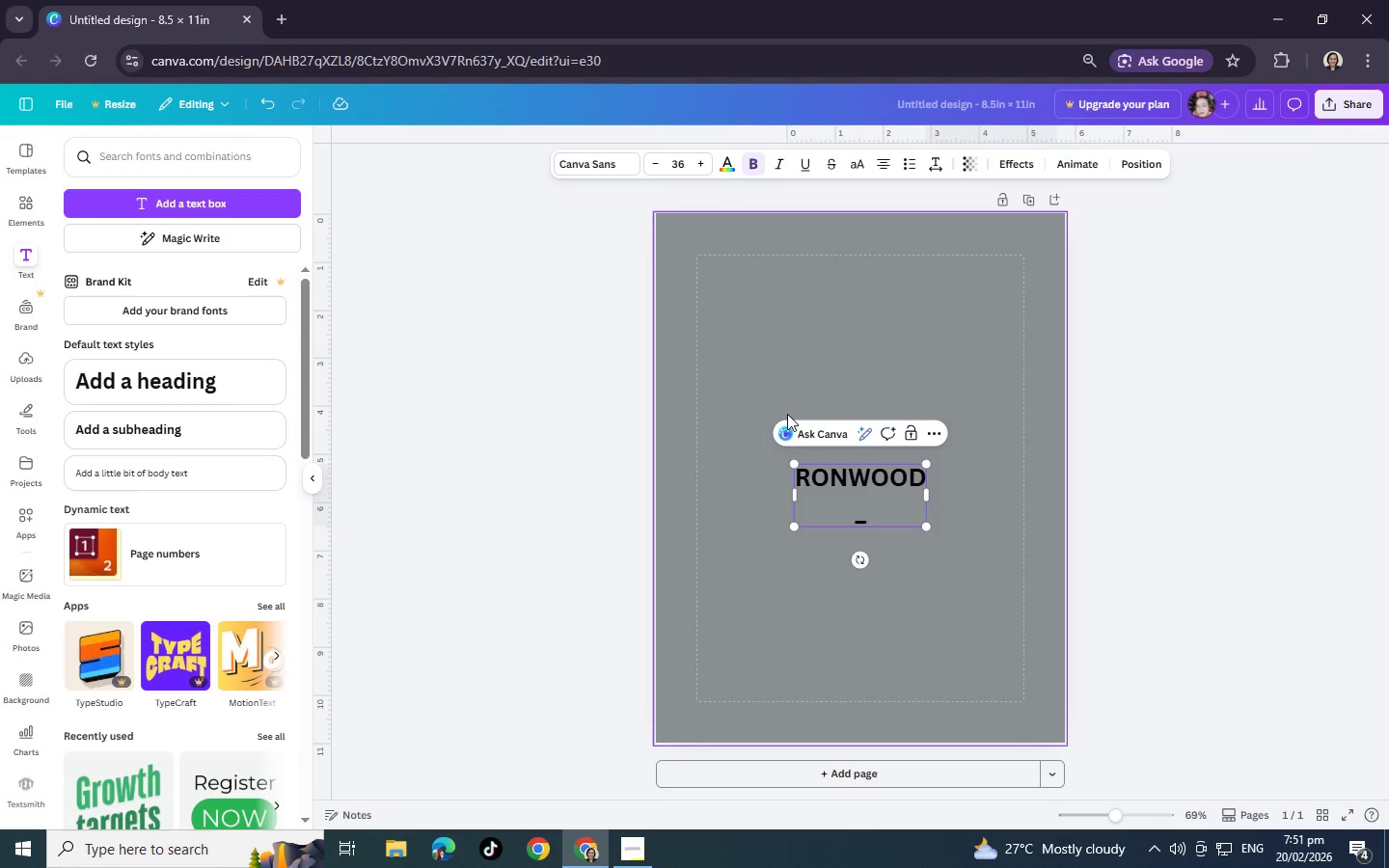 
key(Backspace)
type(--)
key(Backspace)
type(CUSTOME)
key(Backspace)
type( BUILDS- )
 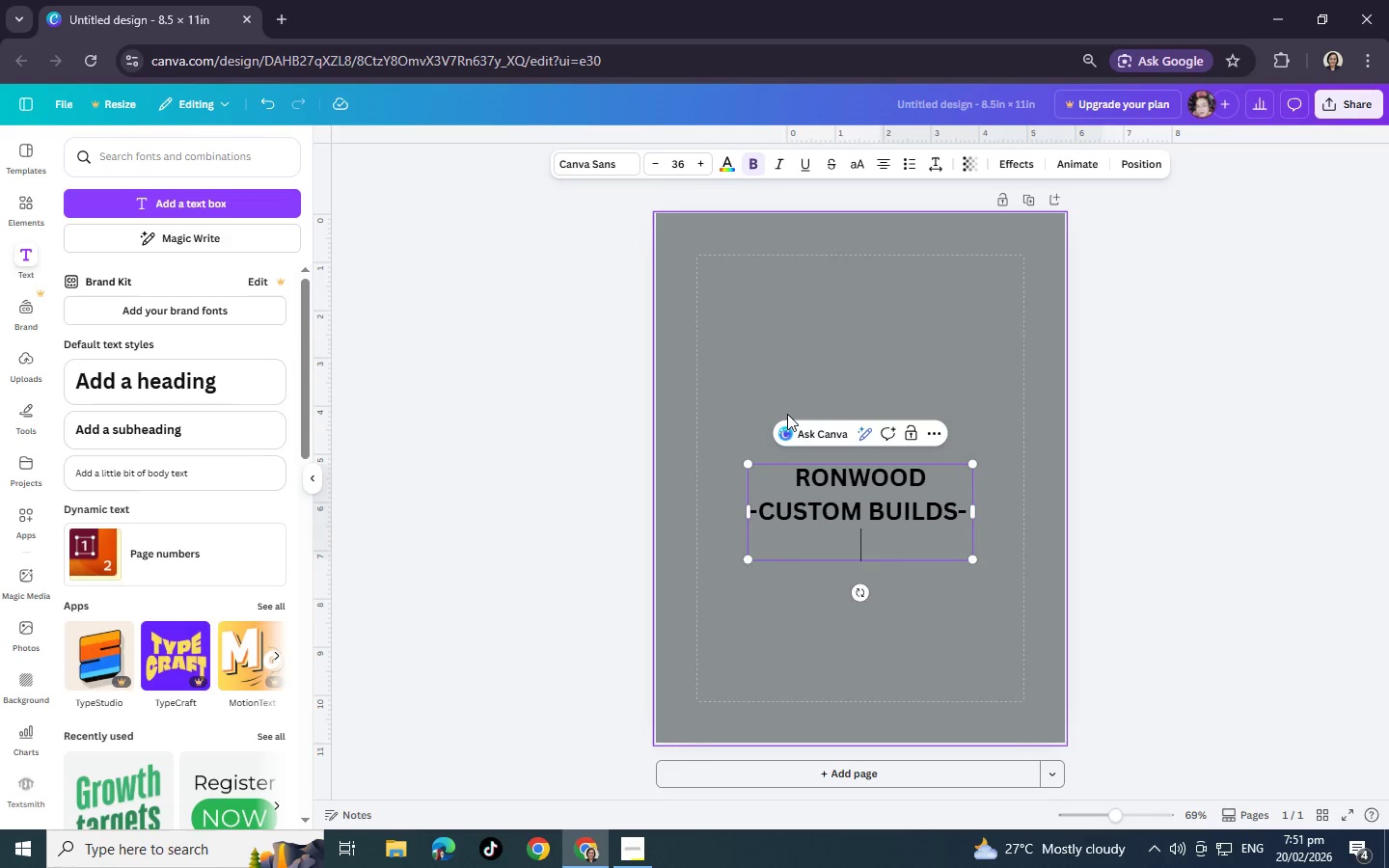 
key(Enter)
 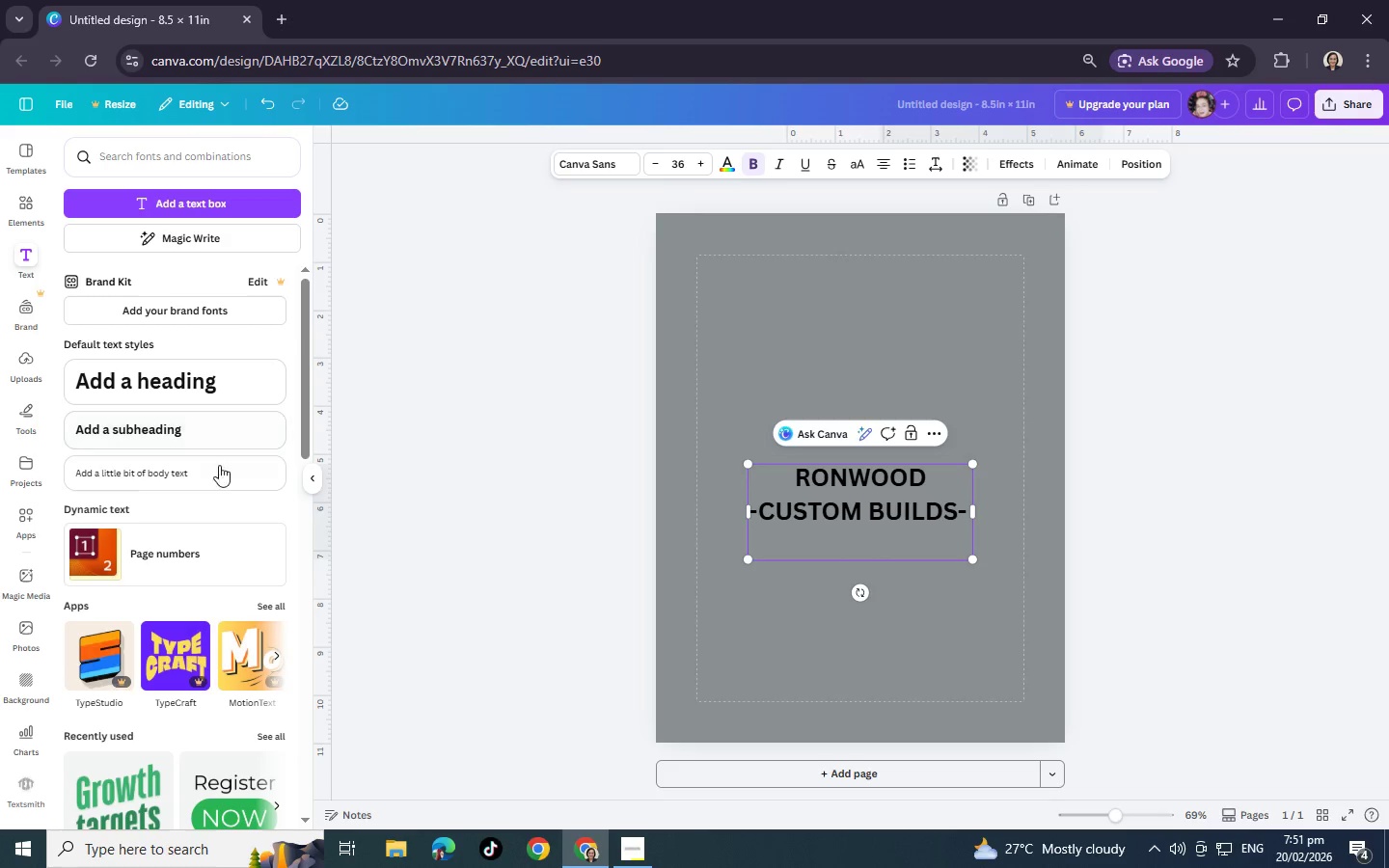 
left_click([219, 479])
 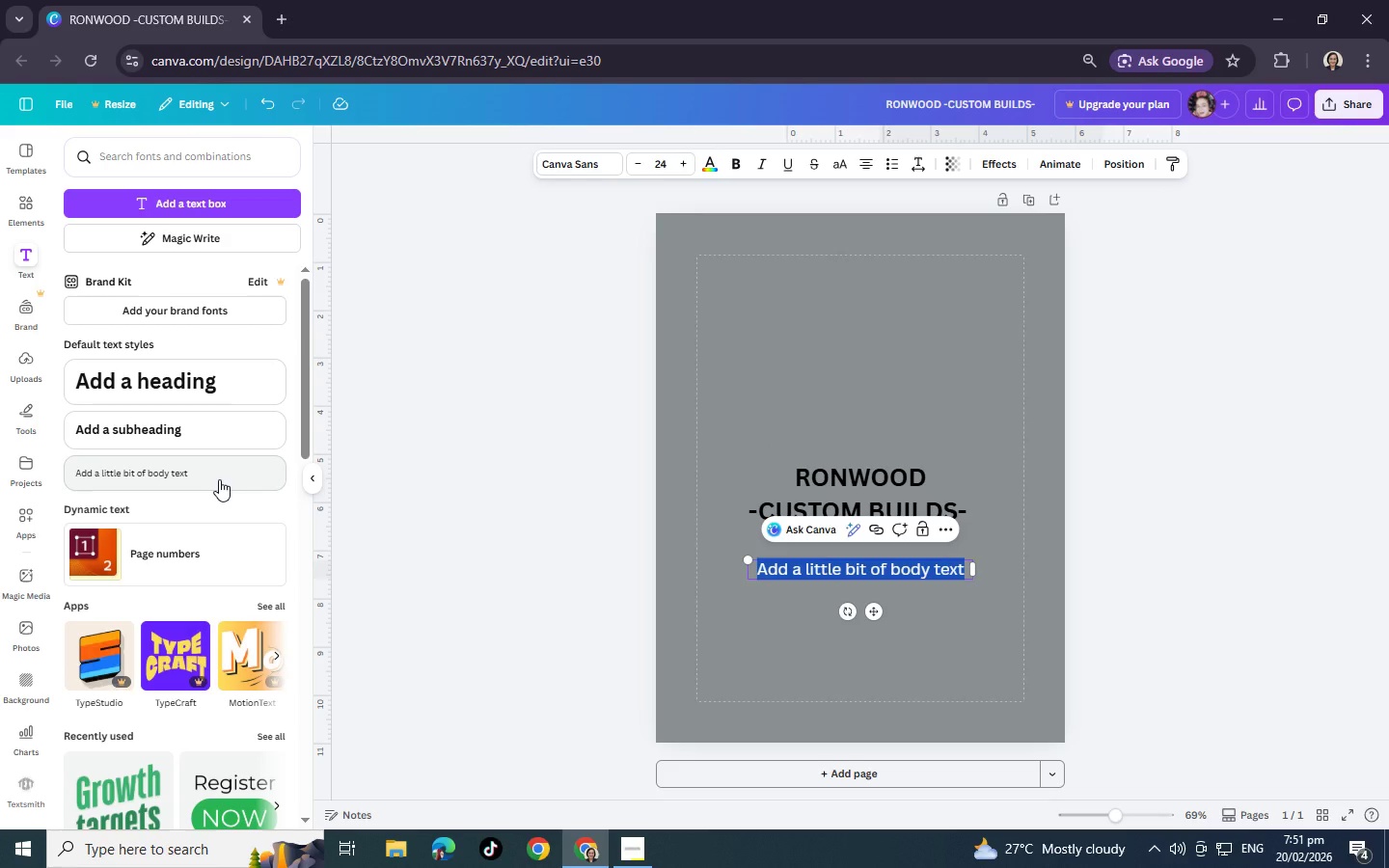 
key(Backspace)
type(High)
 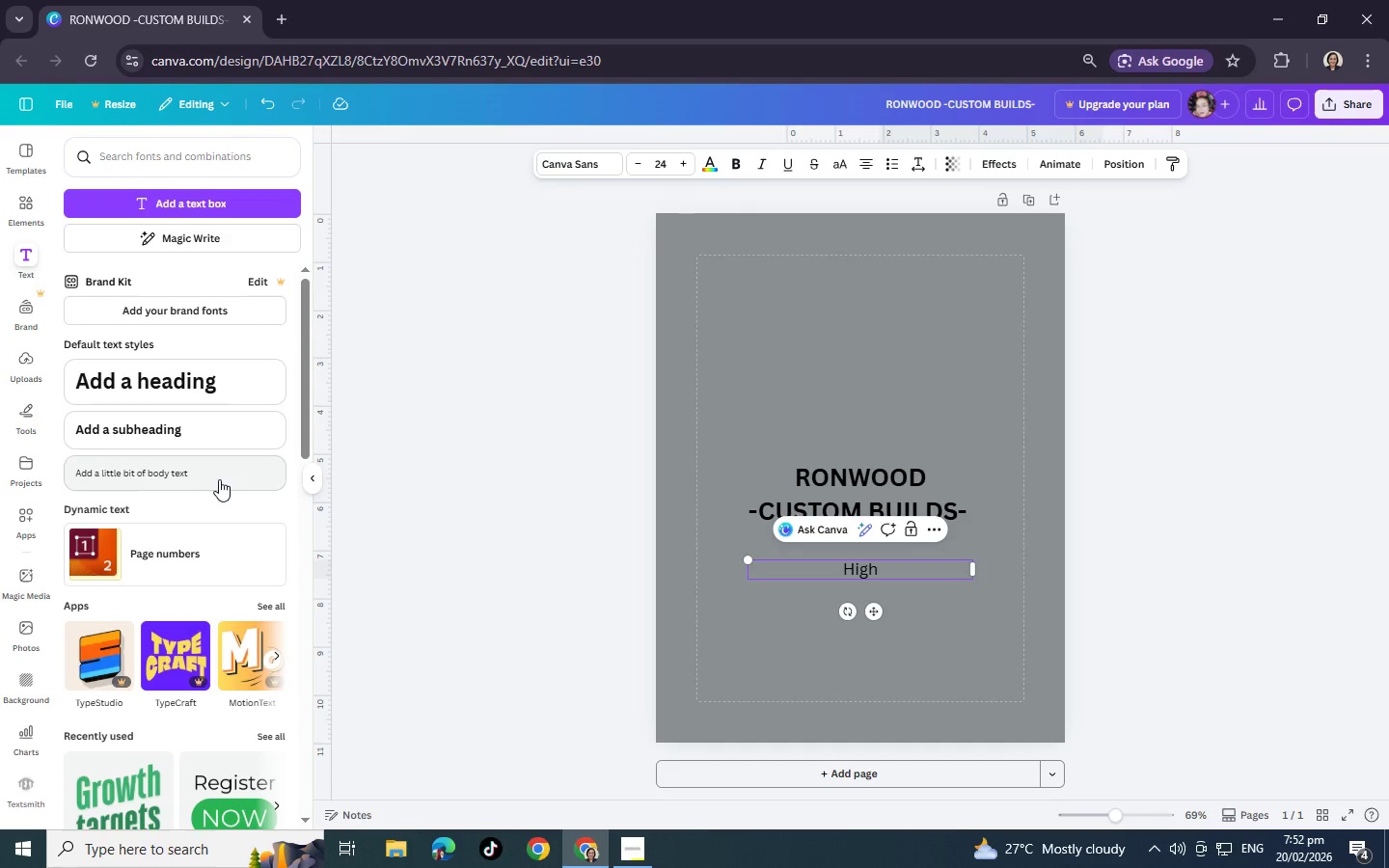 
type(-Performance ADU solutions)
 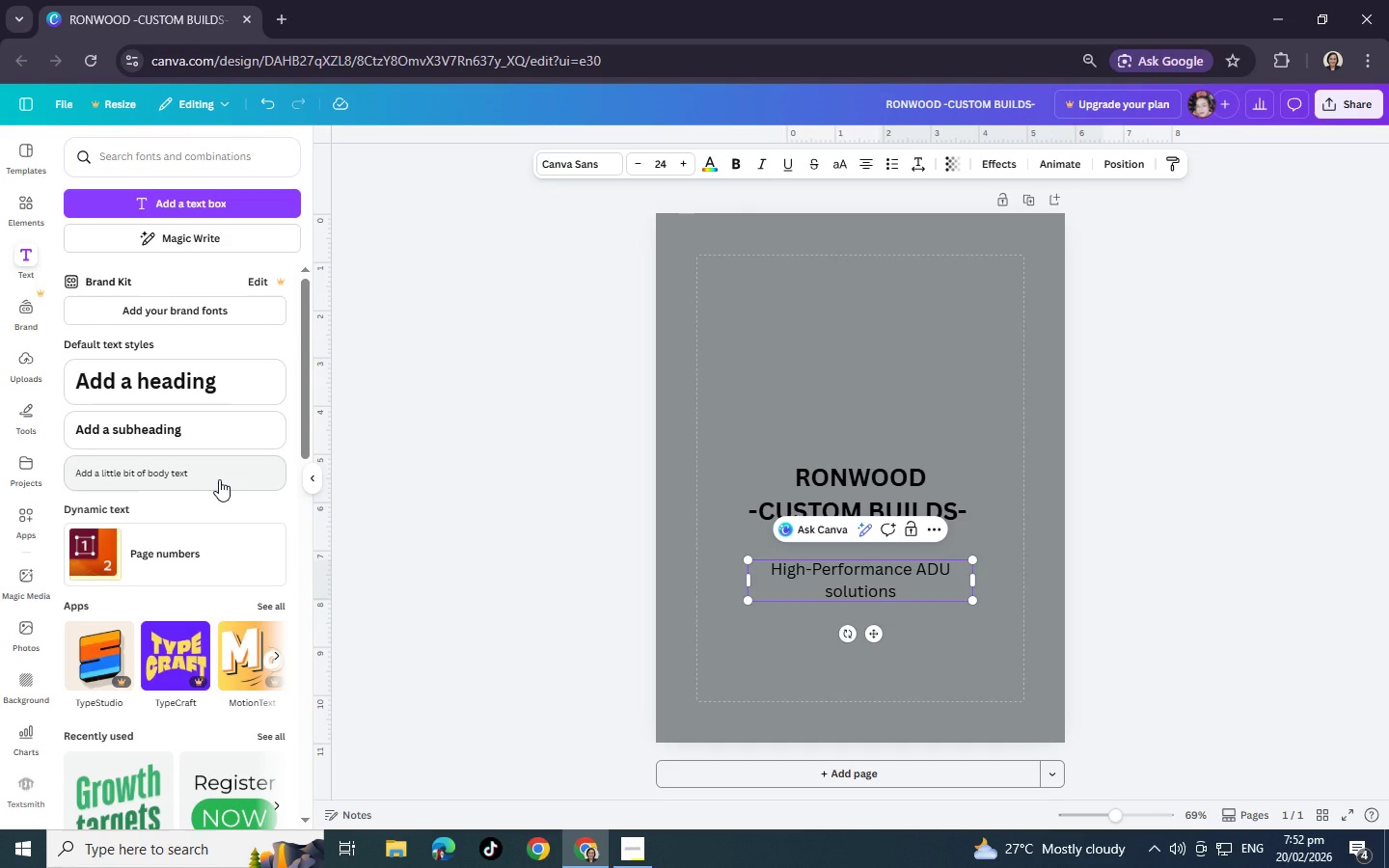 
wait(9.2)
 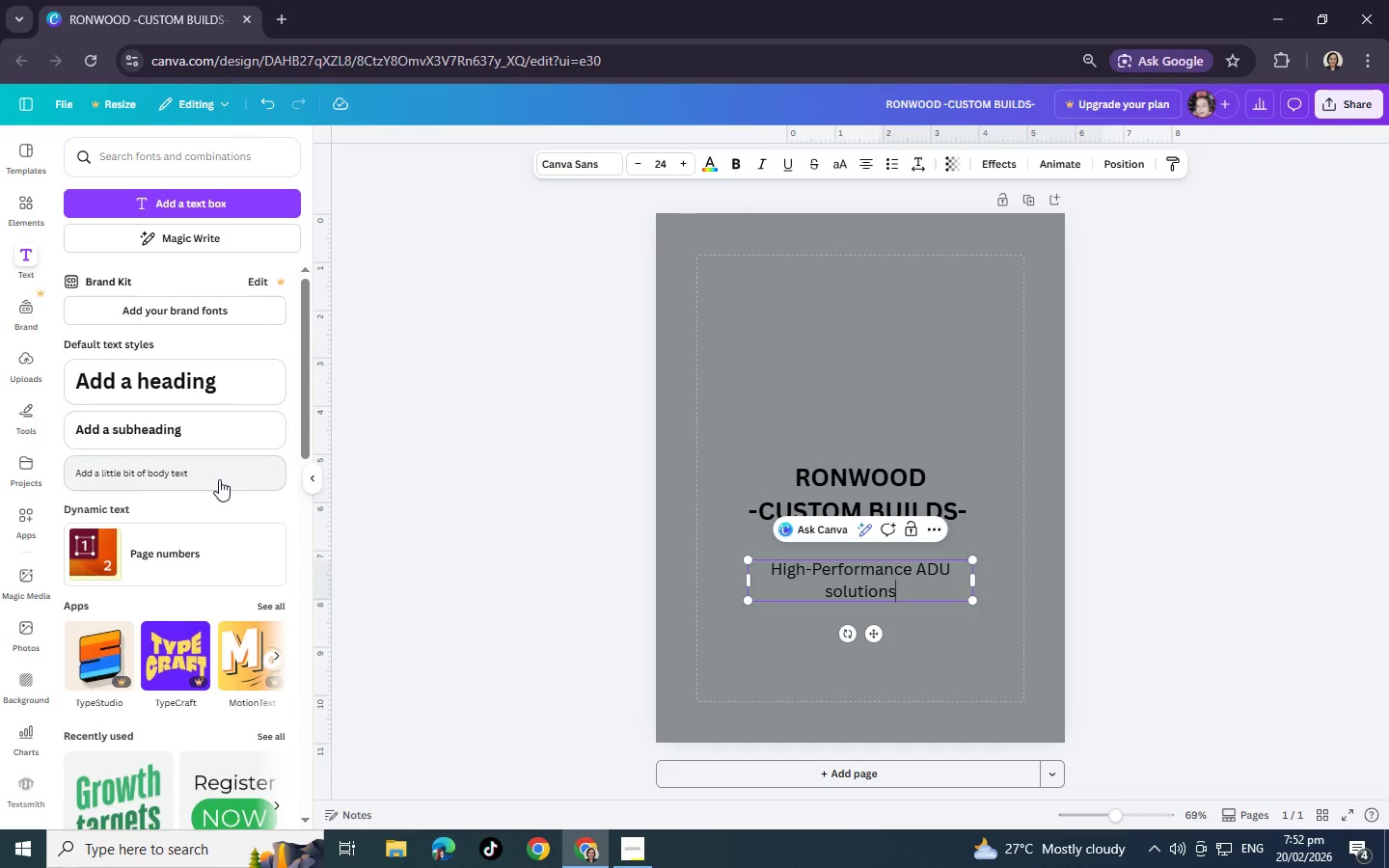 
left_click([853, 460])
 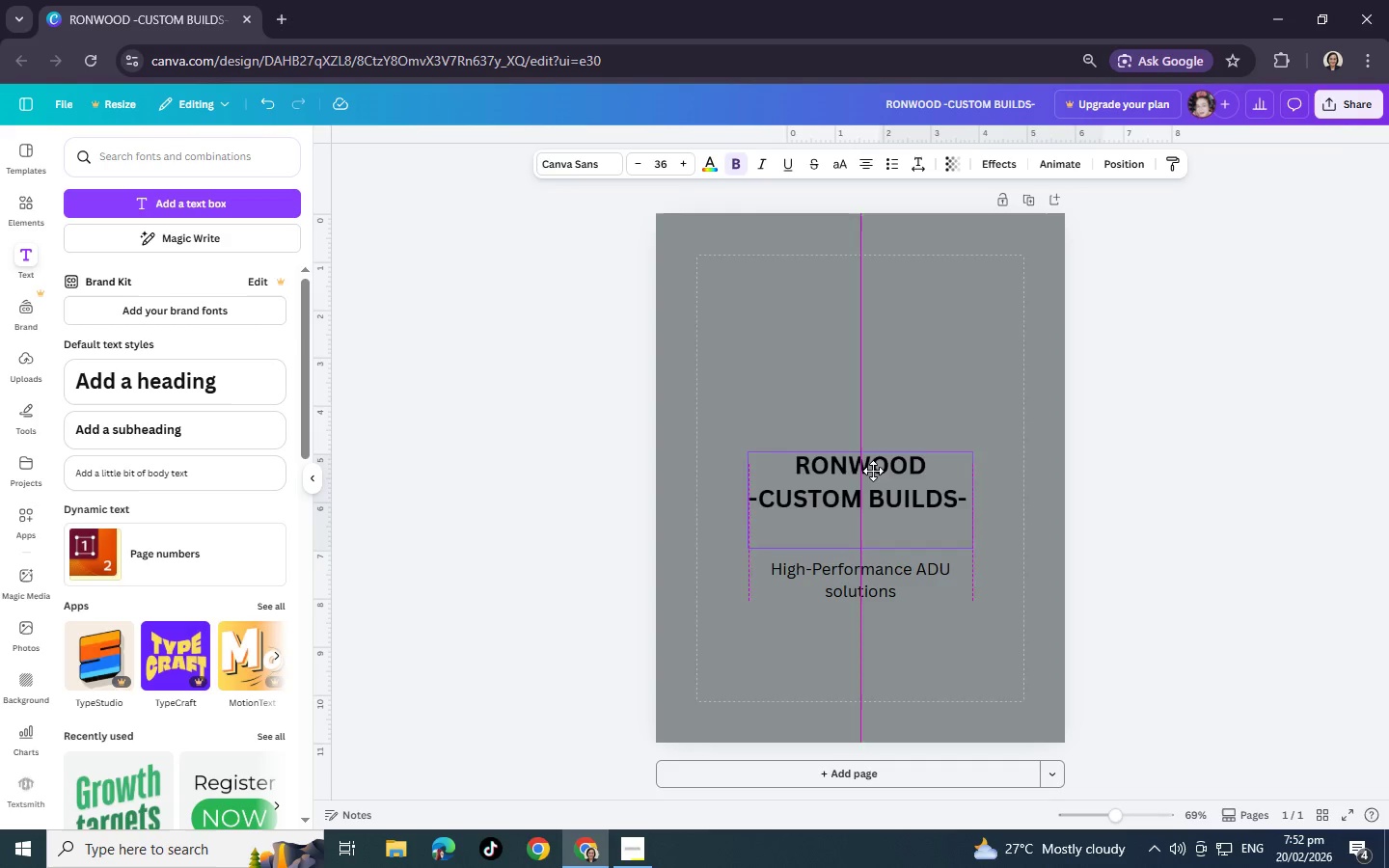 
left_click_drag(start_coordinate=[868, 500], to_coordinate=[873, 294])
 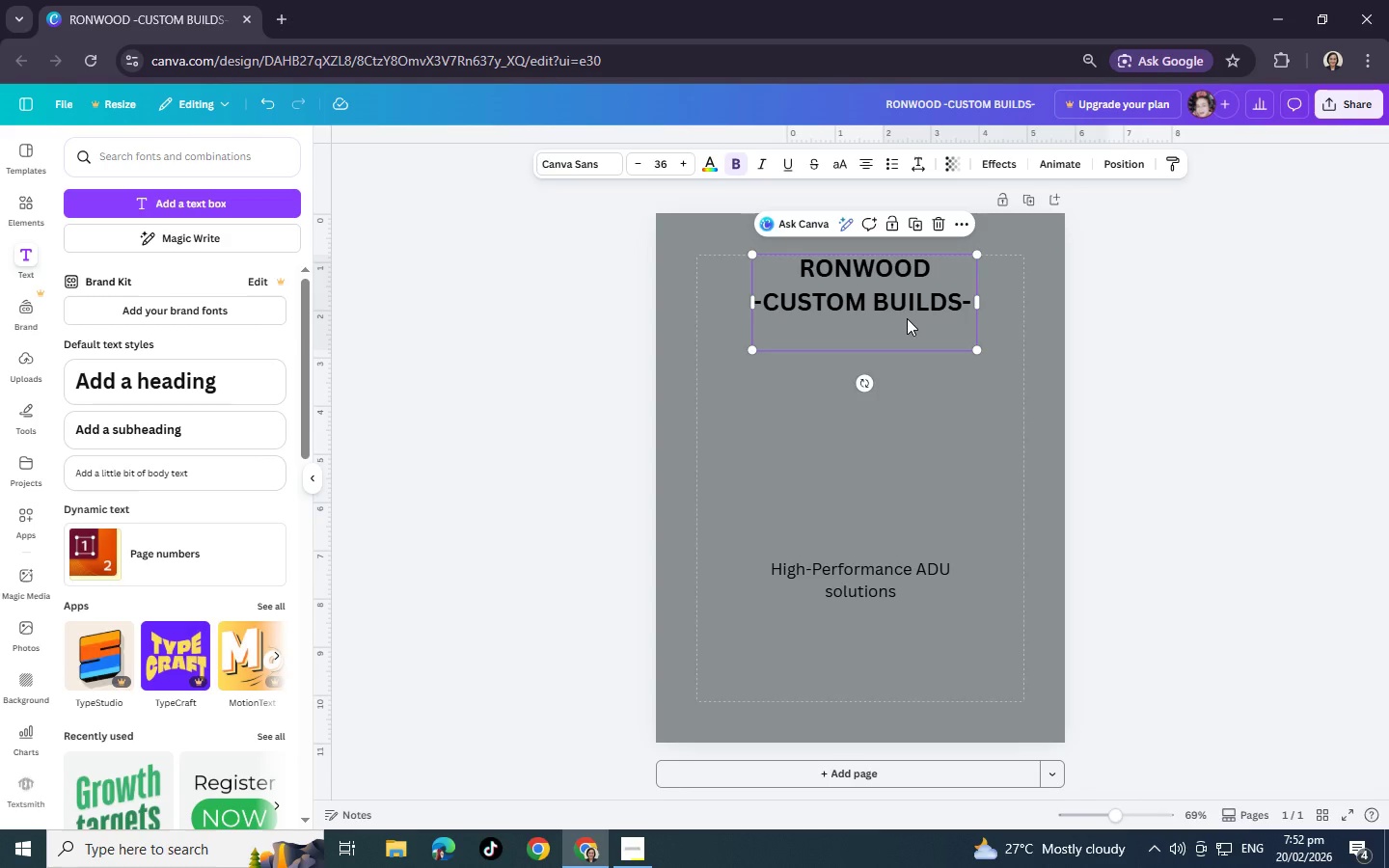 
left_click_drag(start_coordinate=[875, 308], to_coordinate=[874, 282])
 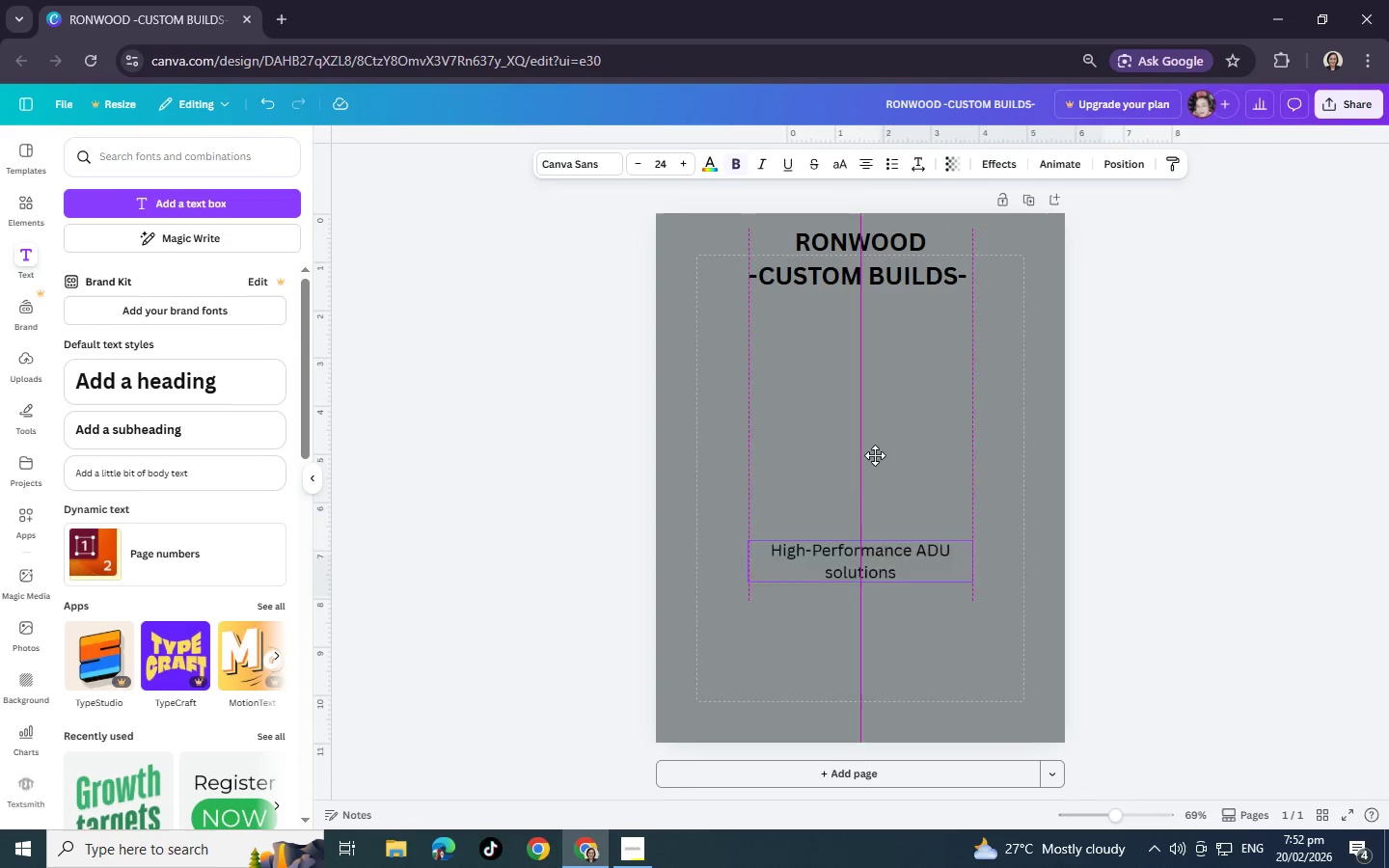 
left_click_drag(start_coordinate=[887, 579], to_coordinate=[883, 316])
 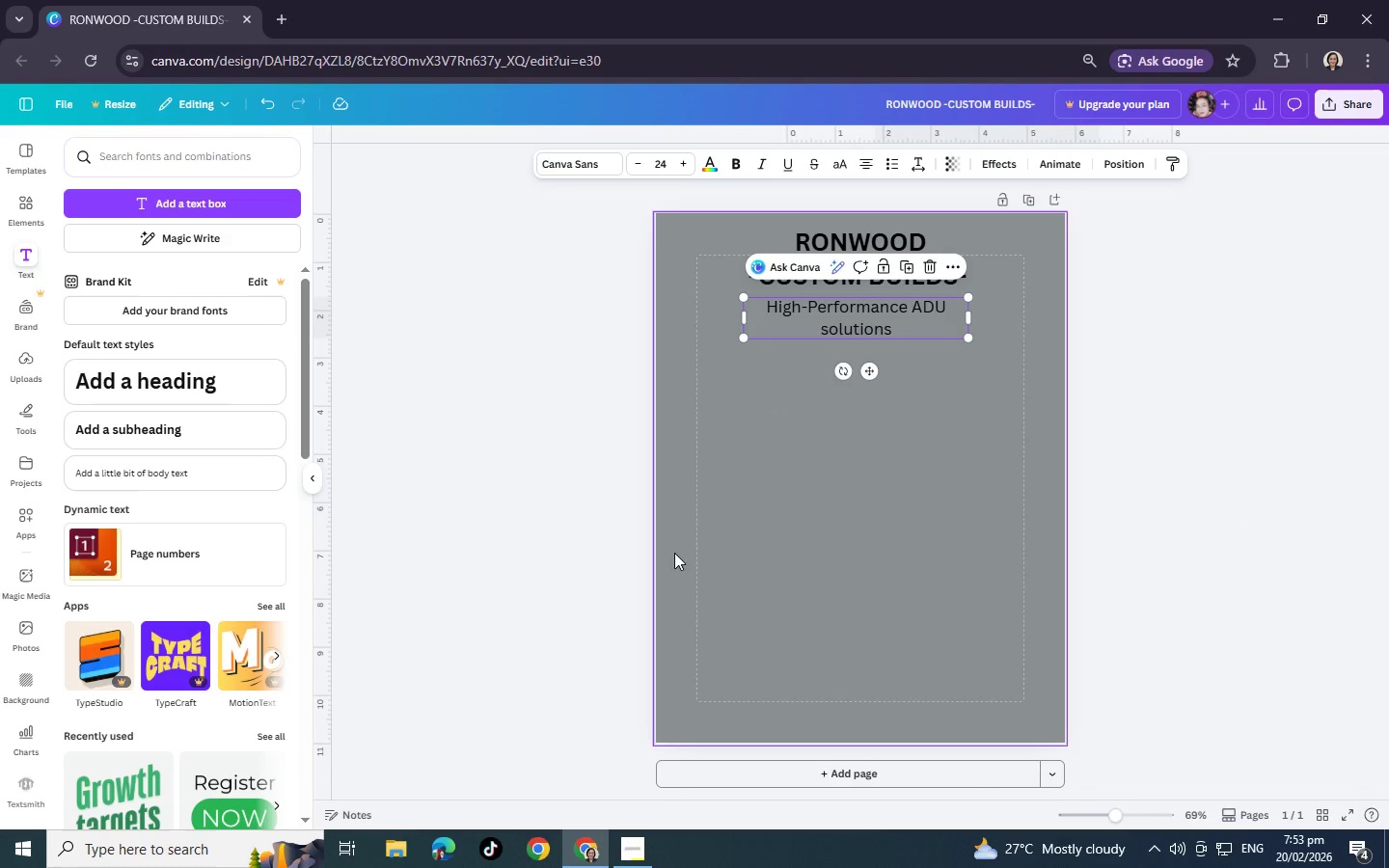 
wait(48.23)
 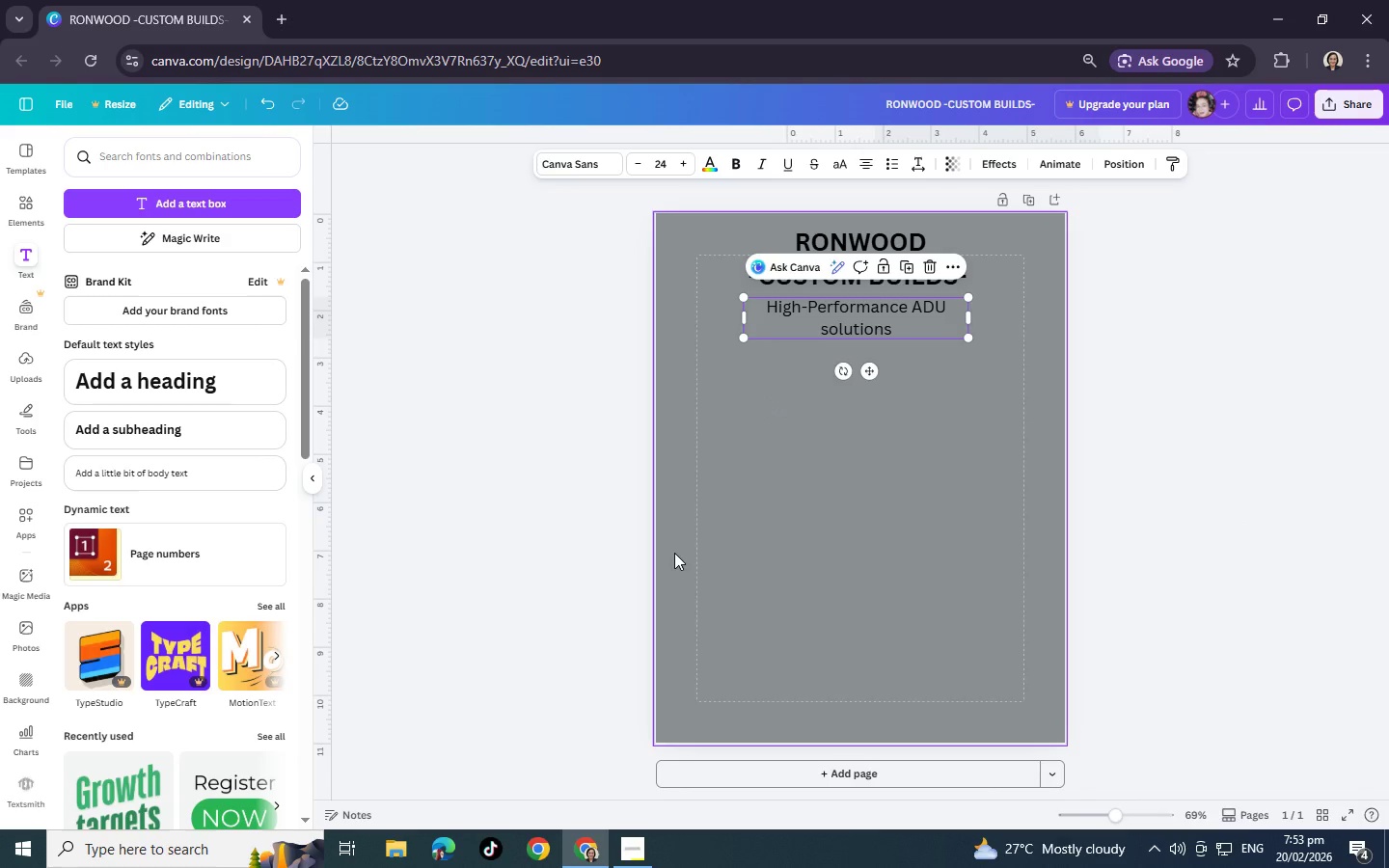 
left_click([907, 314])
 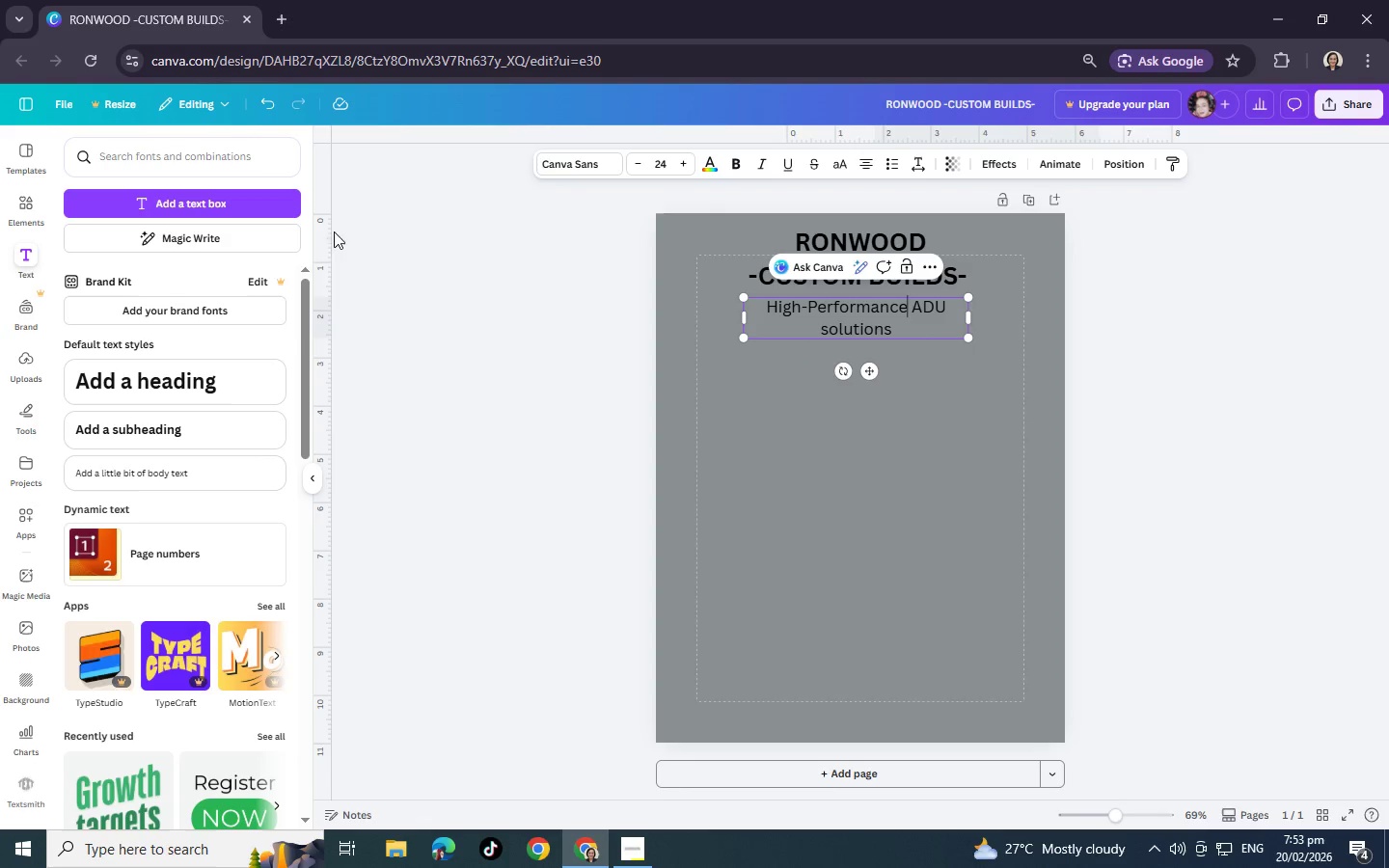 
wait(5.5)
 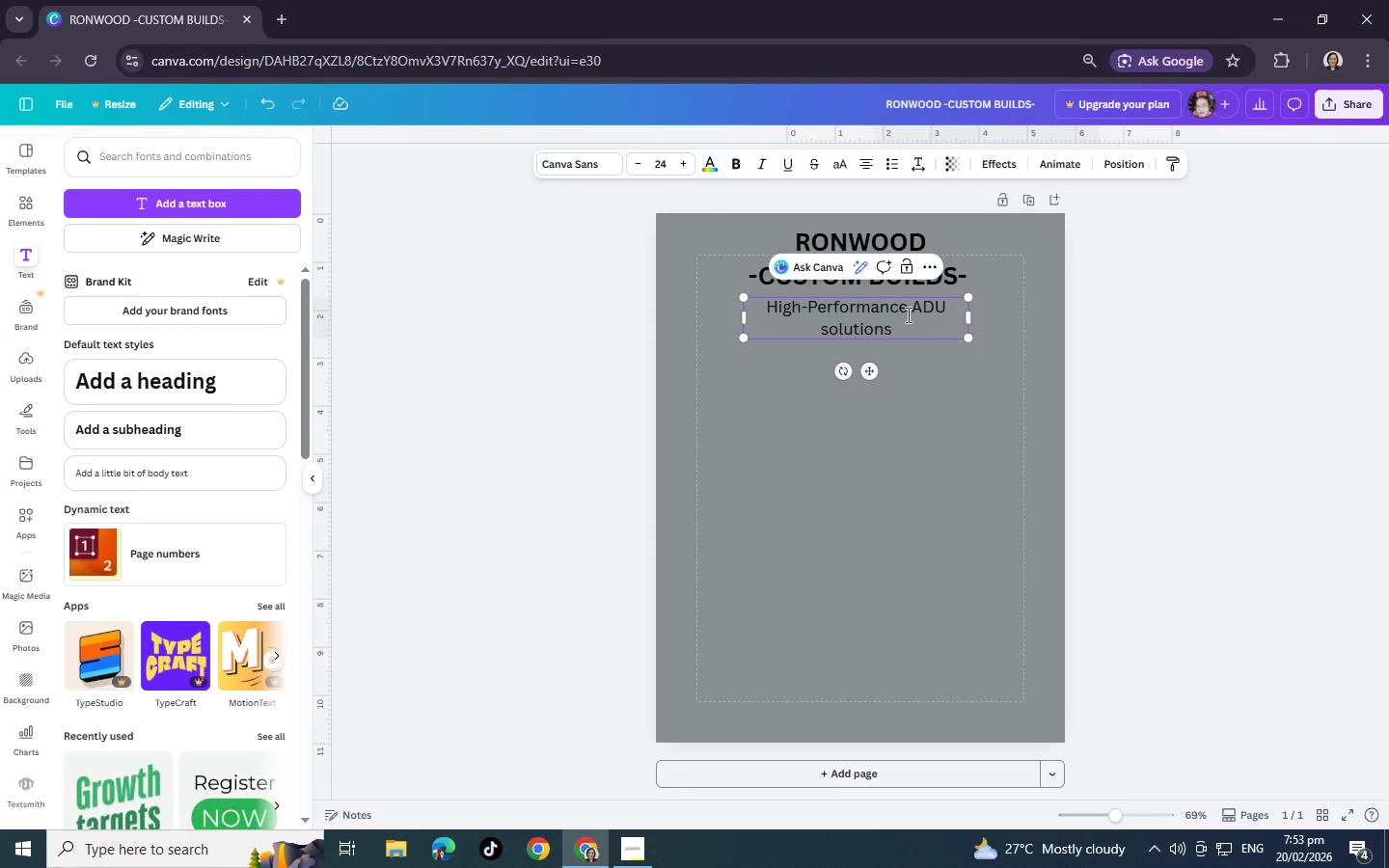 
left_click([26, 204])
 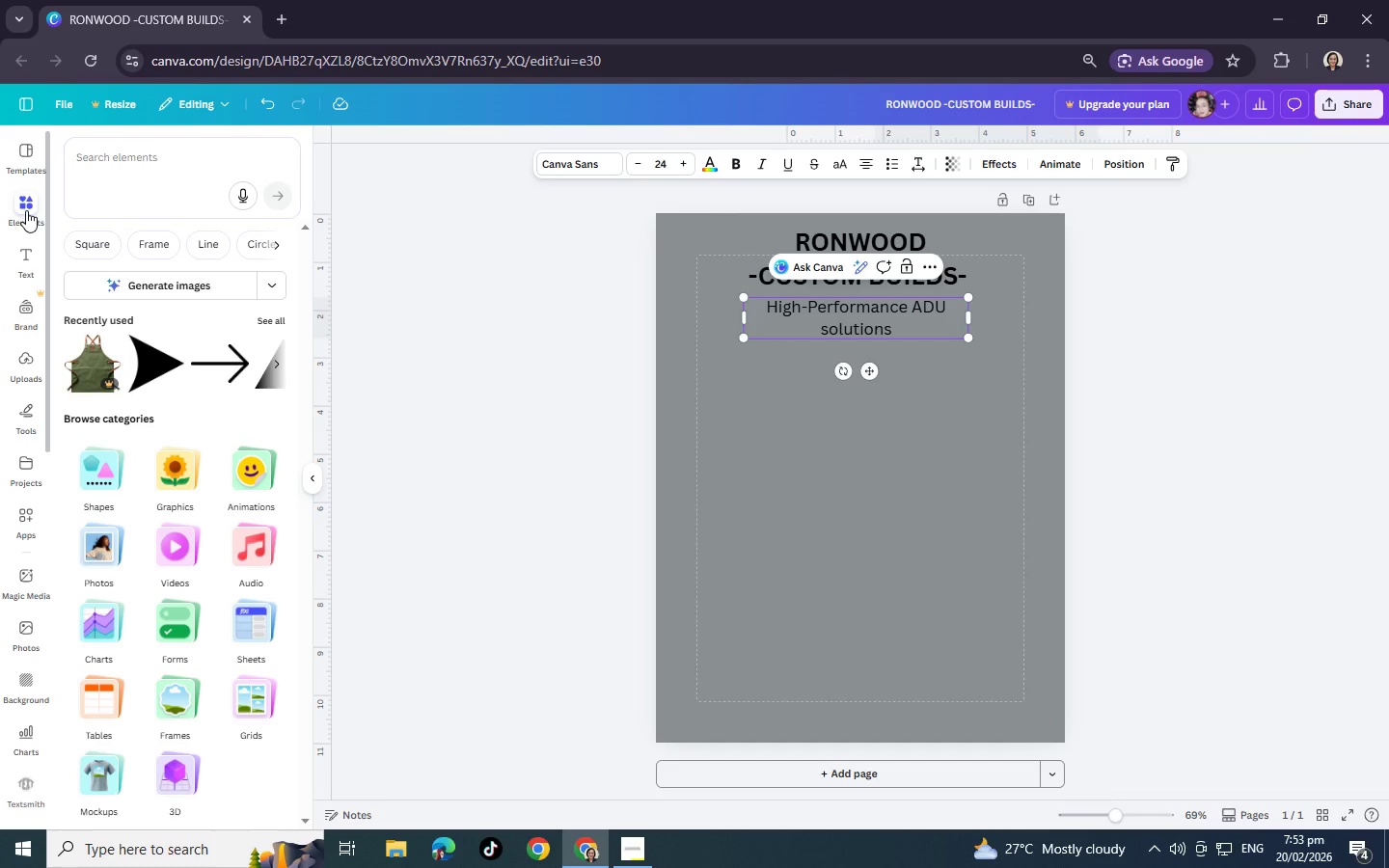 
wait(18.53)
 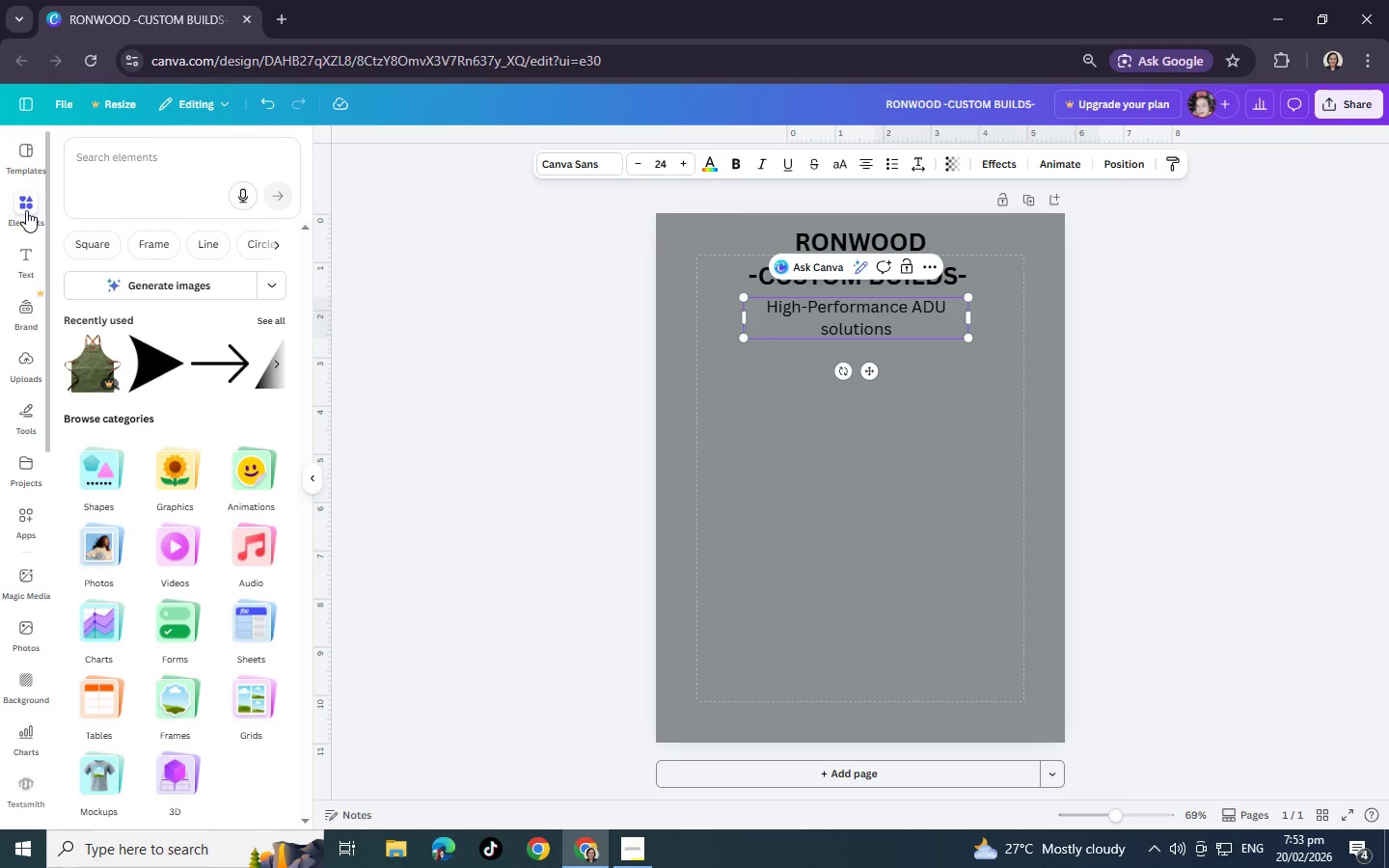 
left_click([856, 502])
 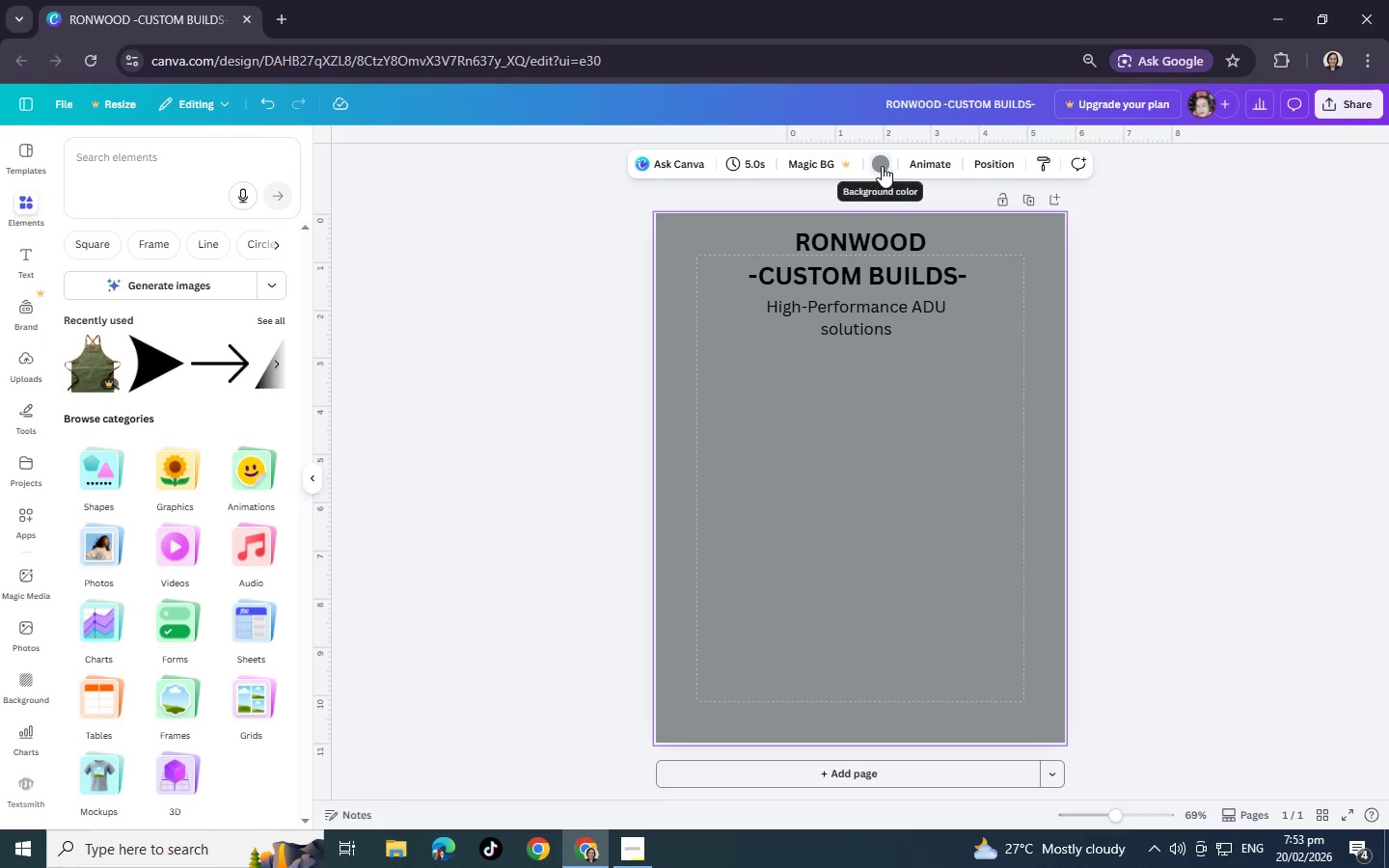 
left_click([882, 166])
 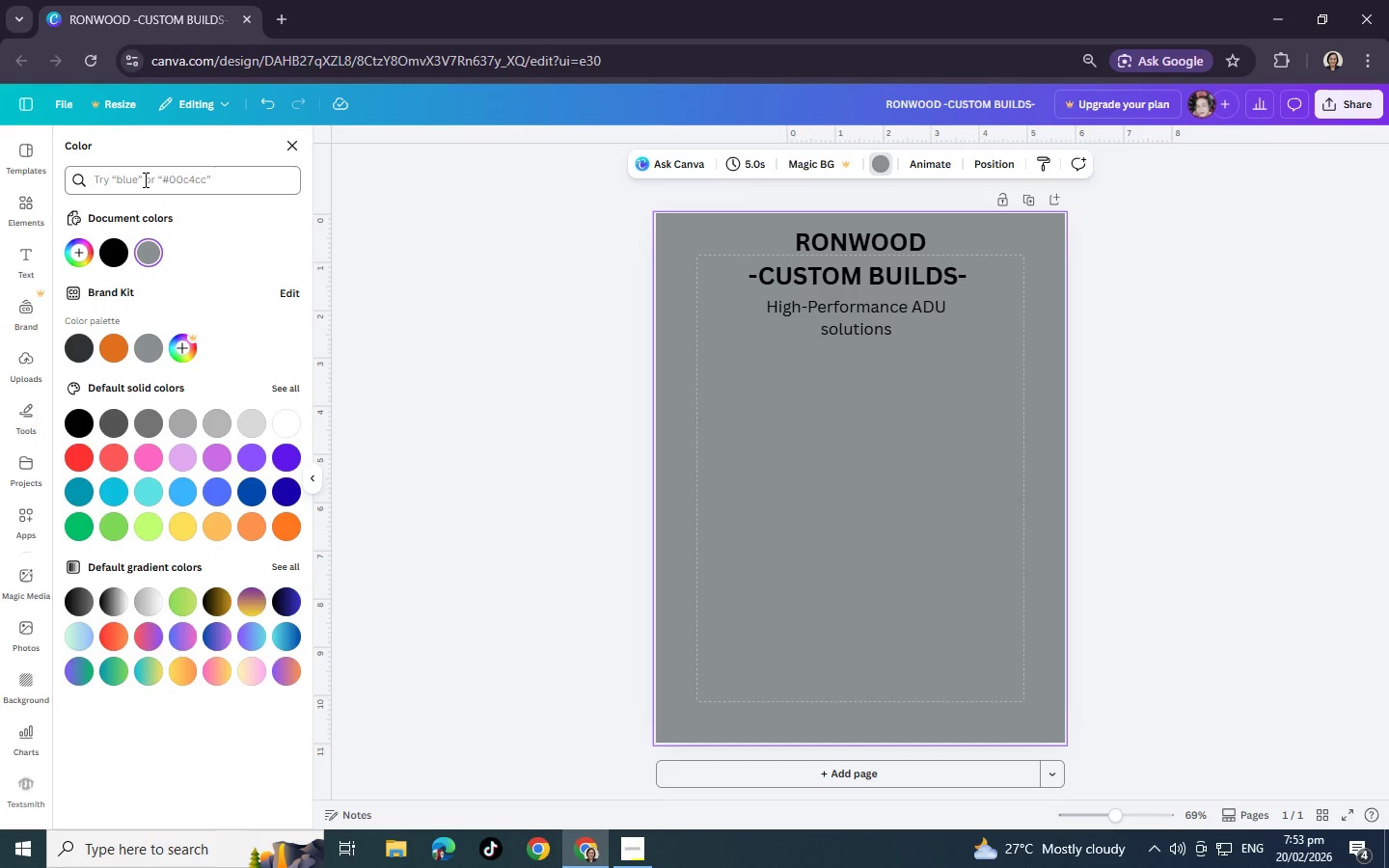 
left_click([144, 179])
 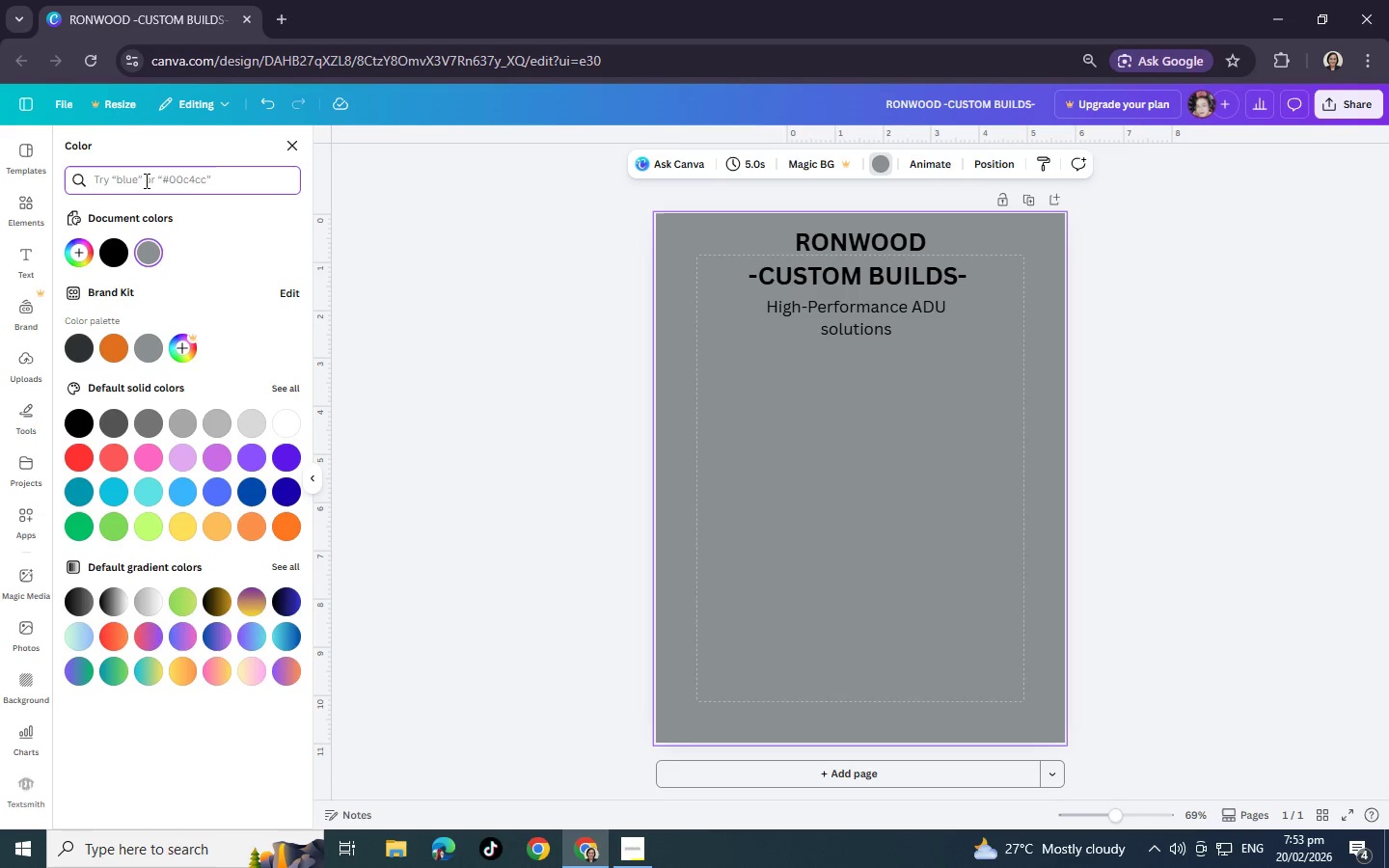 
key(Shift+3)
 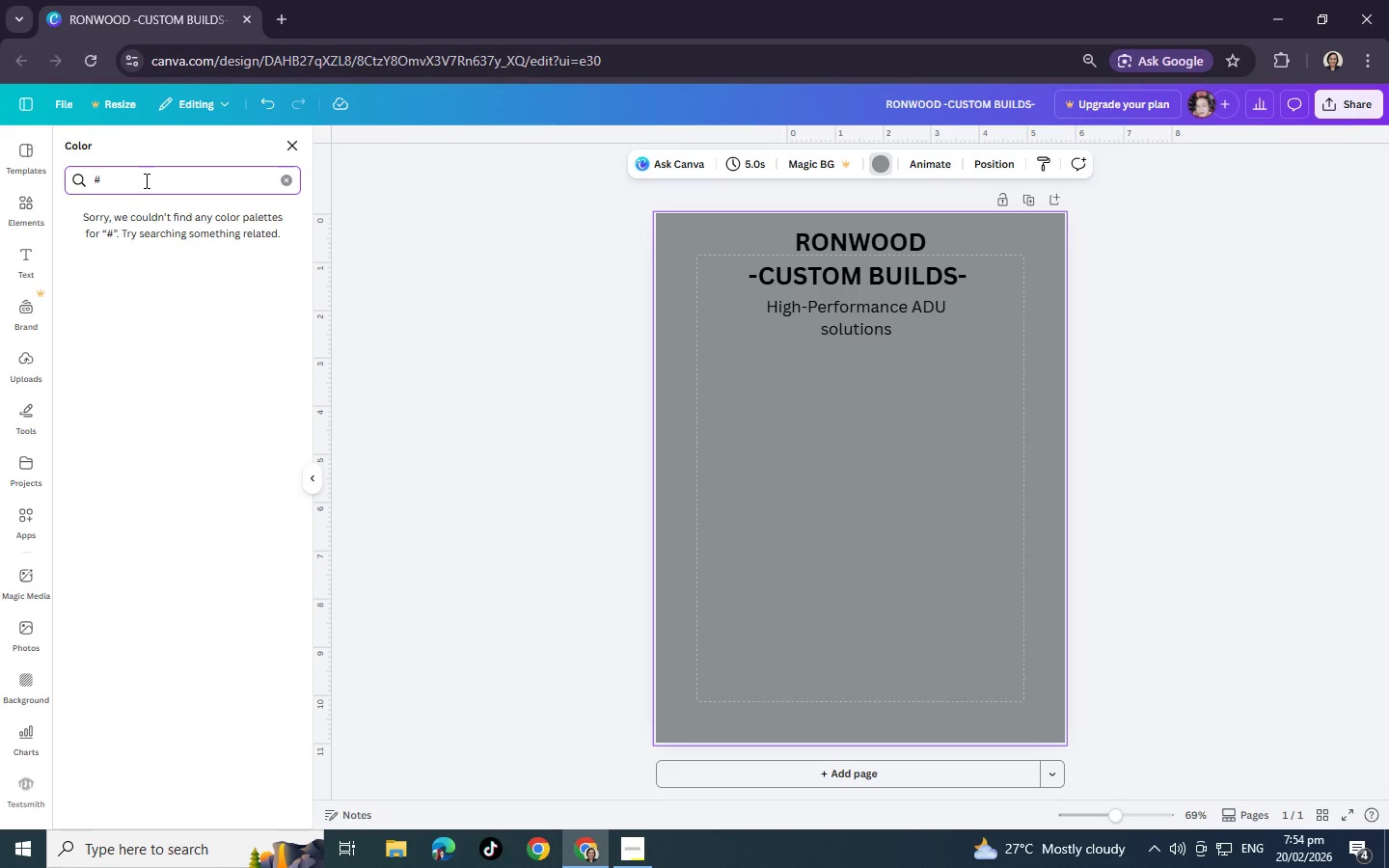 
type(2F3E46)
 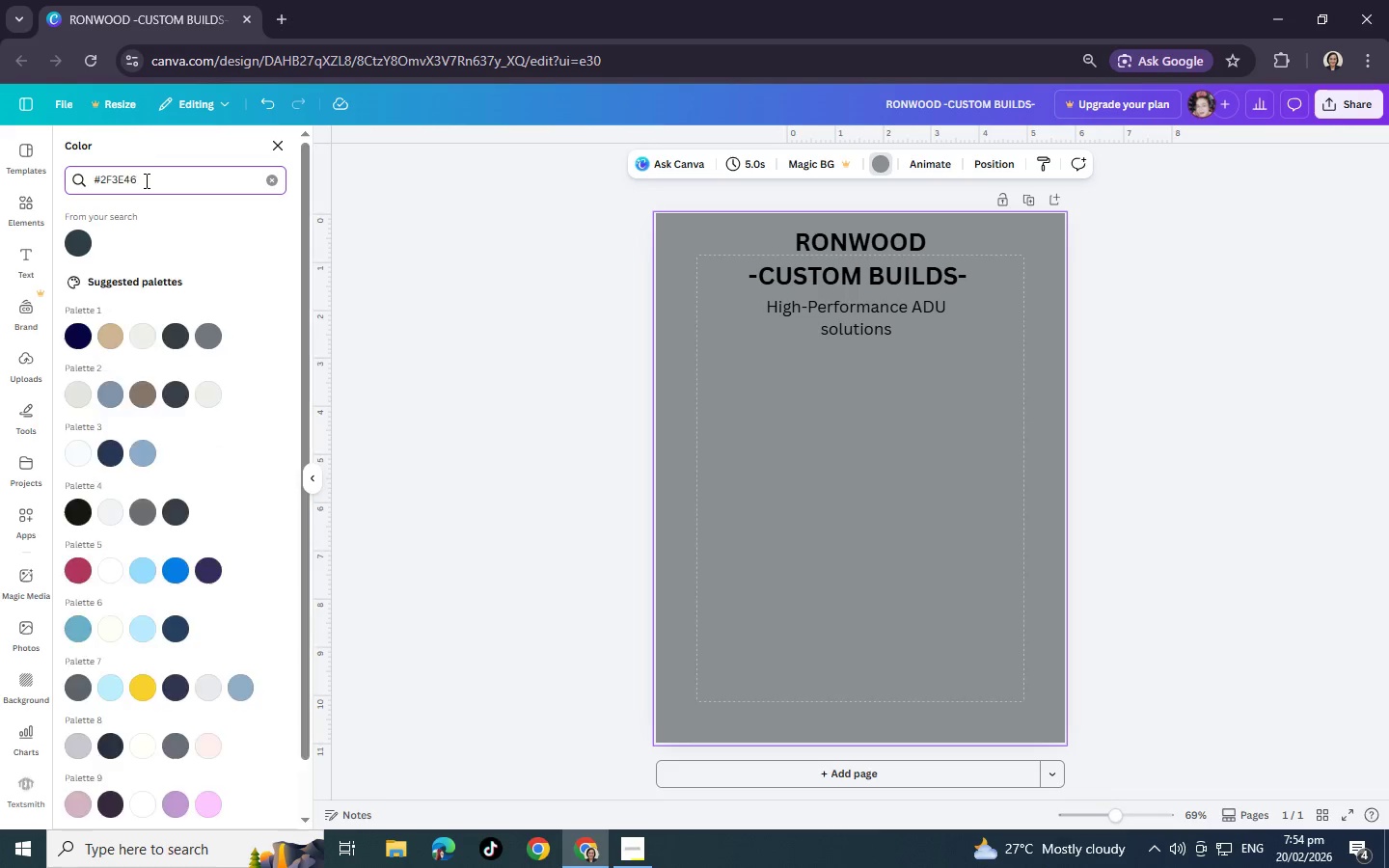 
wait(9.42)
 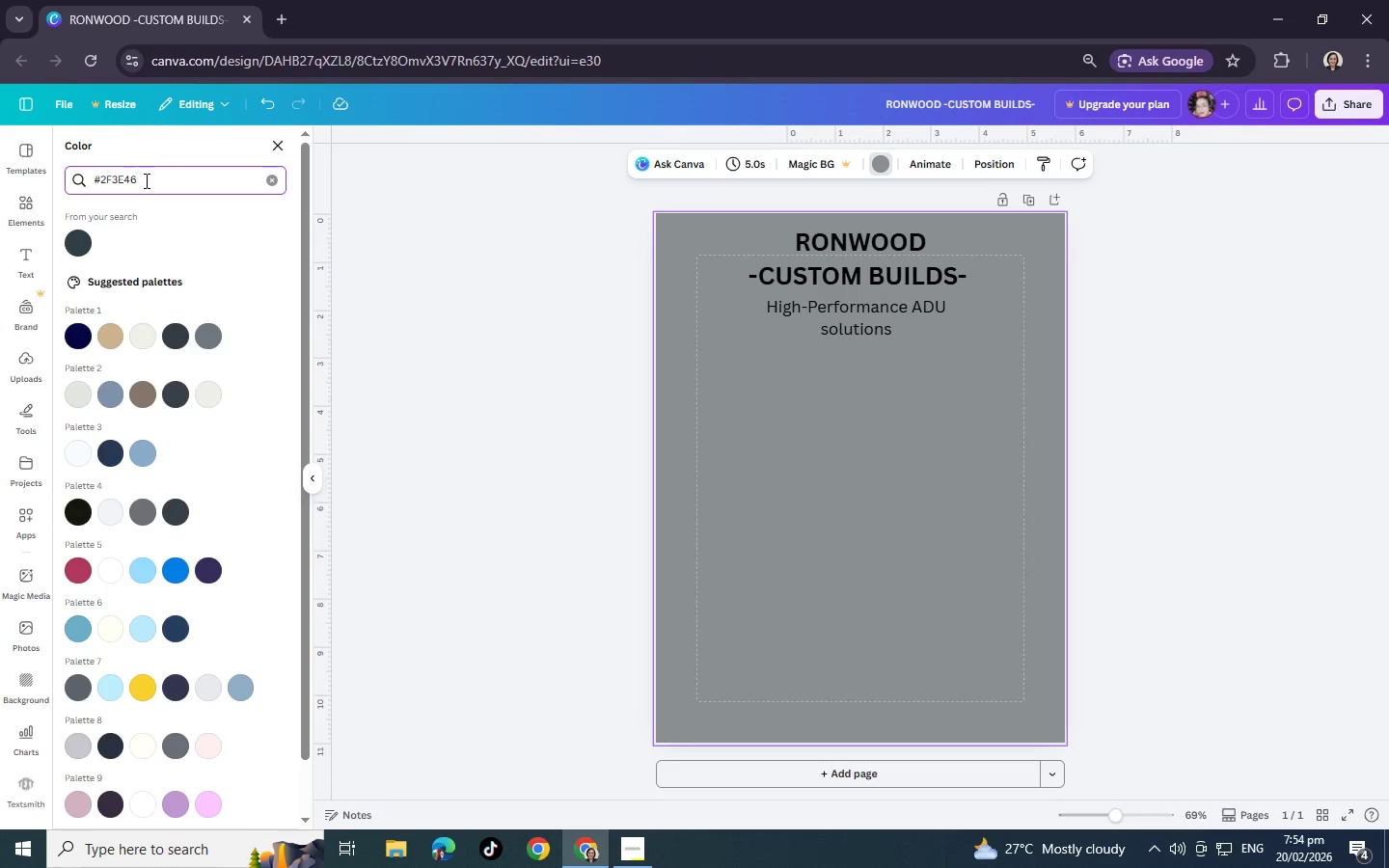 
left_click([215, 337])
 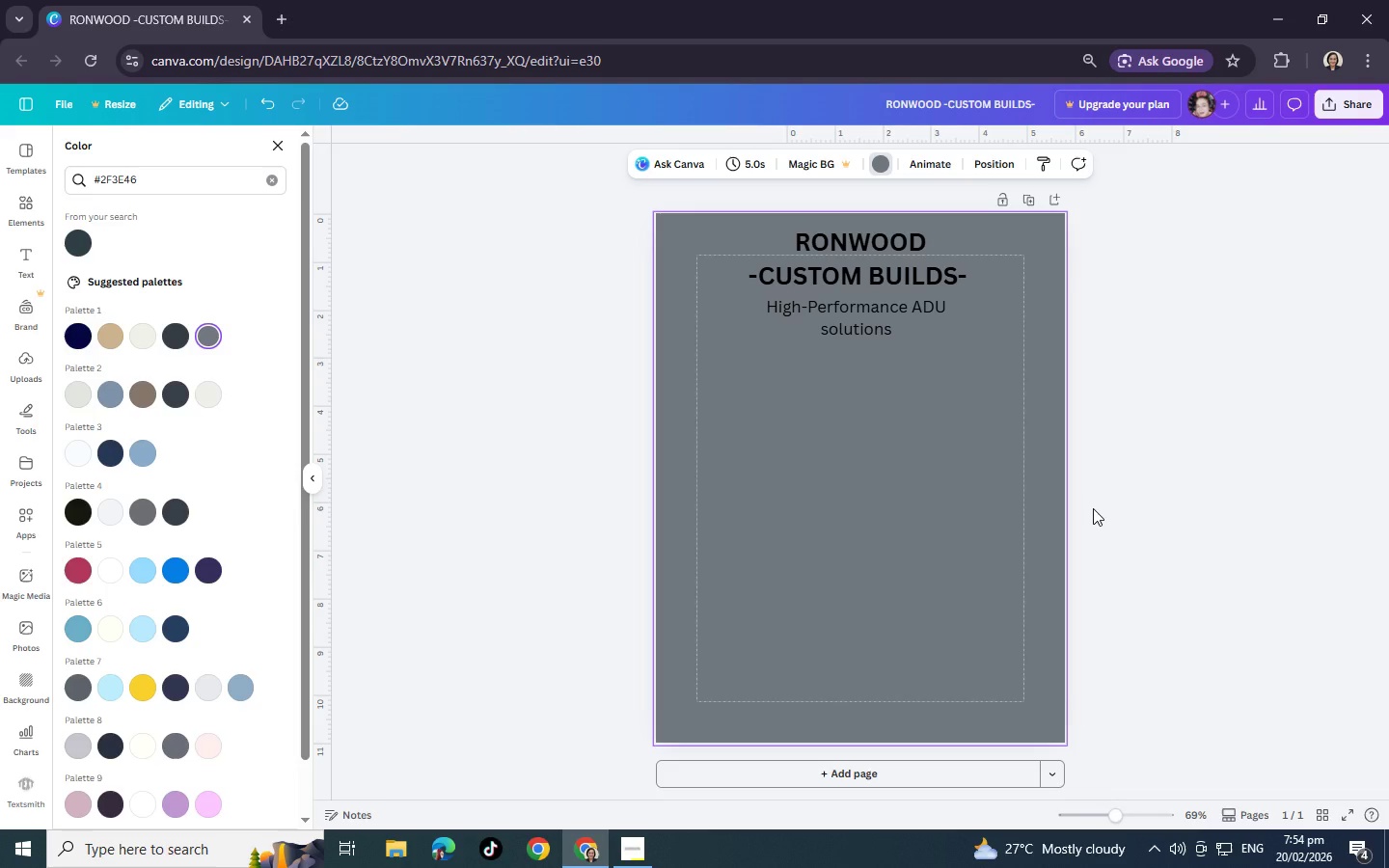 
left_click([1093, 508])
 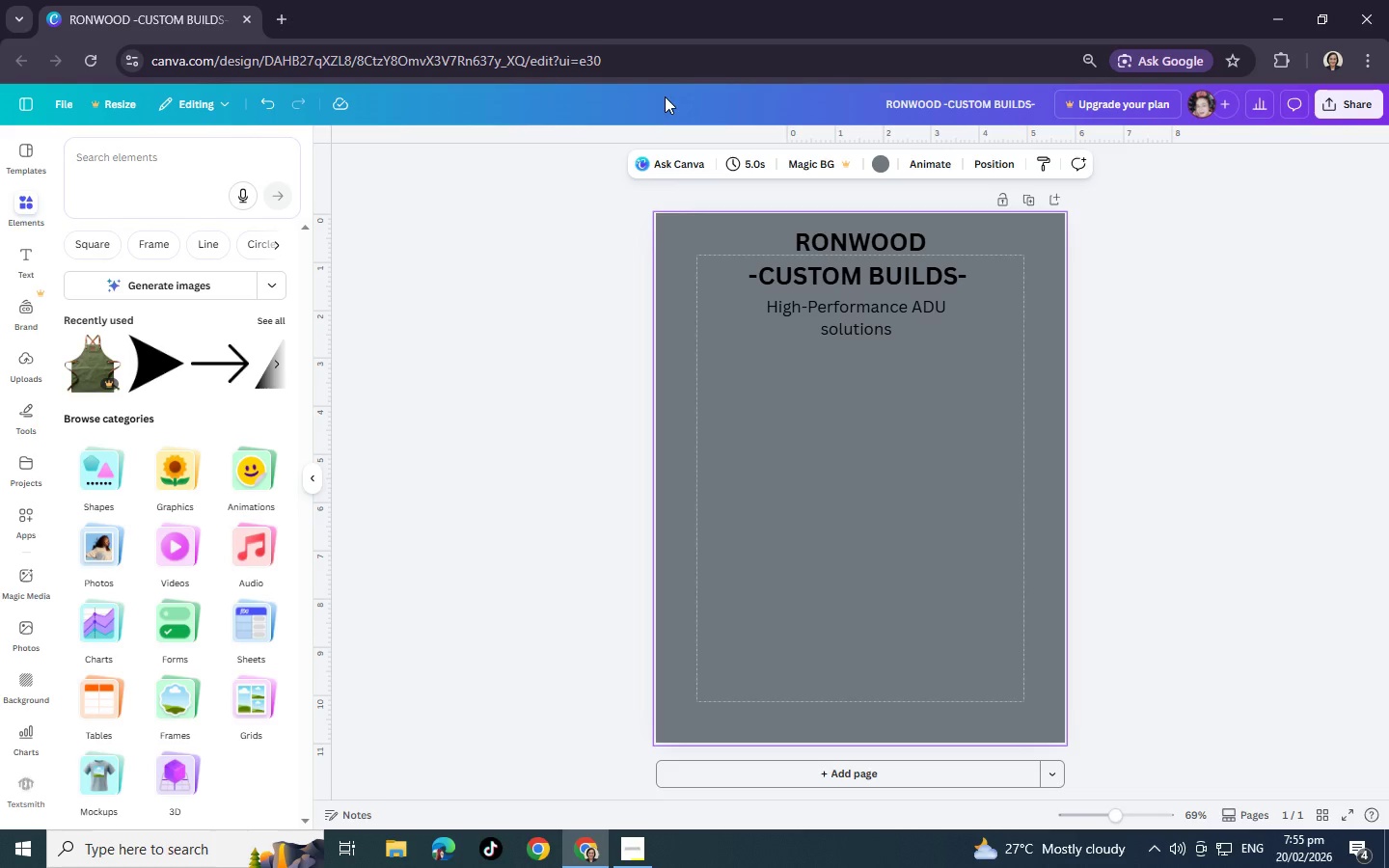 
wait(56.28)
 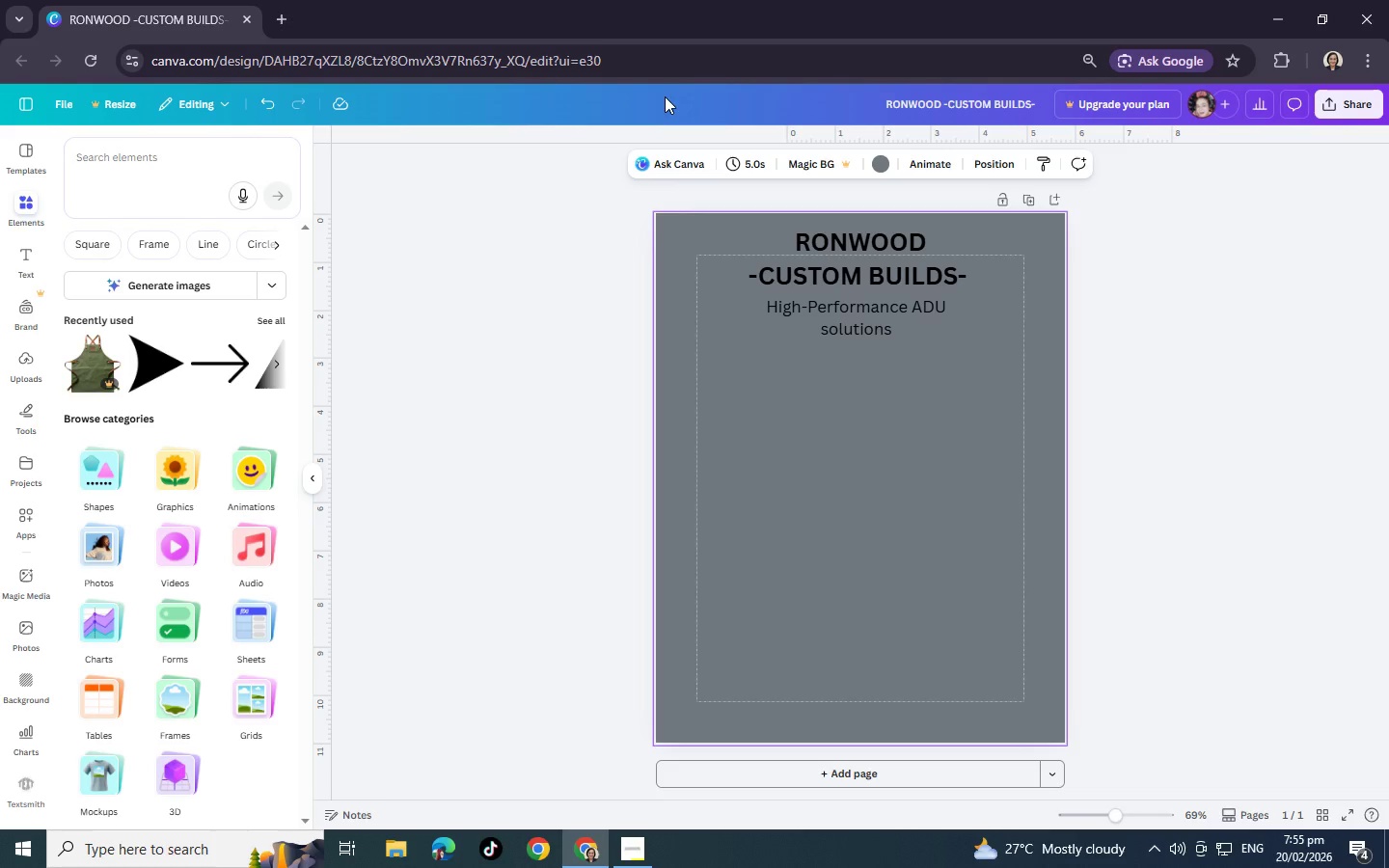 
left_click([25, 205])
 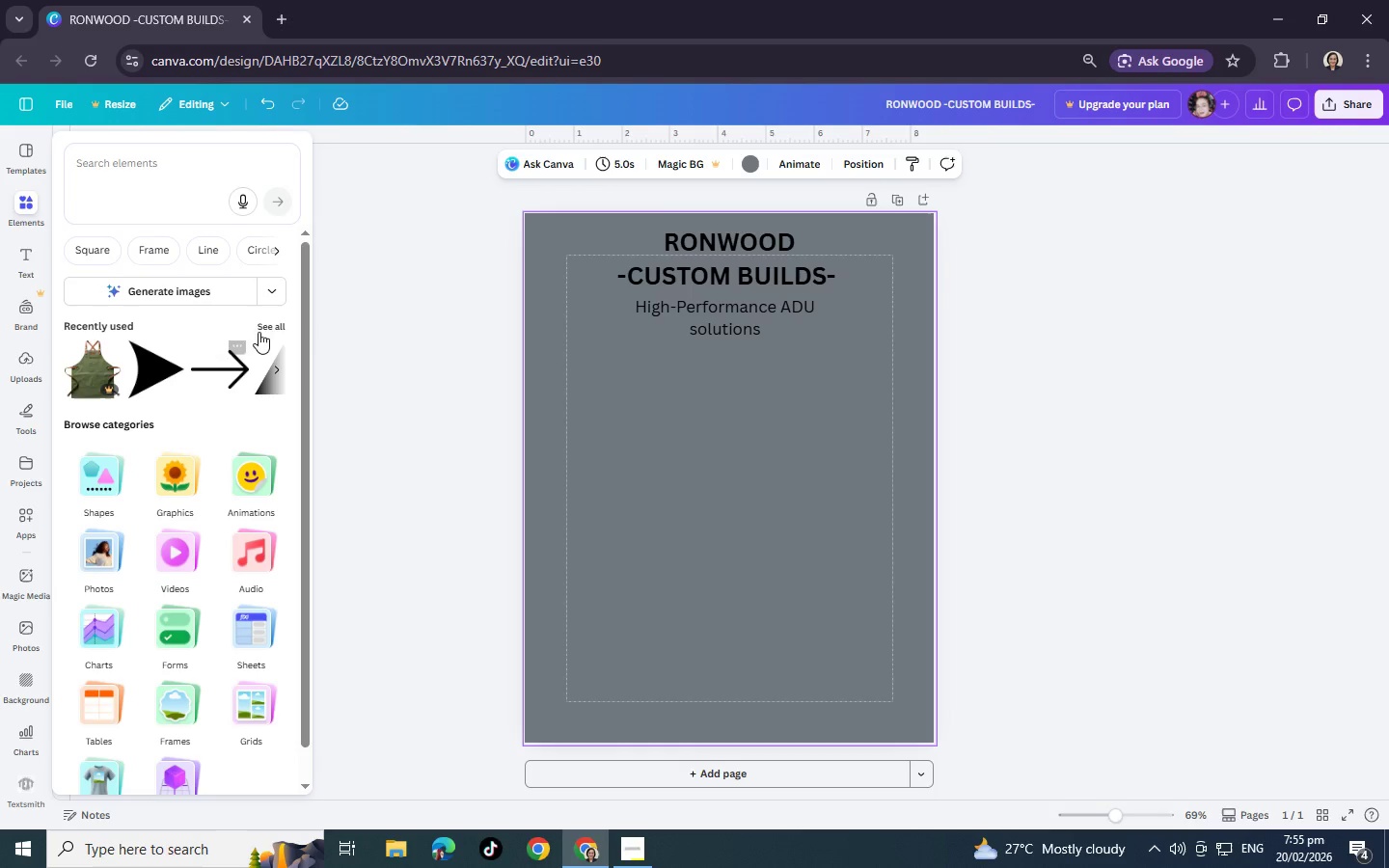 
left_click([265, 326])
 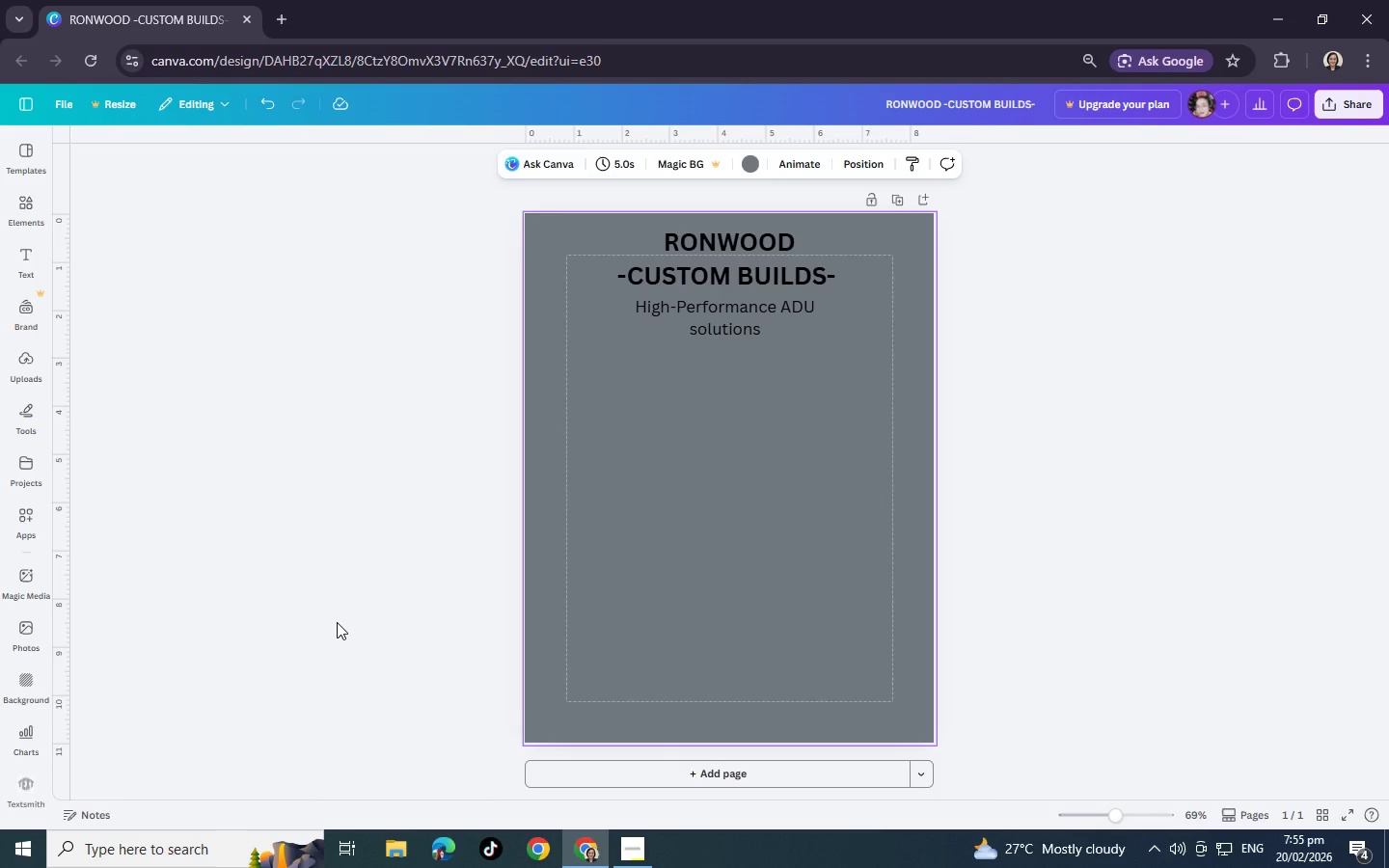 
wait(24.66)
 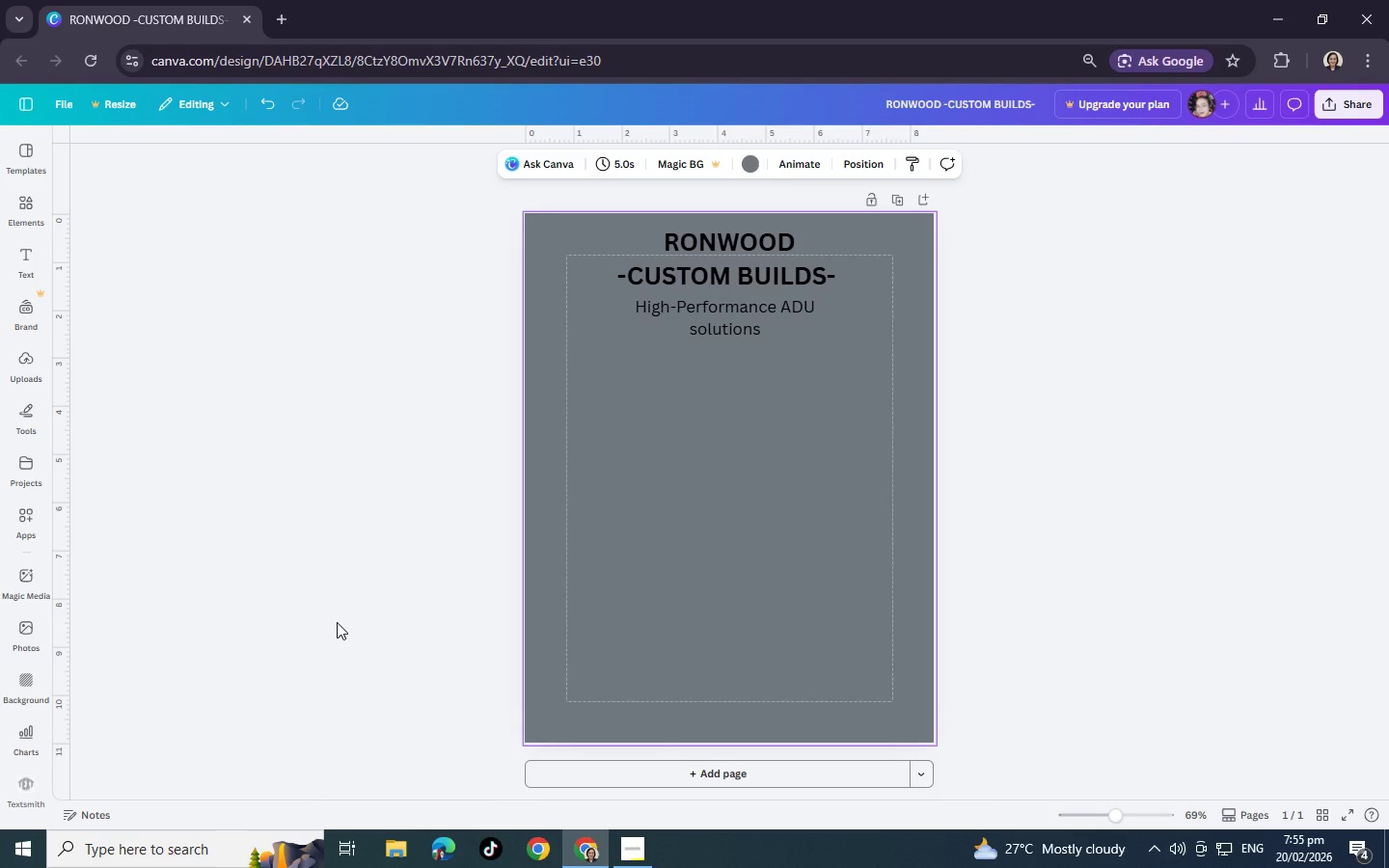 
left_click([734, 316])
 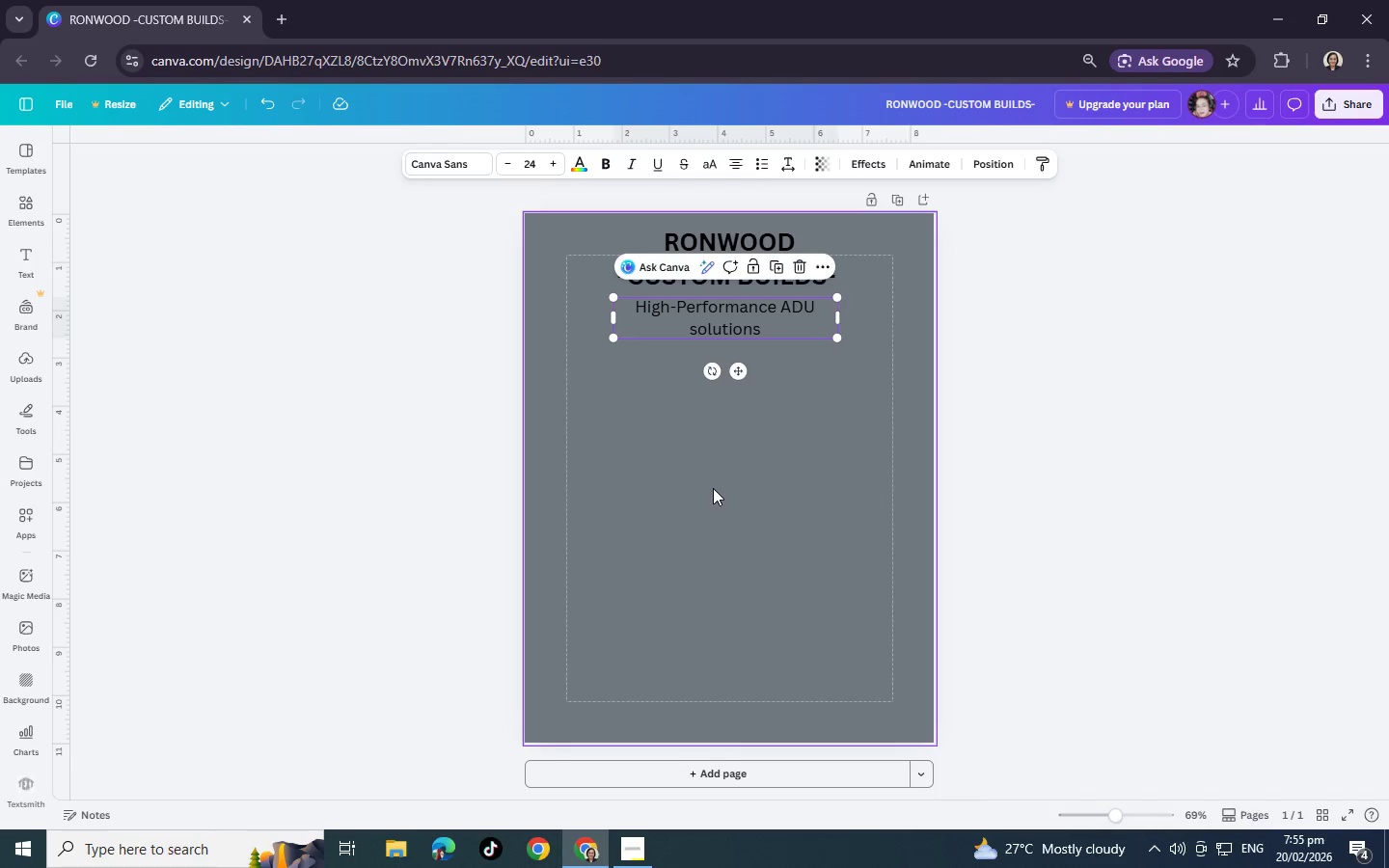 
left_click([713, 488])
 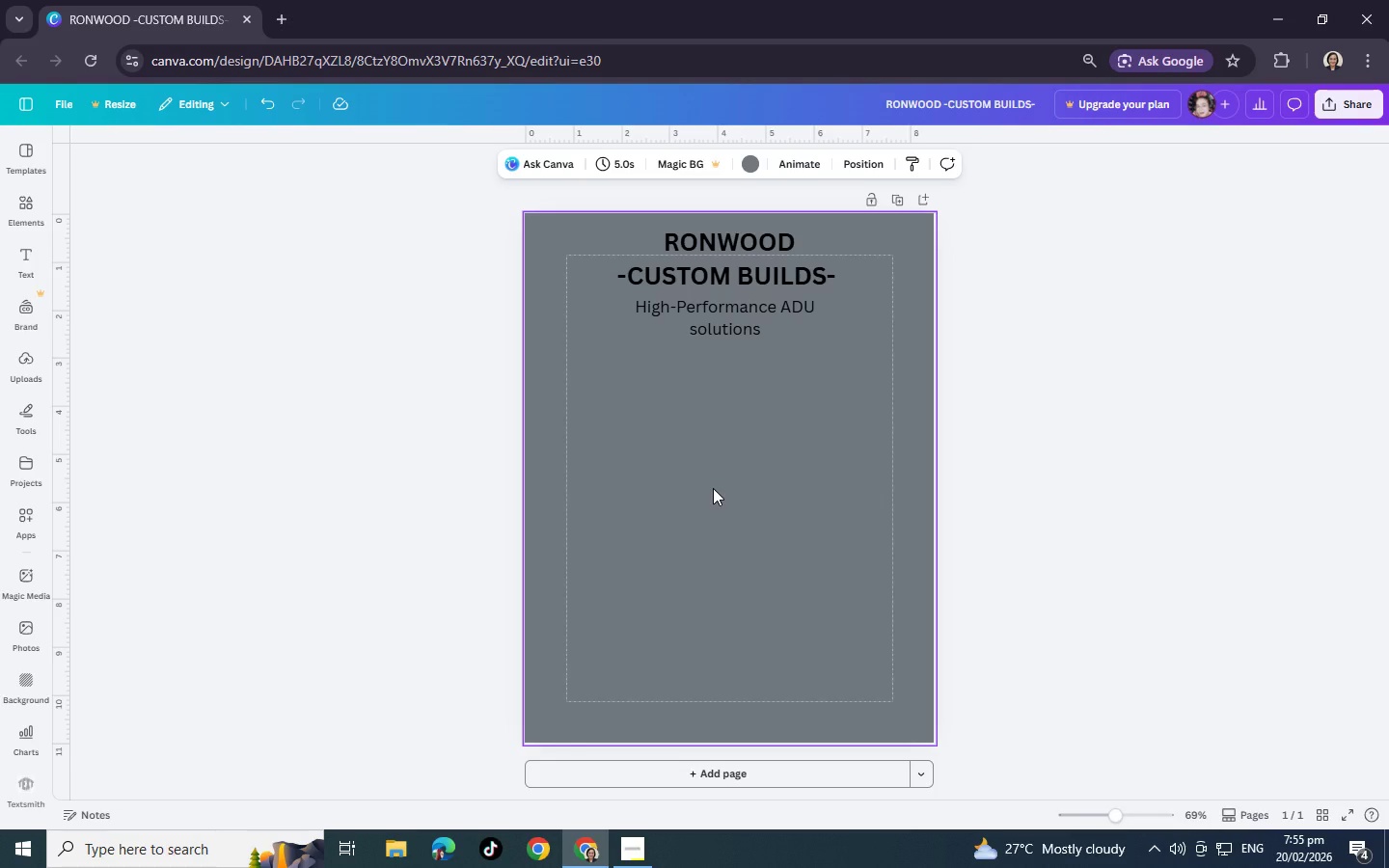 
wait(7.31)
 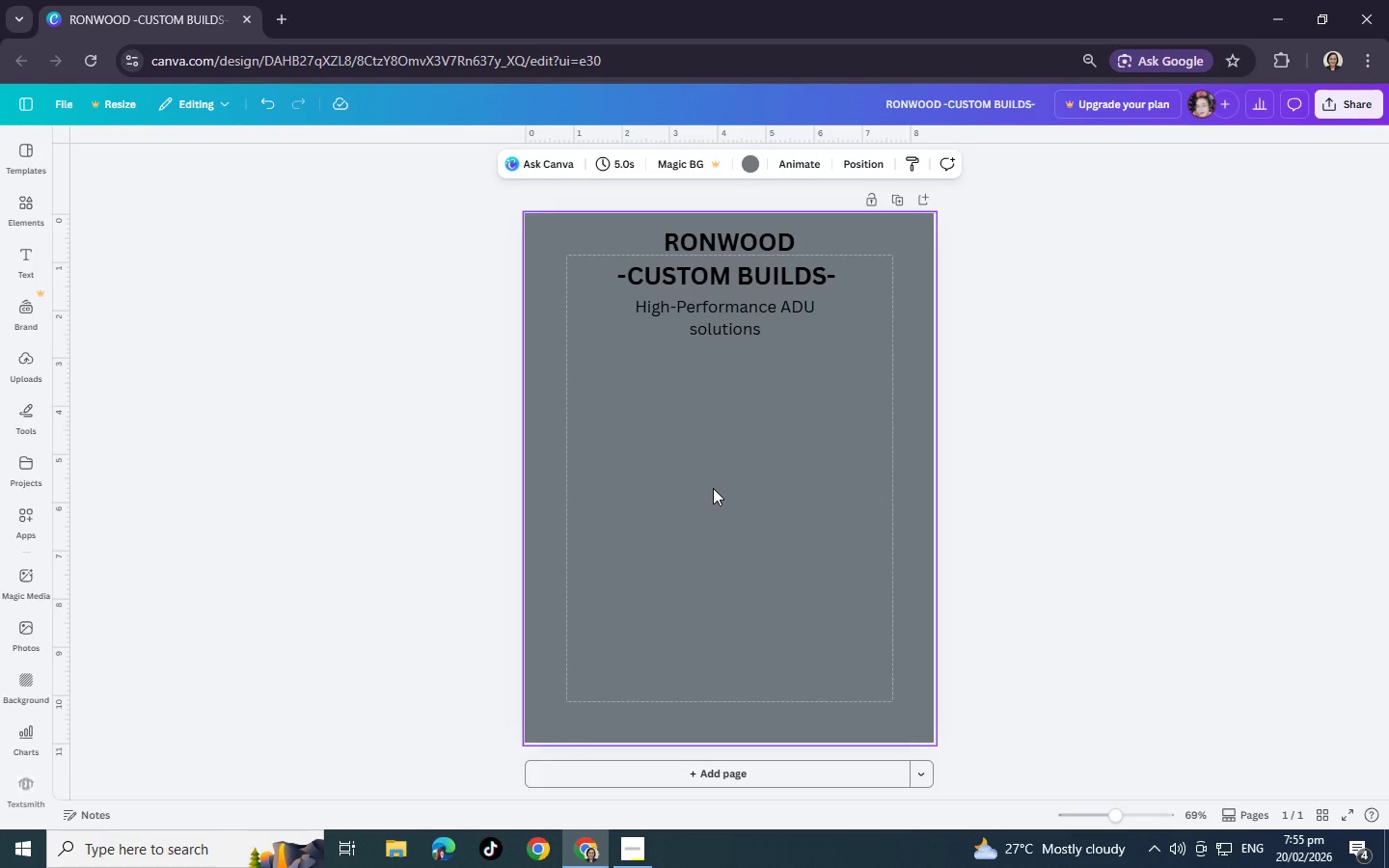 
left_click_drag(start_coordinate=[810, 228], to_coordinate=[803, 229])
 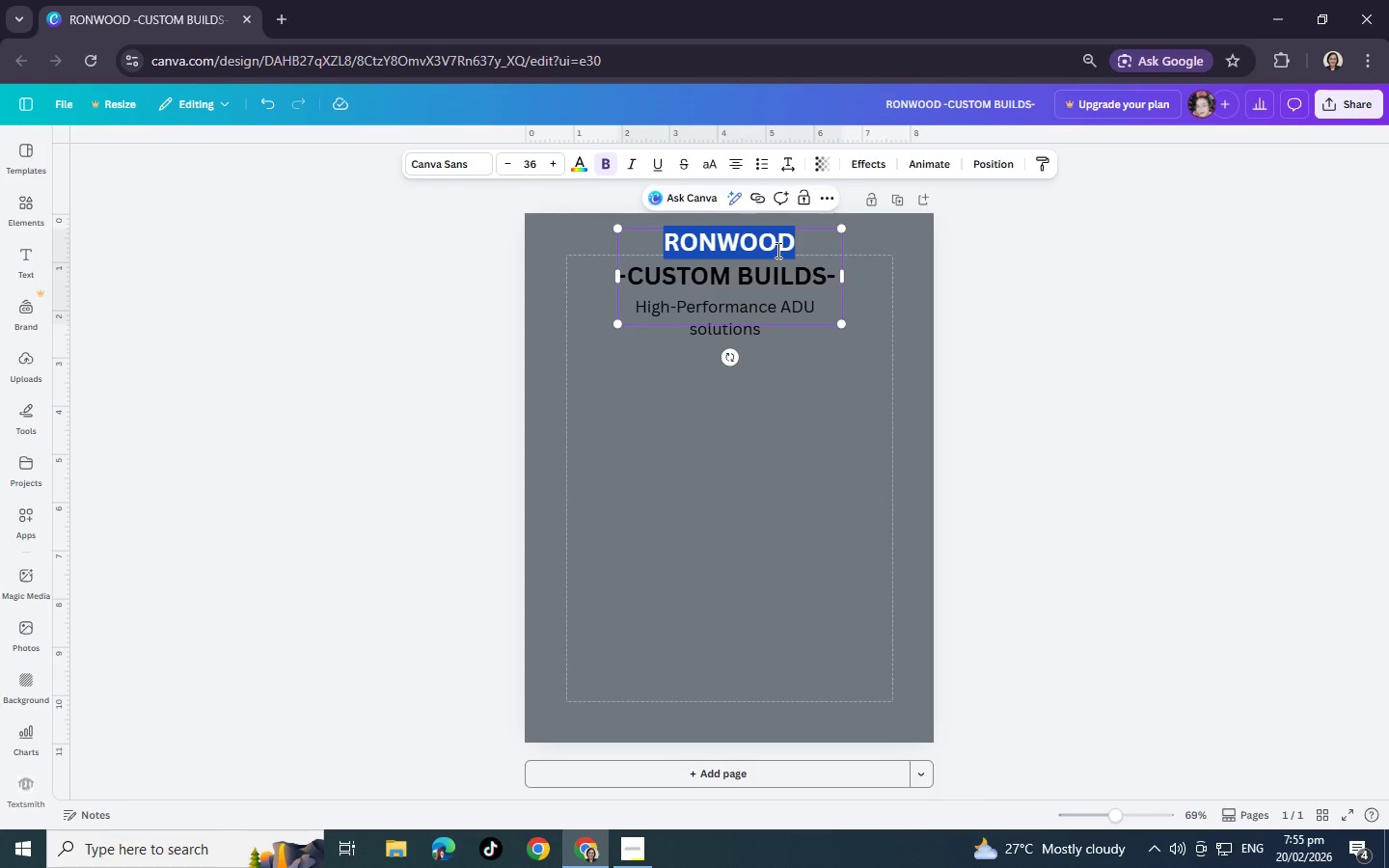 
double_click([776, 250])
 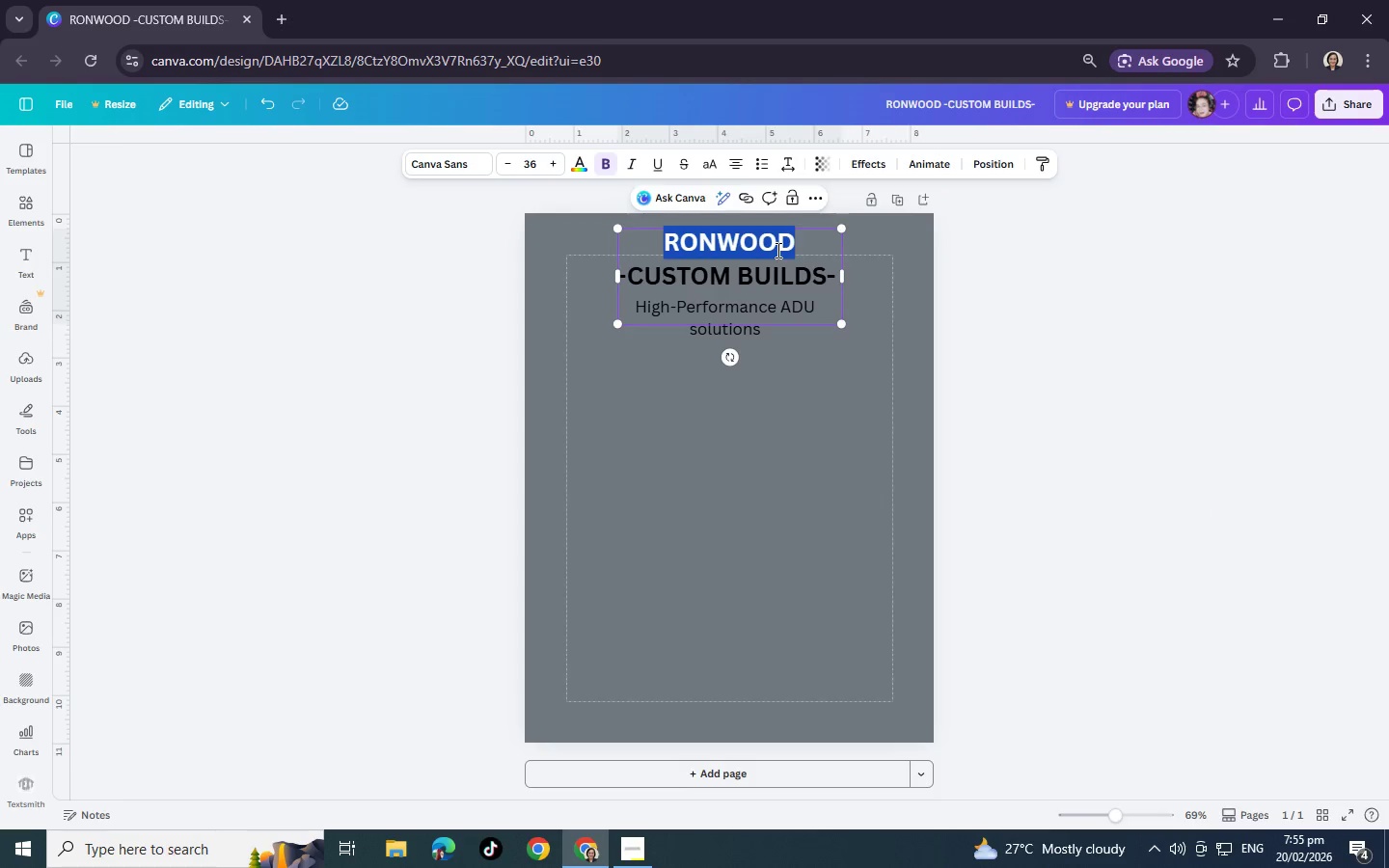 
triple_click([776, 250])
 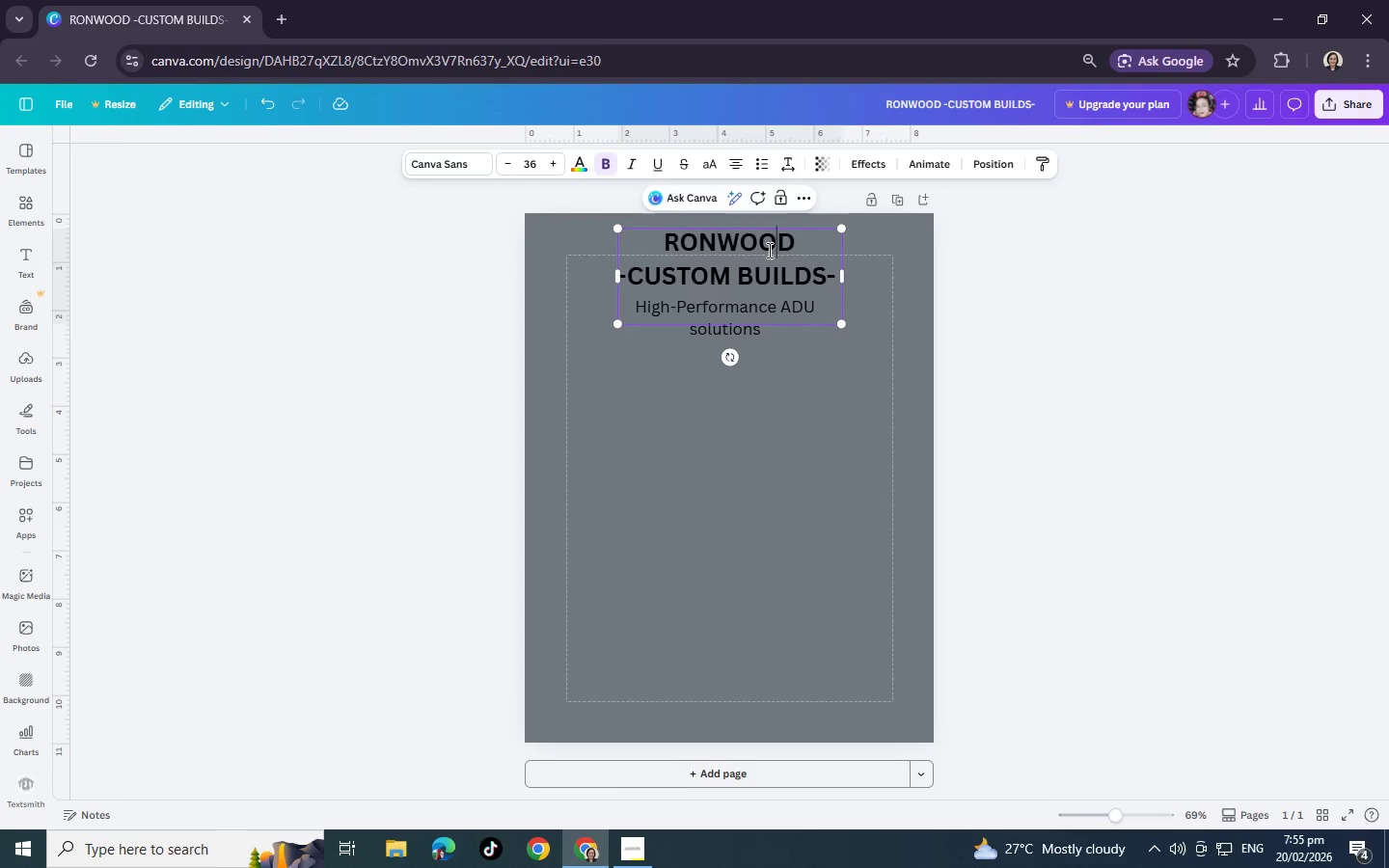 
left_click([779, 250])
 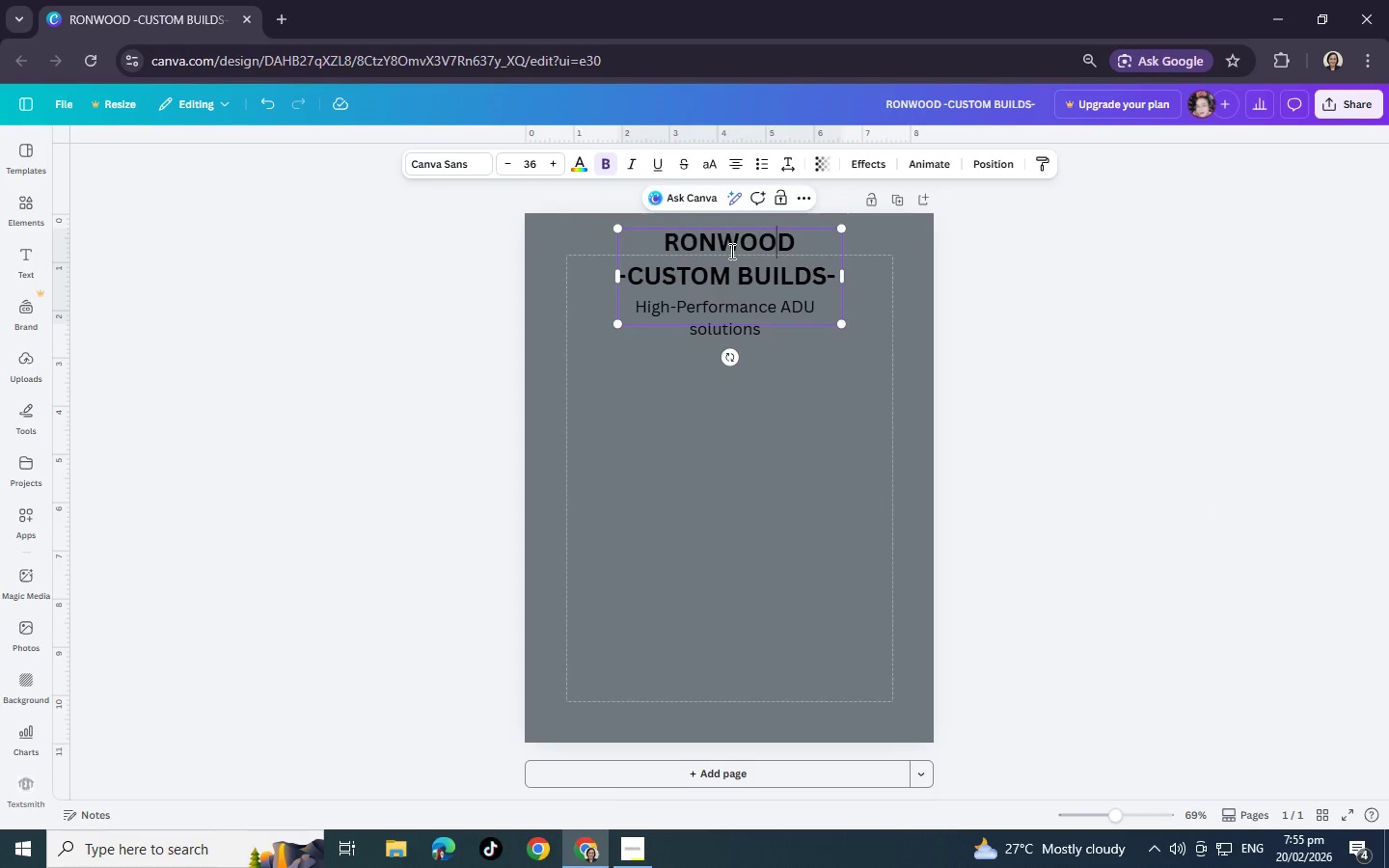 
wait(8.92)
 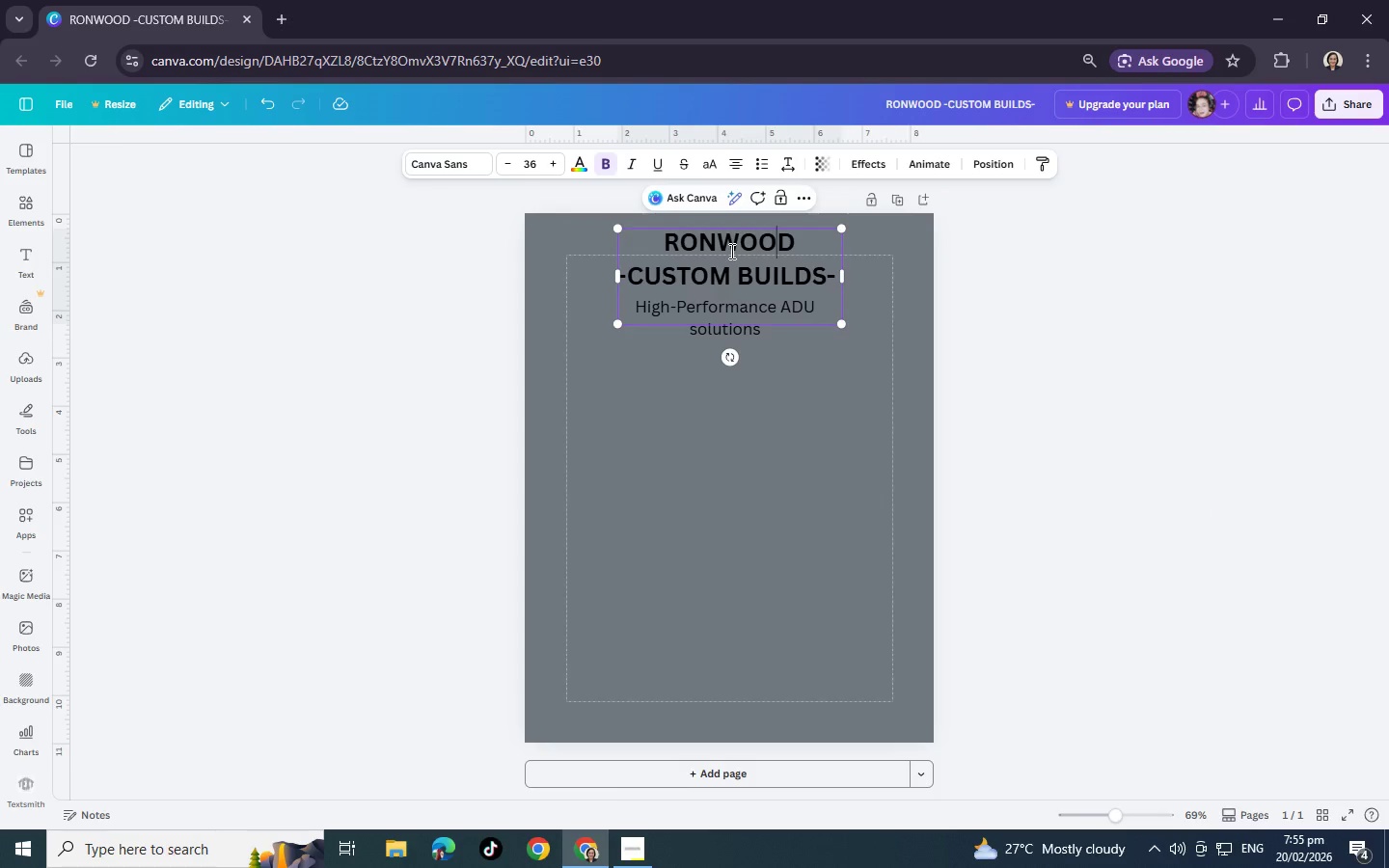 
left_click([719, 248])
 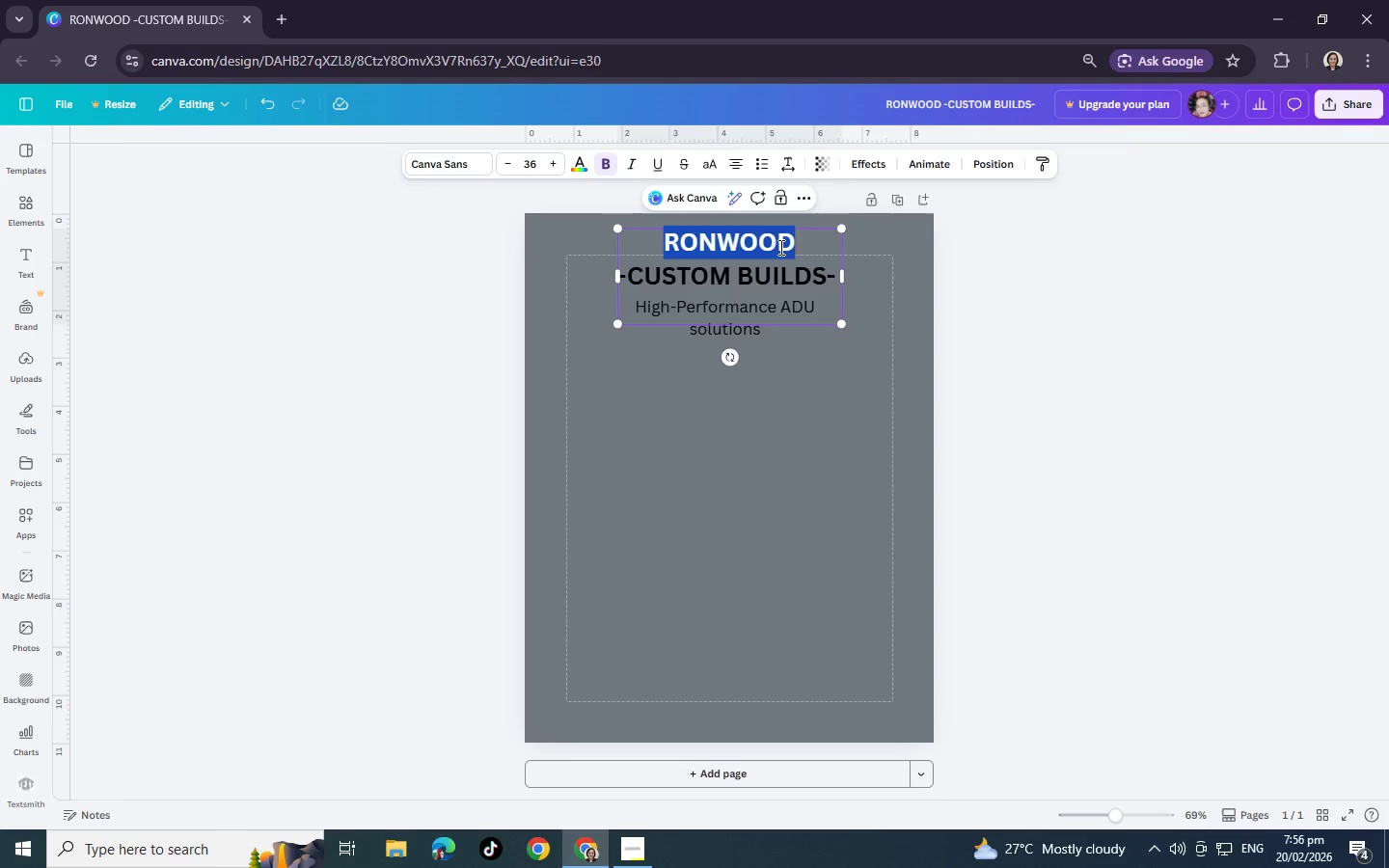 
left_click_drag(start_coordinate=[719, 248], to_coordinate=[798, 247])
 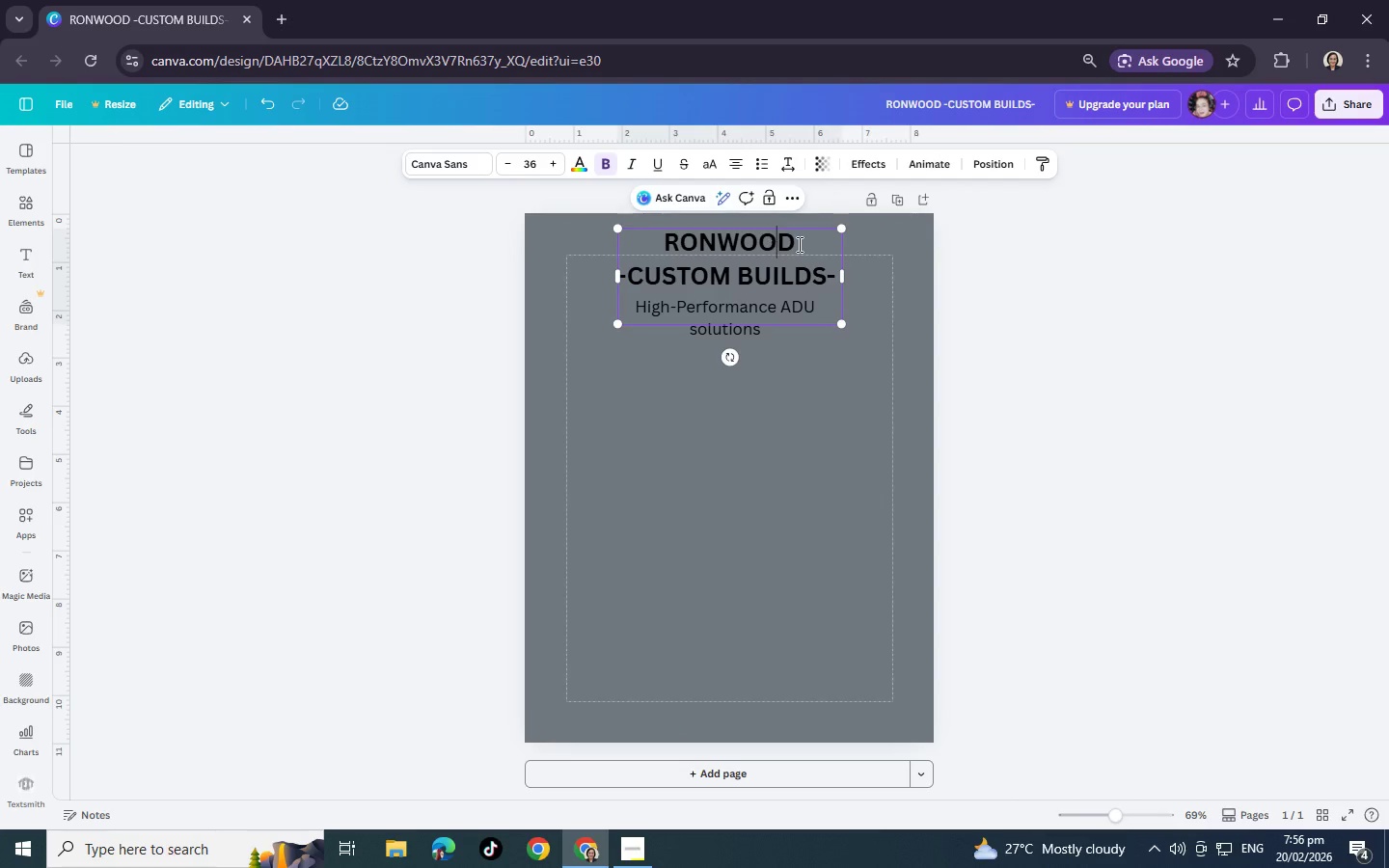 
left_click([773, 247])
 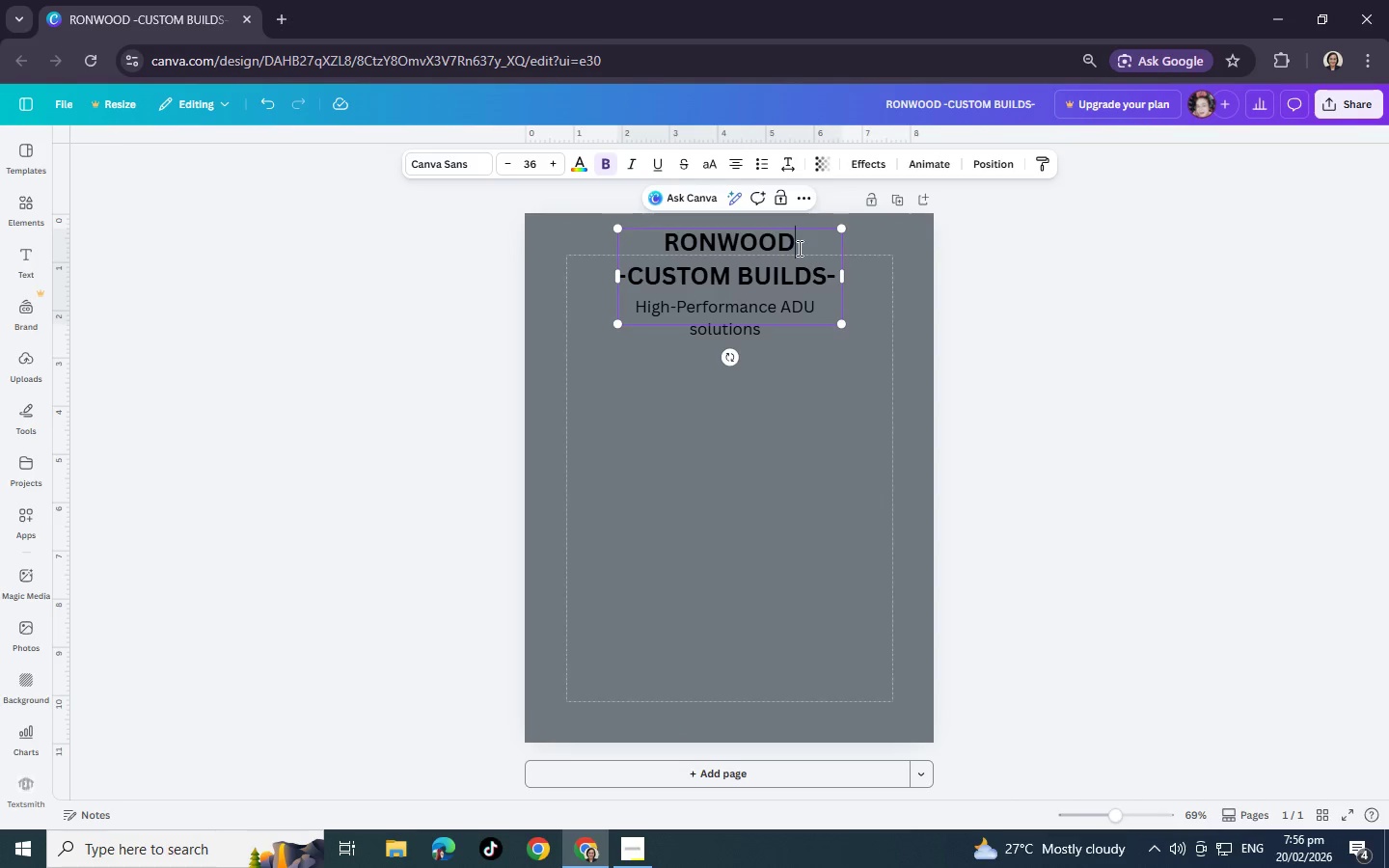 
left_click_drag(start_coordinate=[808, 245], to_coordinate=[722, 253])
 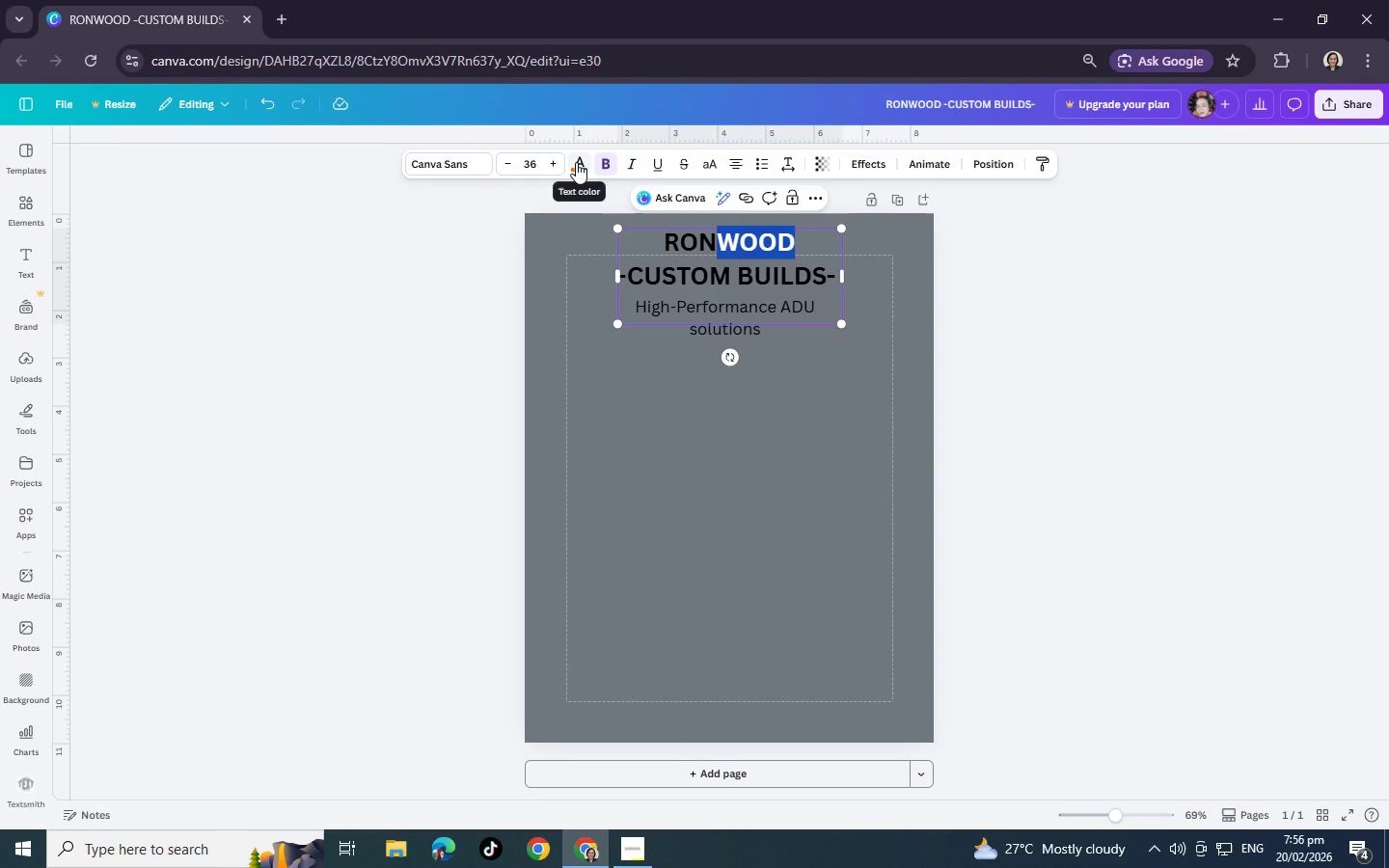 
left_click([576, 162])
 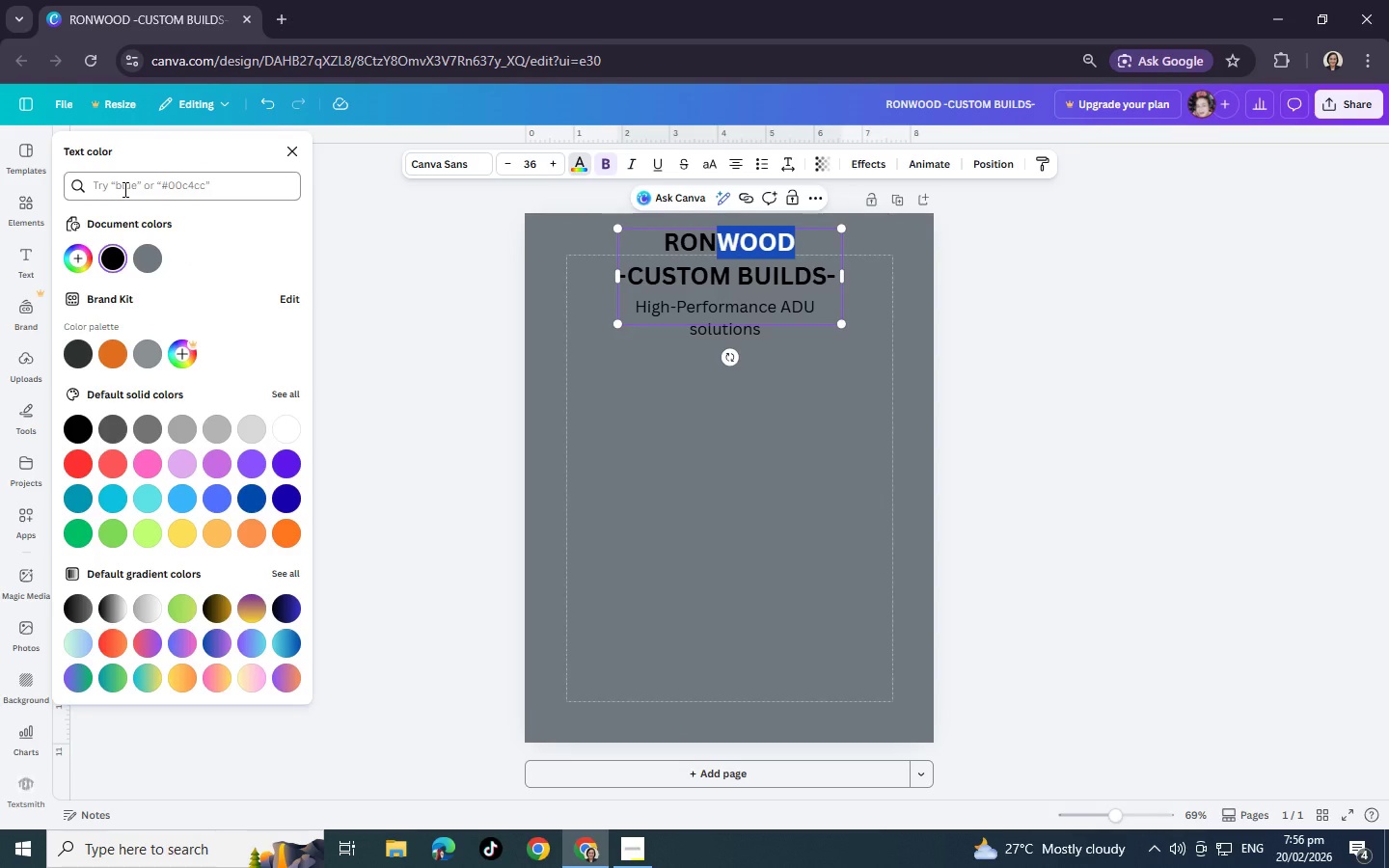 
wait(5.44)
 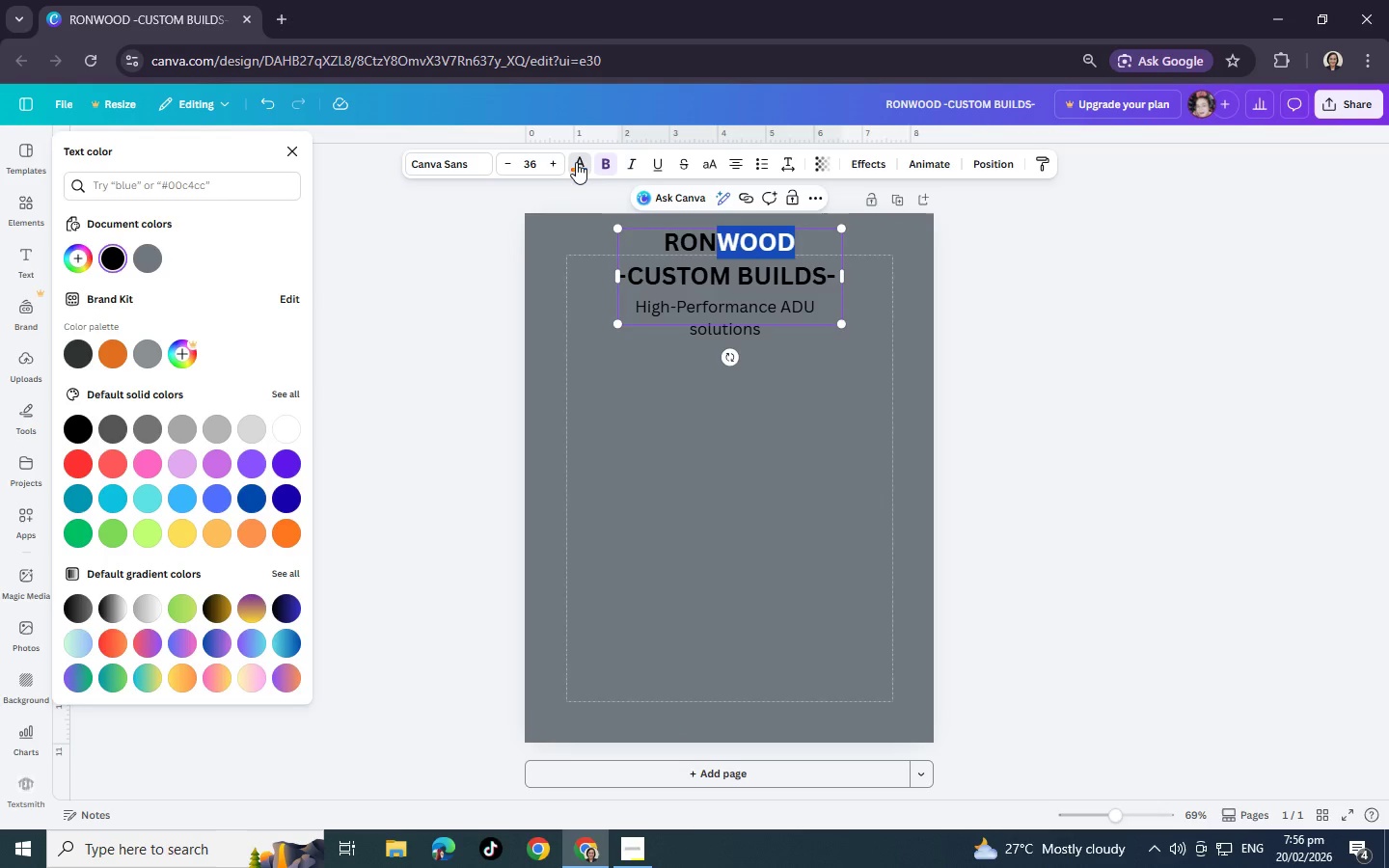 
left_click([123, 189])
 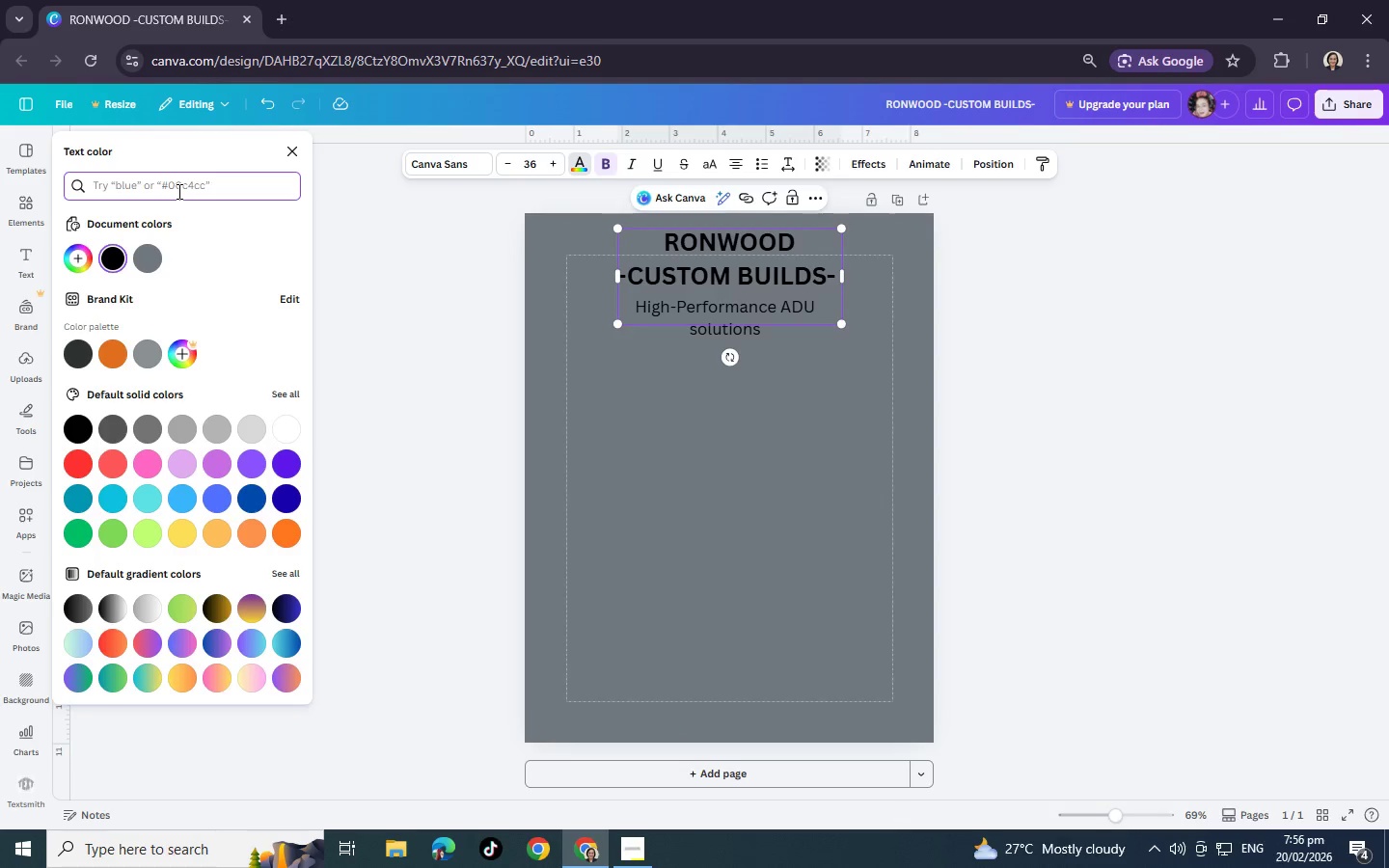 
wait(29.58)
 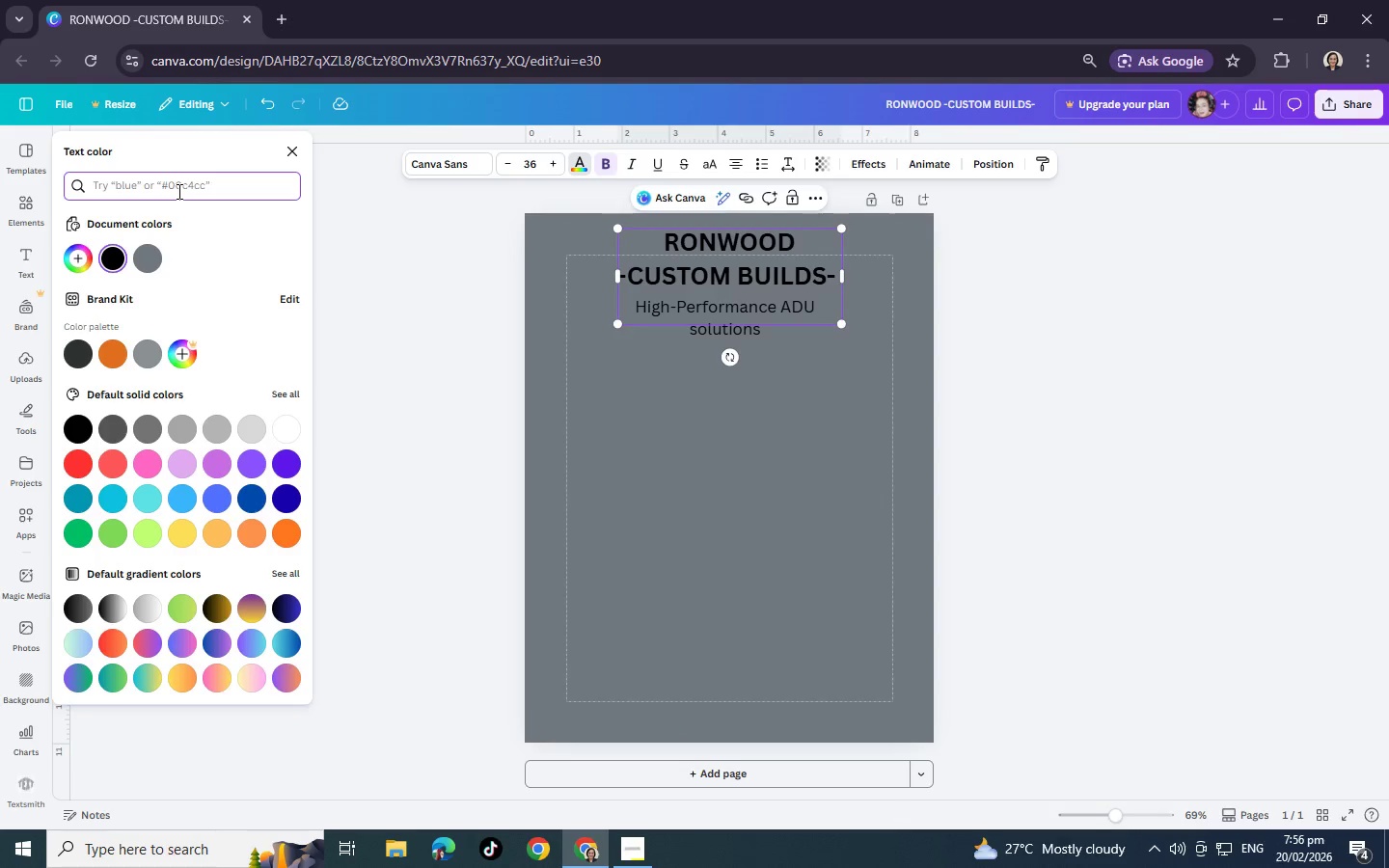 
type(#52)
 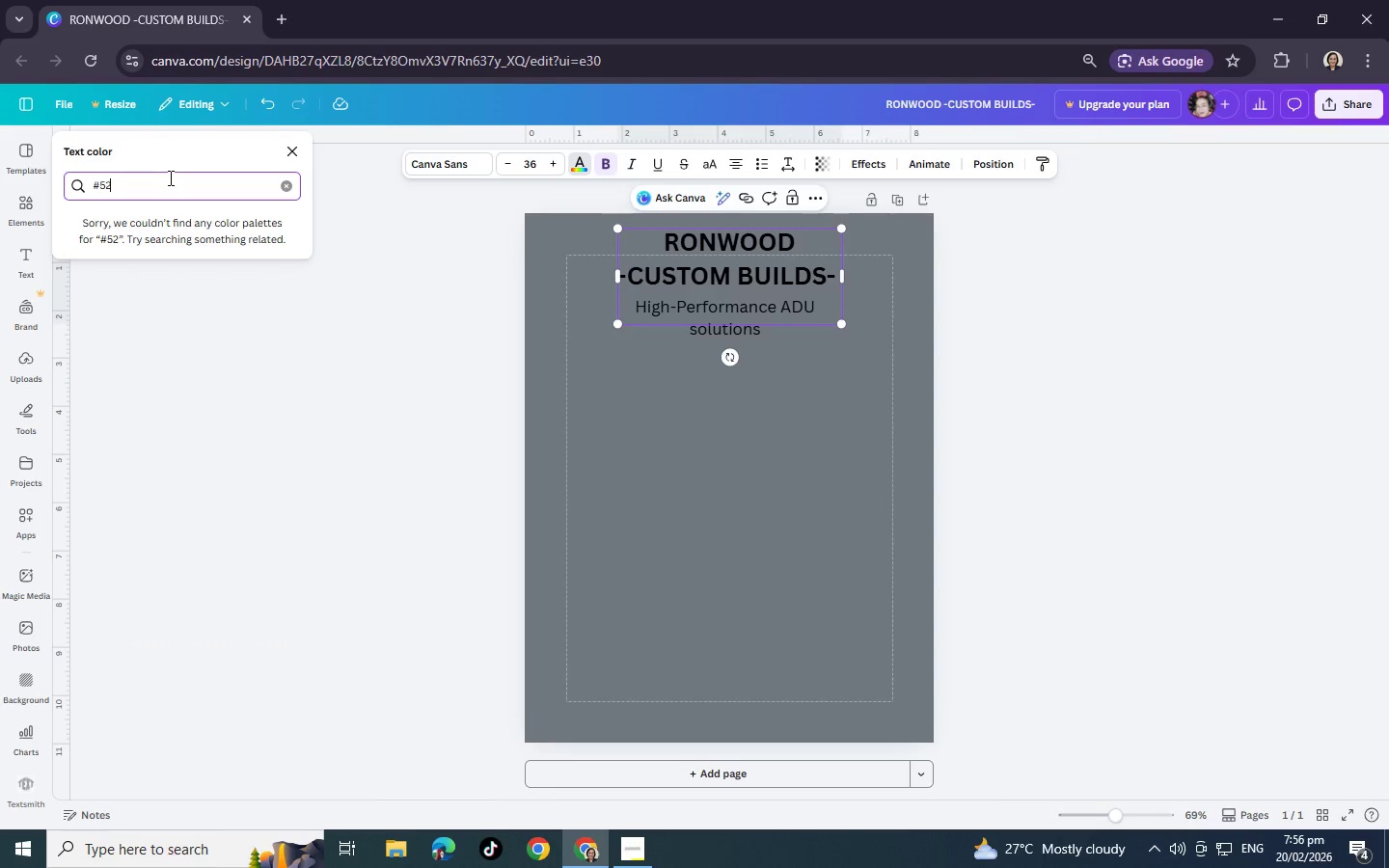 
wait(5.44)
 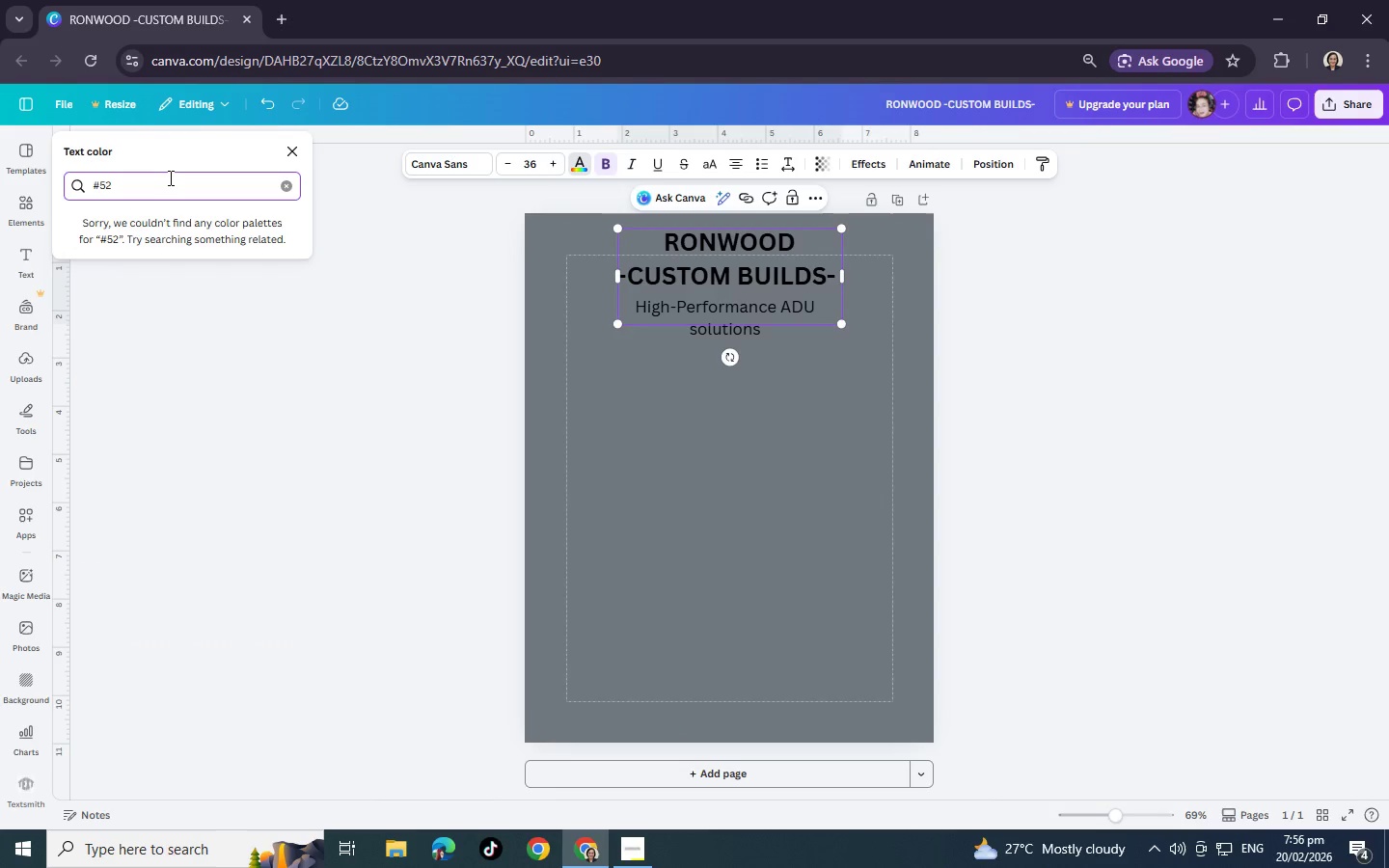 
type(79)
 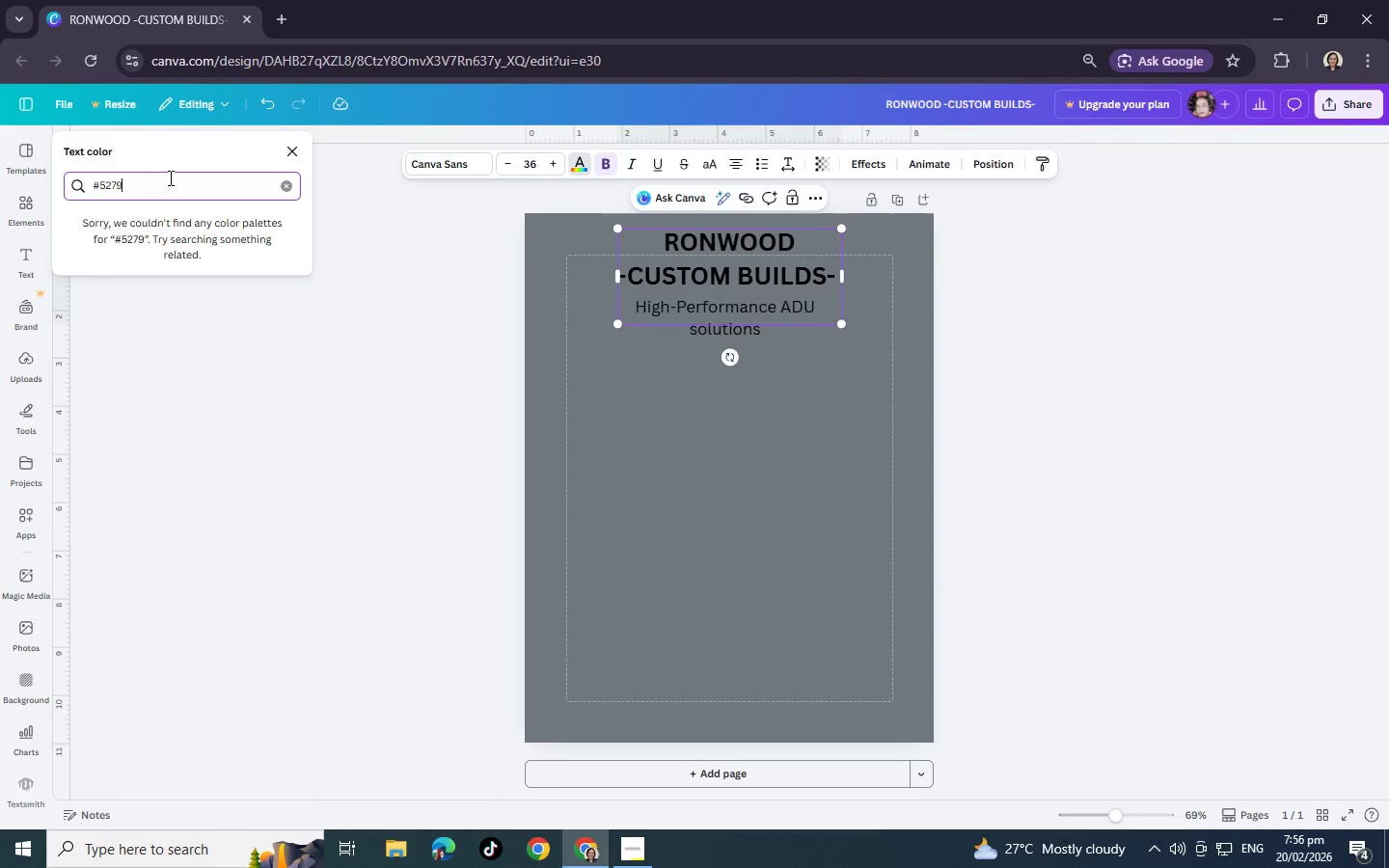 
wait(5.69)
 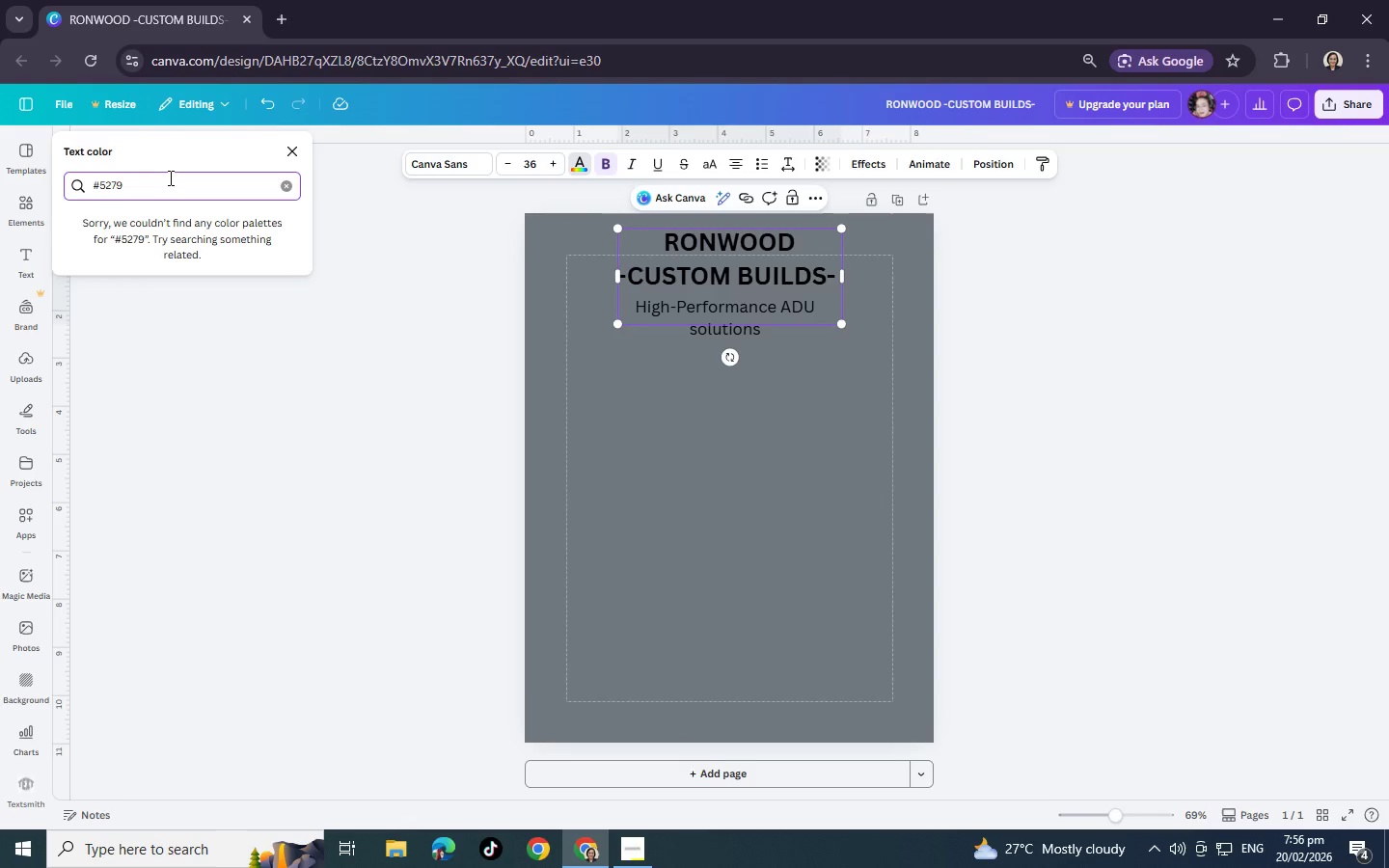 
type(6F)
 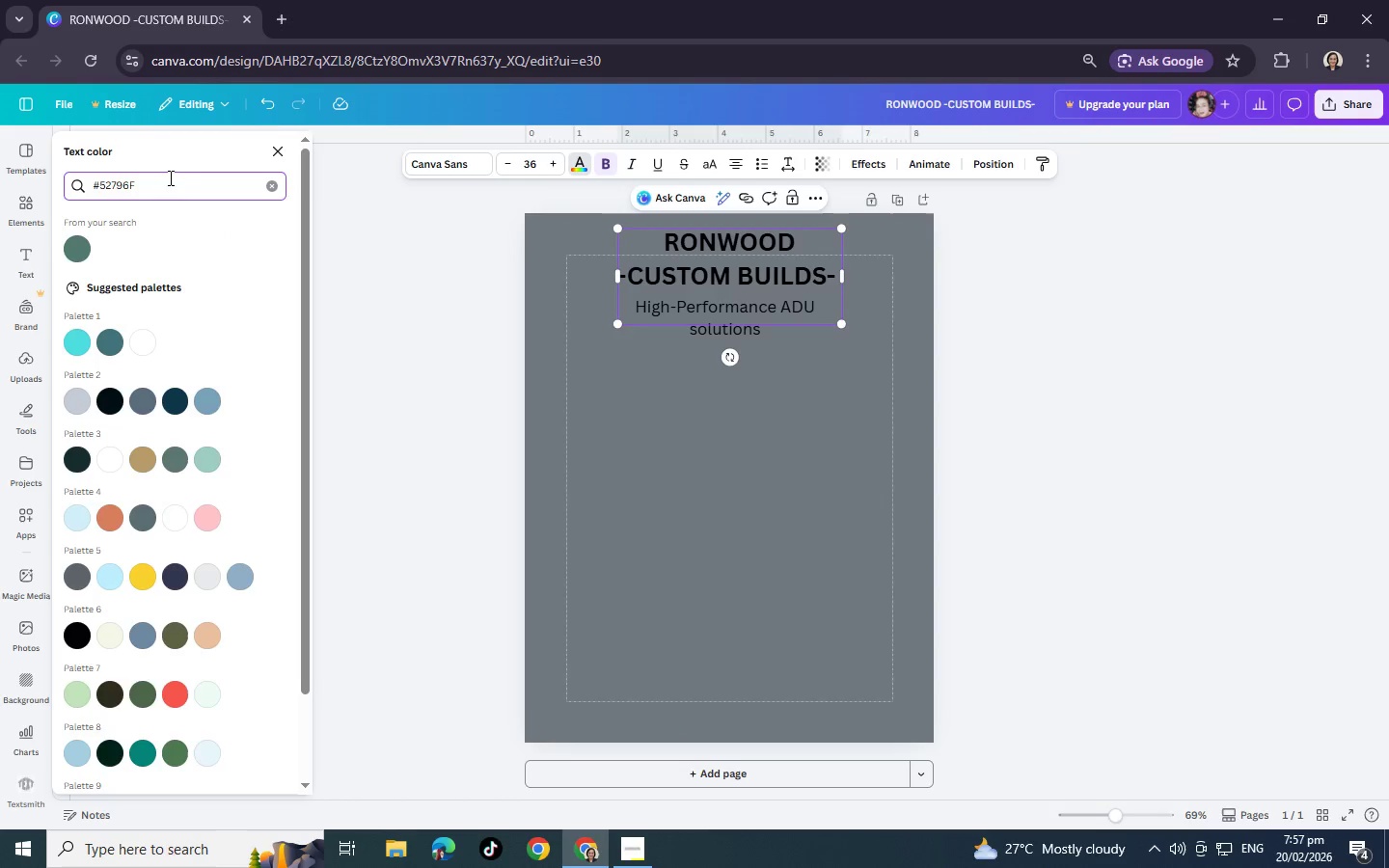 
wait(5.94)
 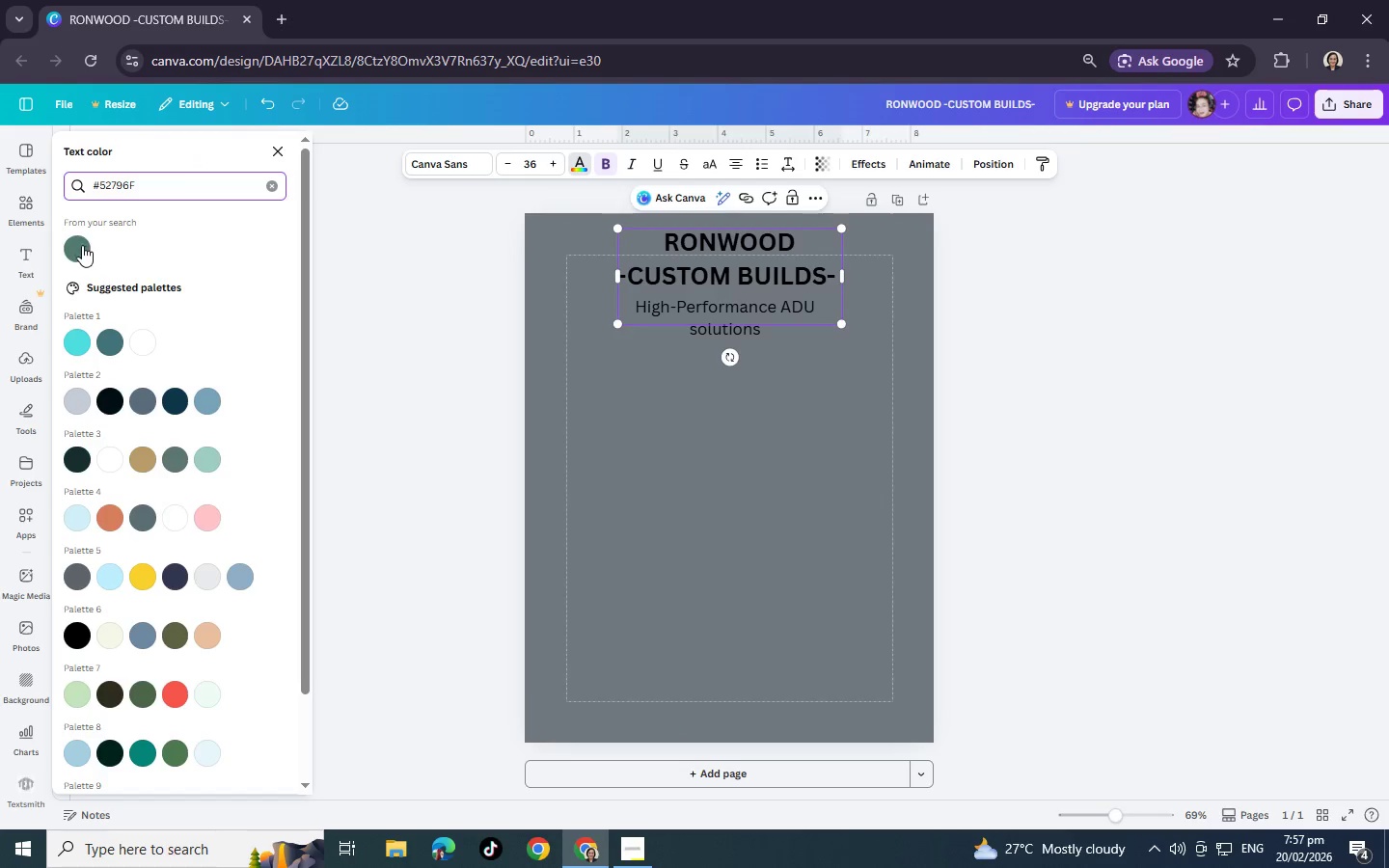 
left_click([576, 168])
 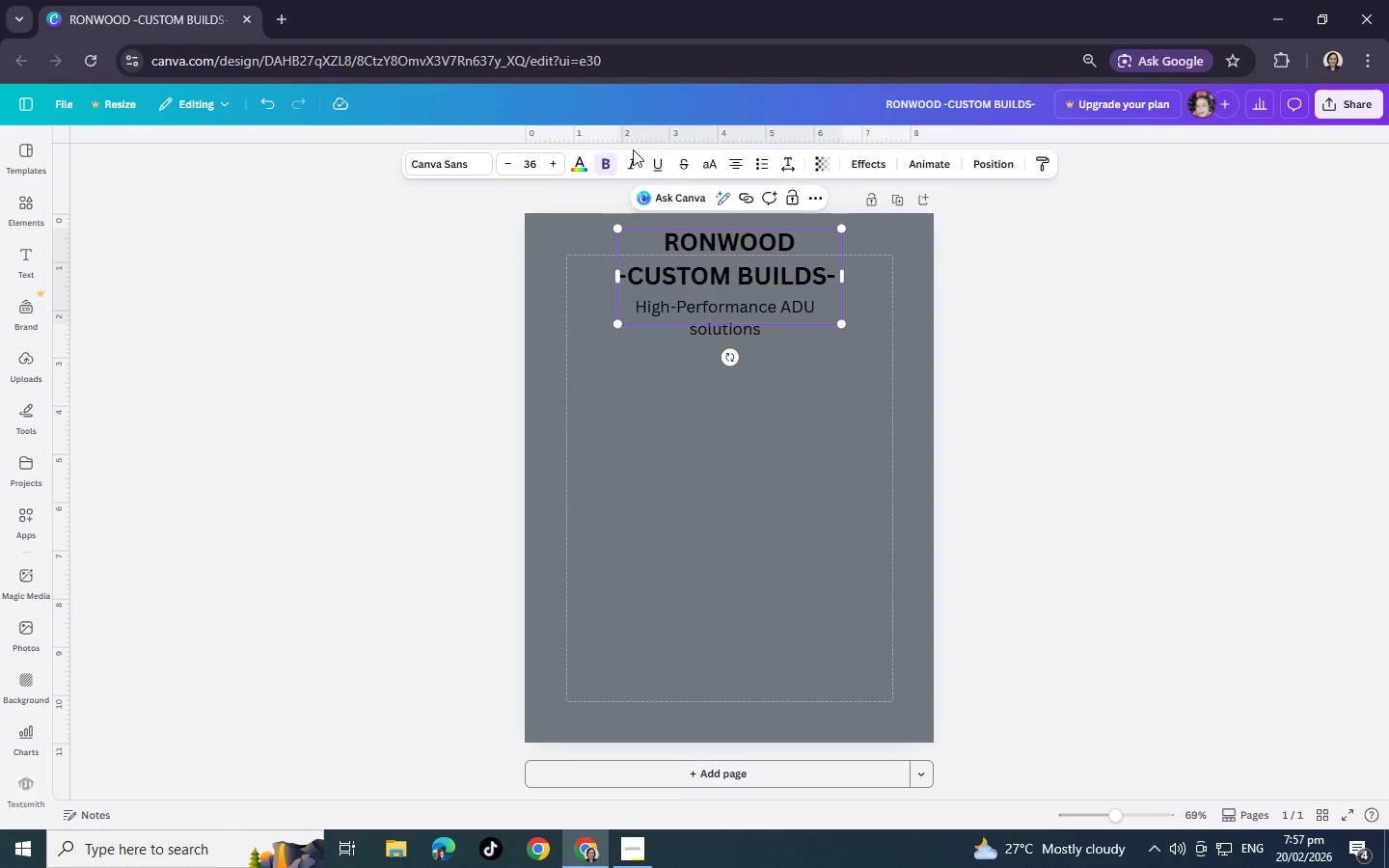 
double_click([578, 166])
 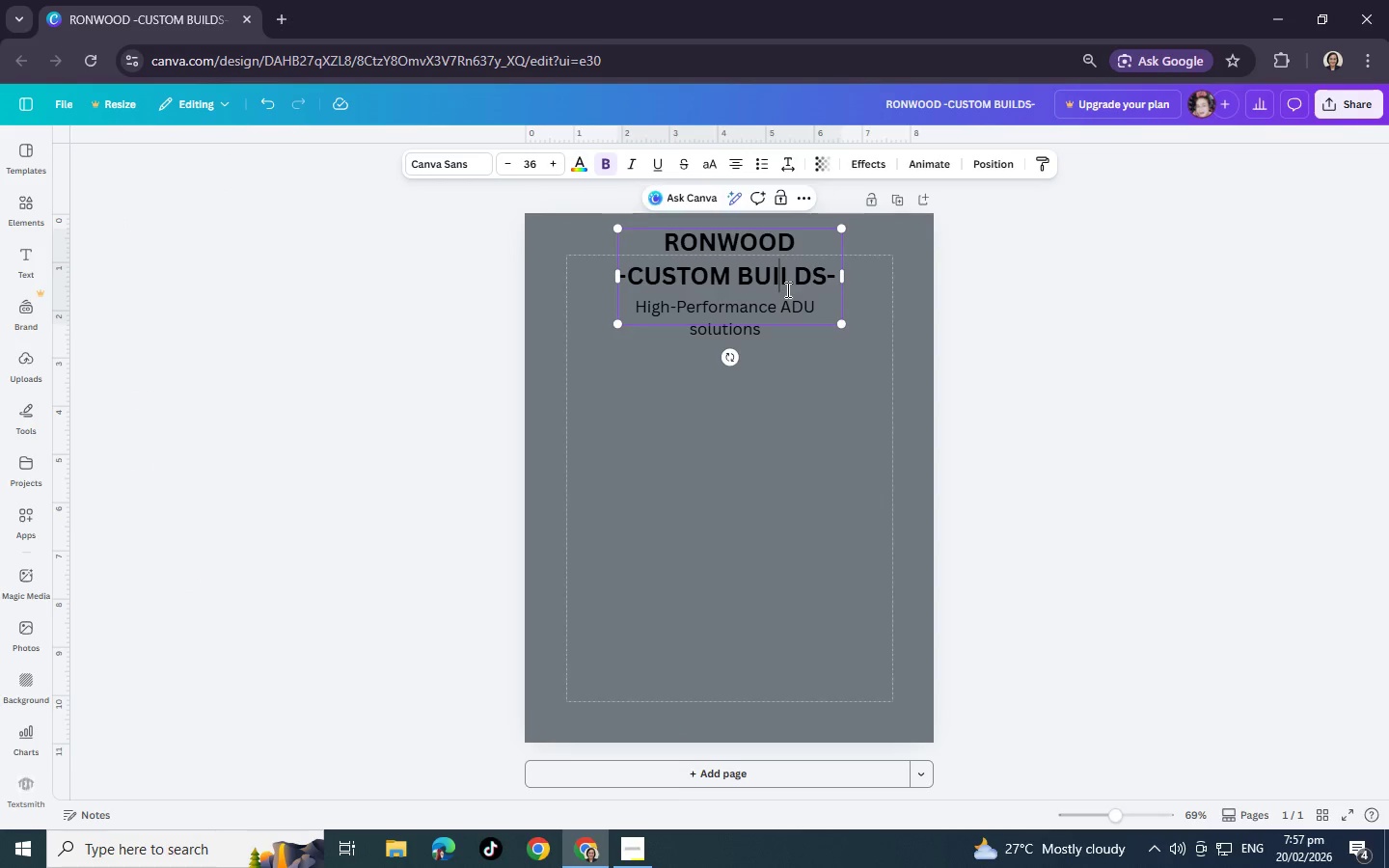 
left_click([786, 289])
 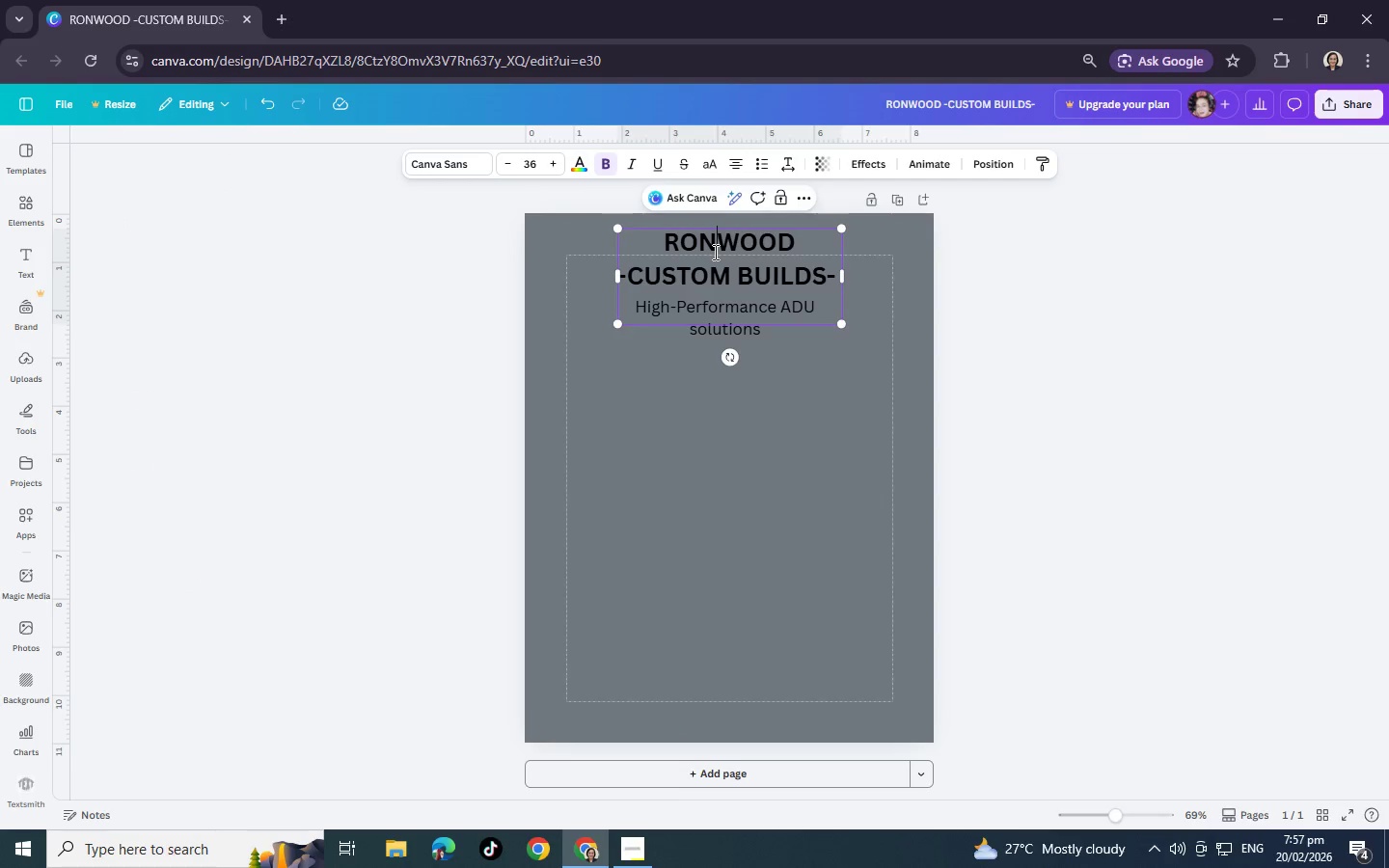 
left_click([714, 252])
 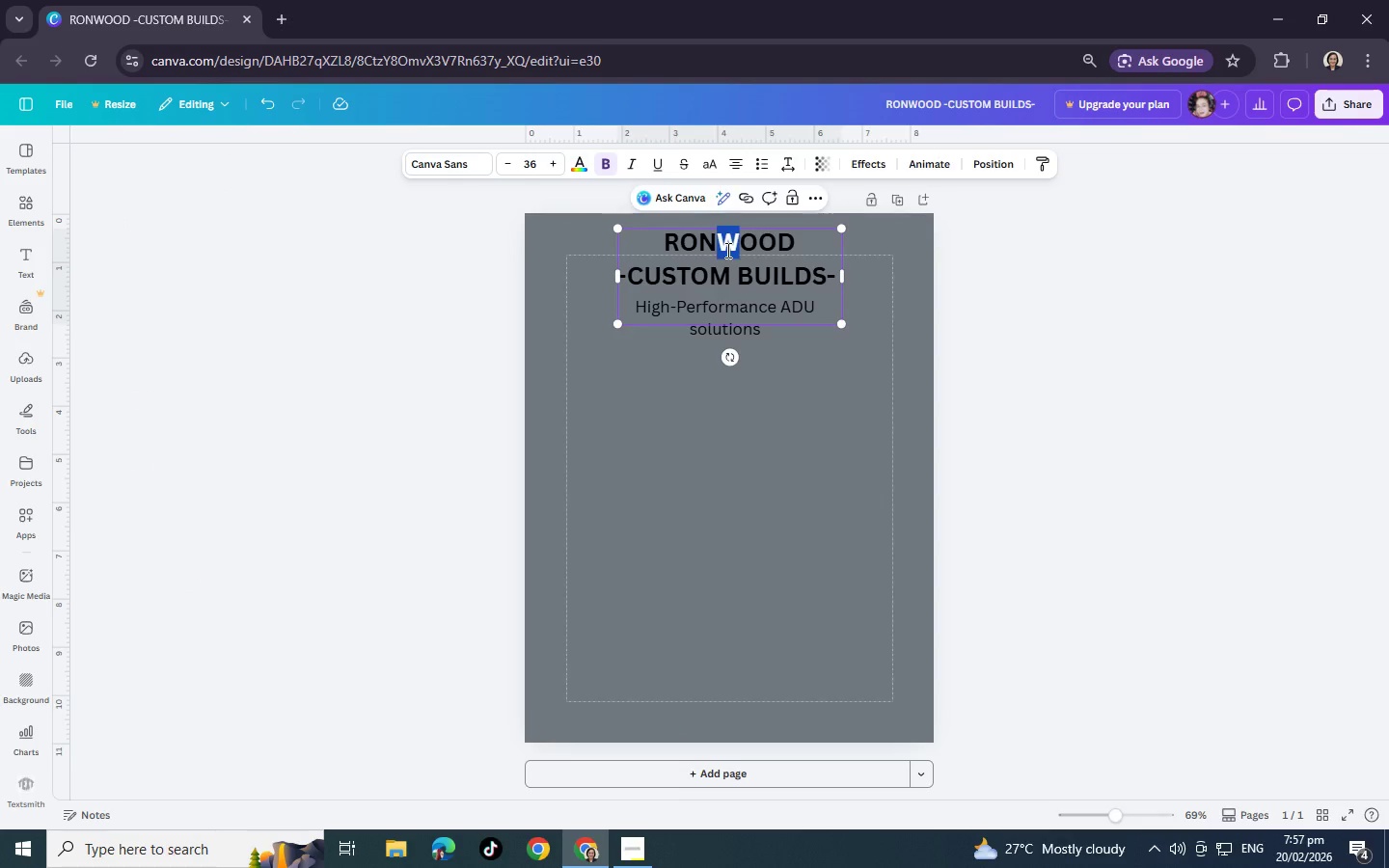 
left_click([726, 250])
 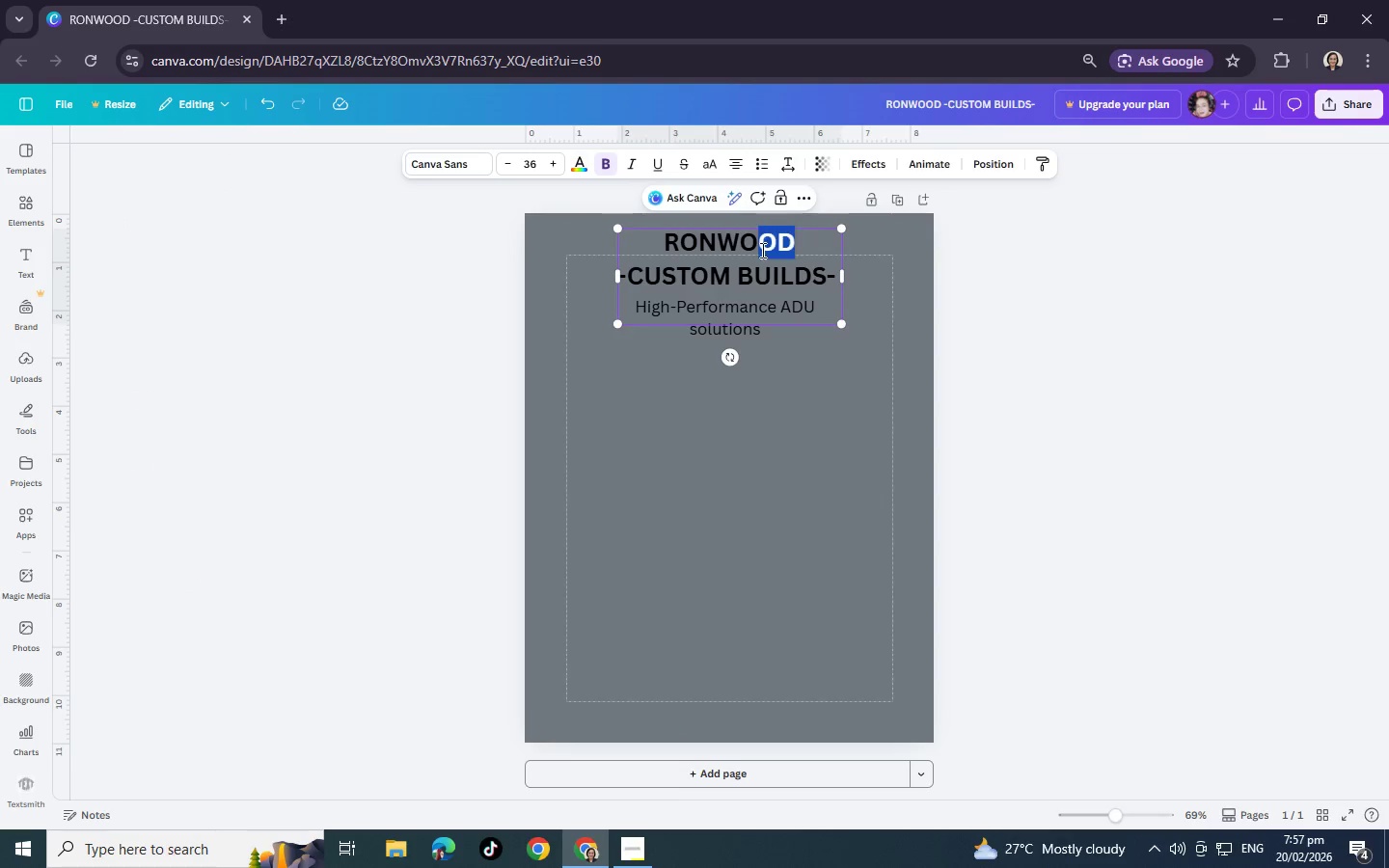 
left_click_drag(start_coordinate=[802, 251], to_coordinate=[720, 252])
 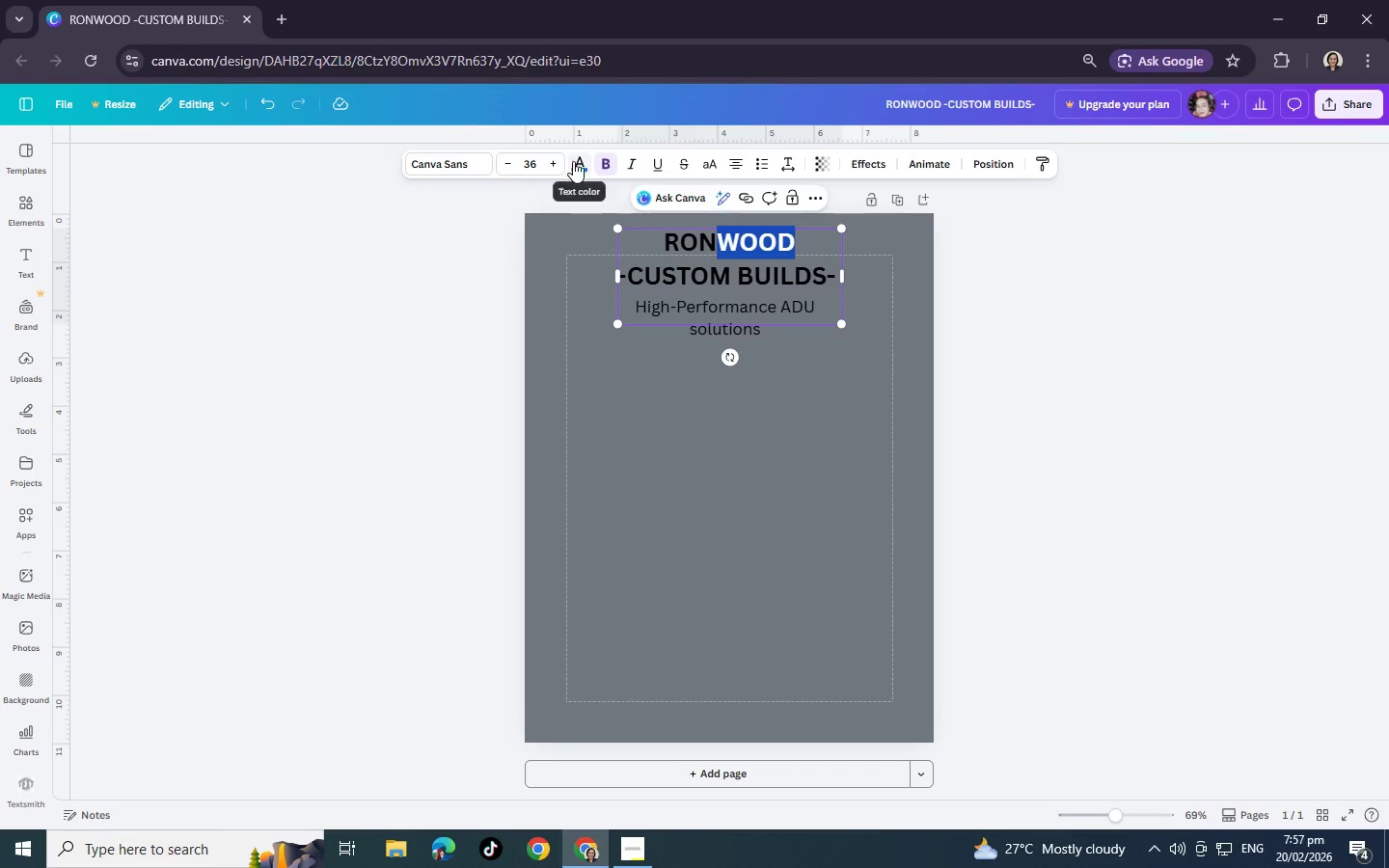 
left_click([573, 161])
 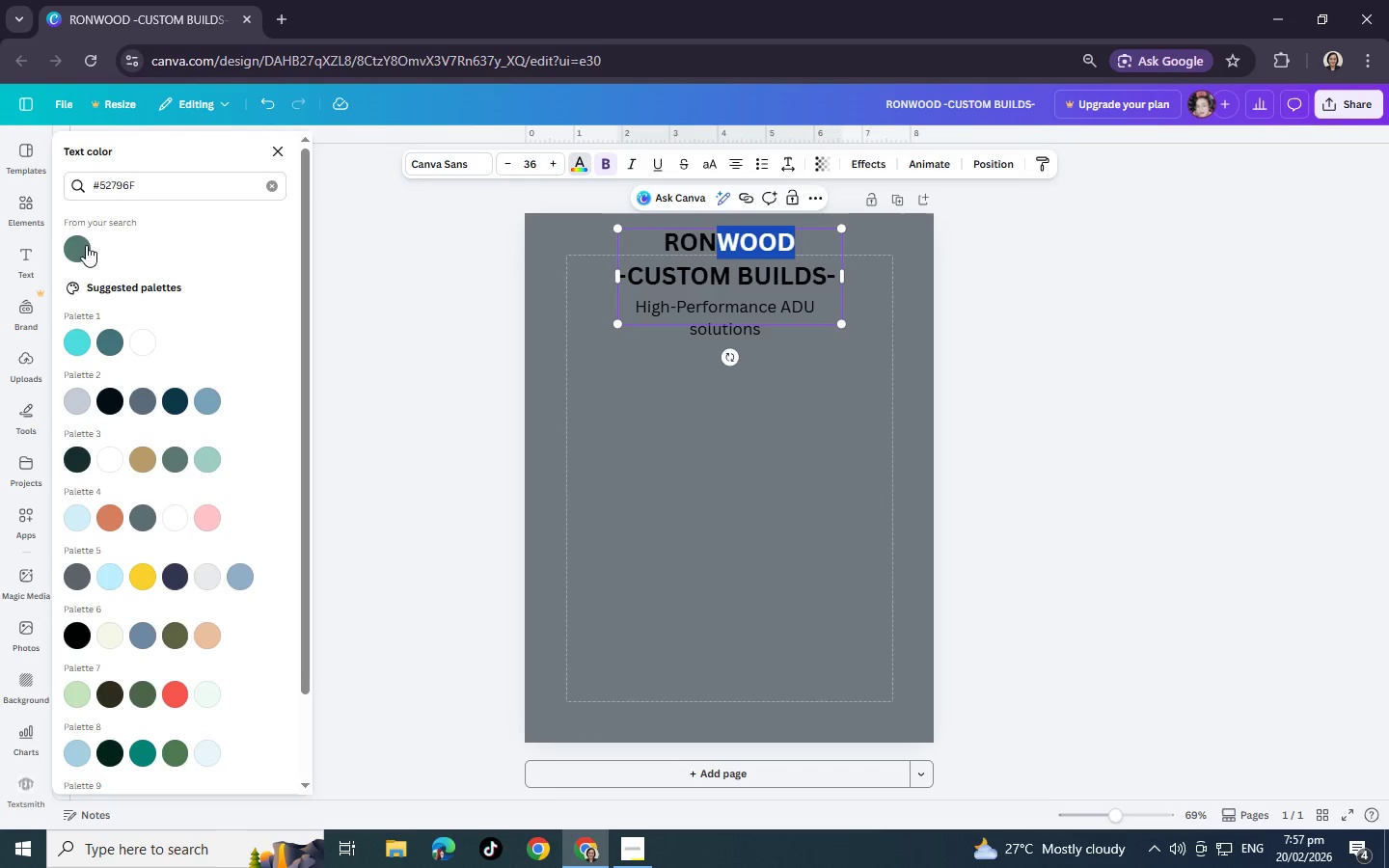 
left_click([82, 245])
 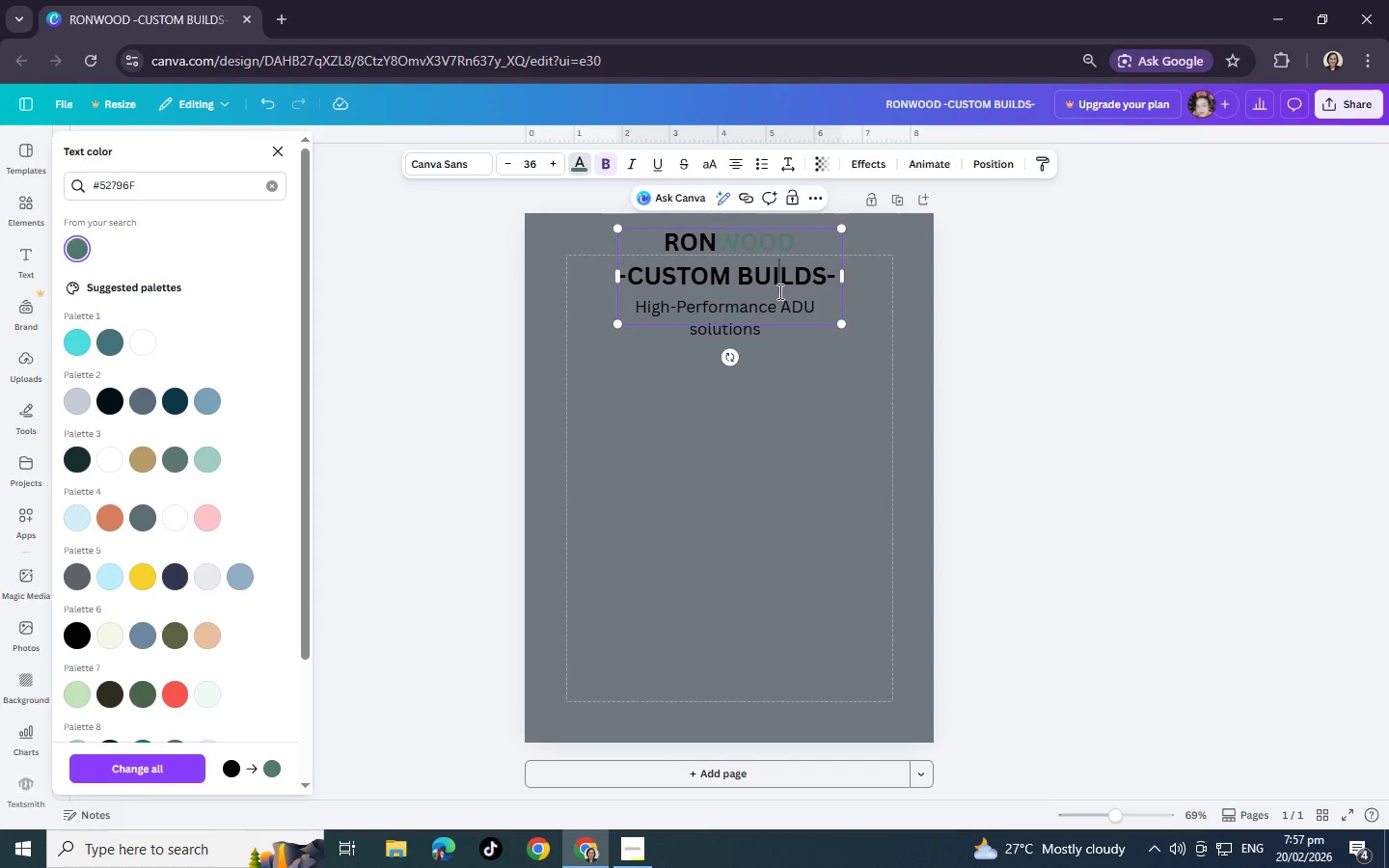 
left_click([778, 291])
 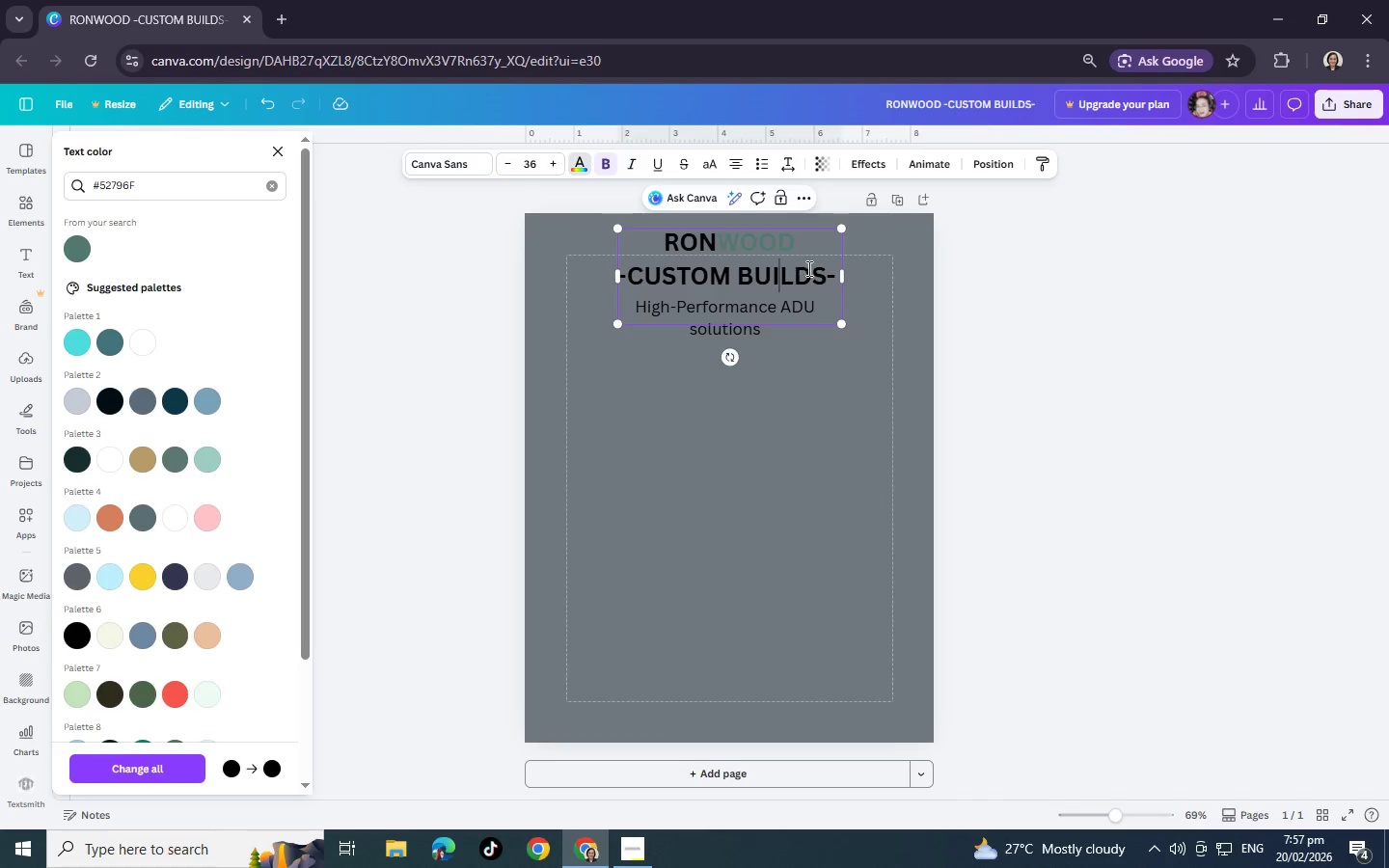 
left_click_drag(start_coordinate=[826, 275], to_coordinate=[725, 274])
 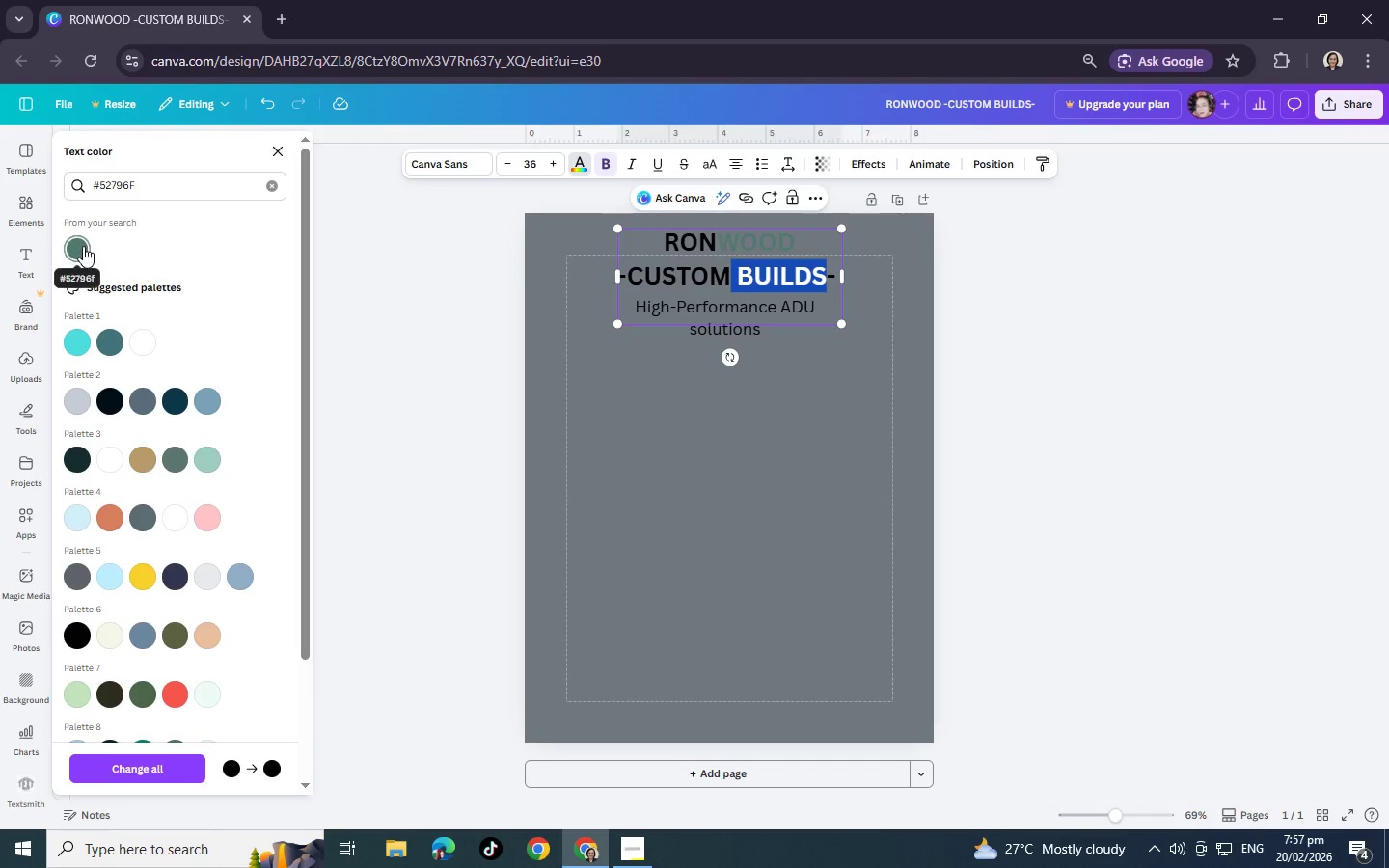 
left_click([83, 246])
 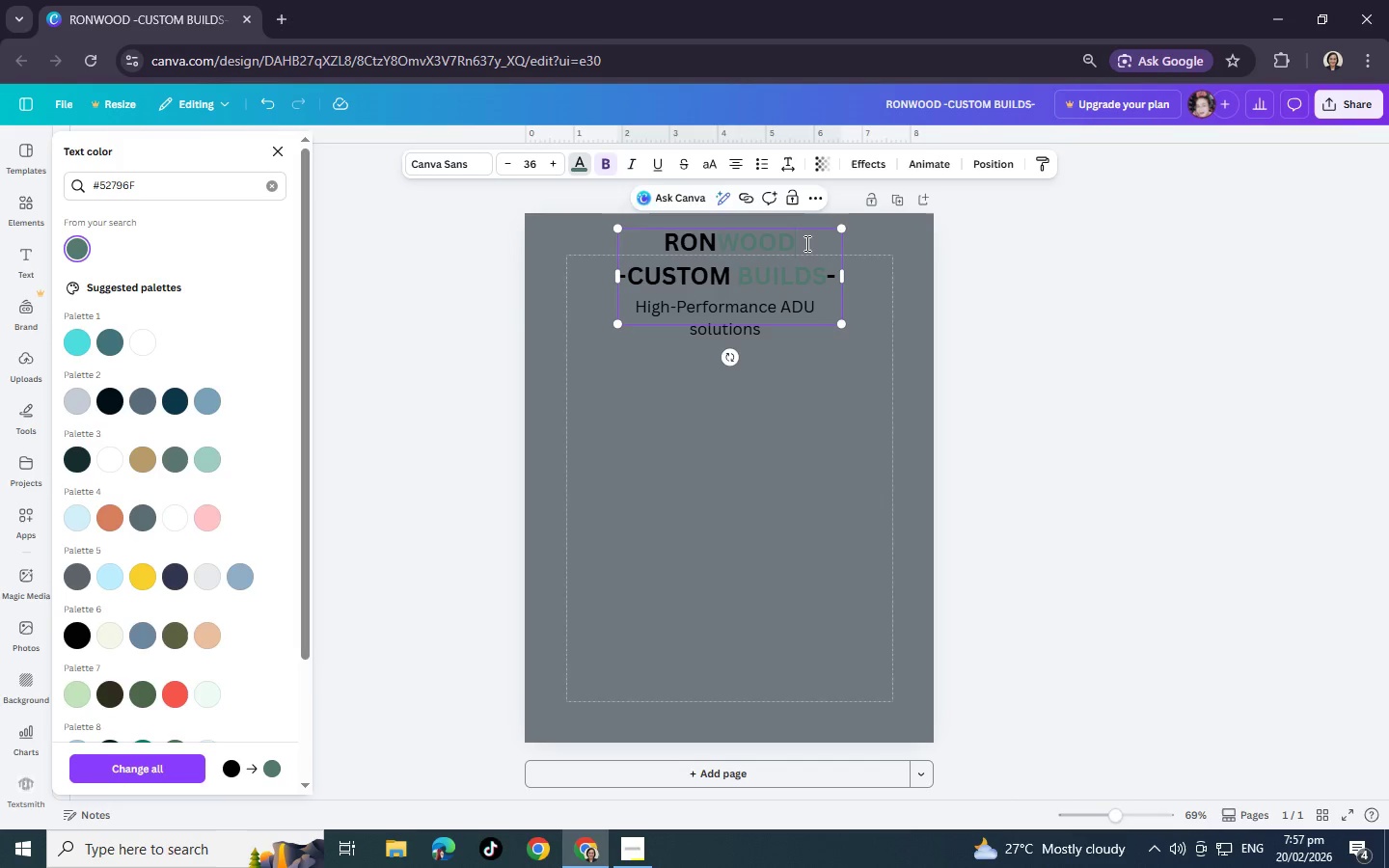 
left_click([805, 243])
 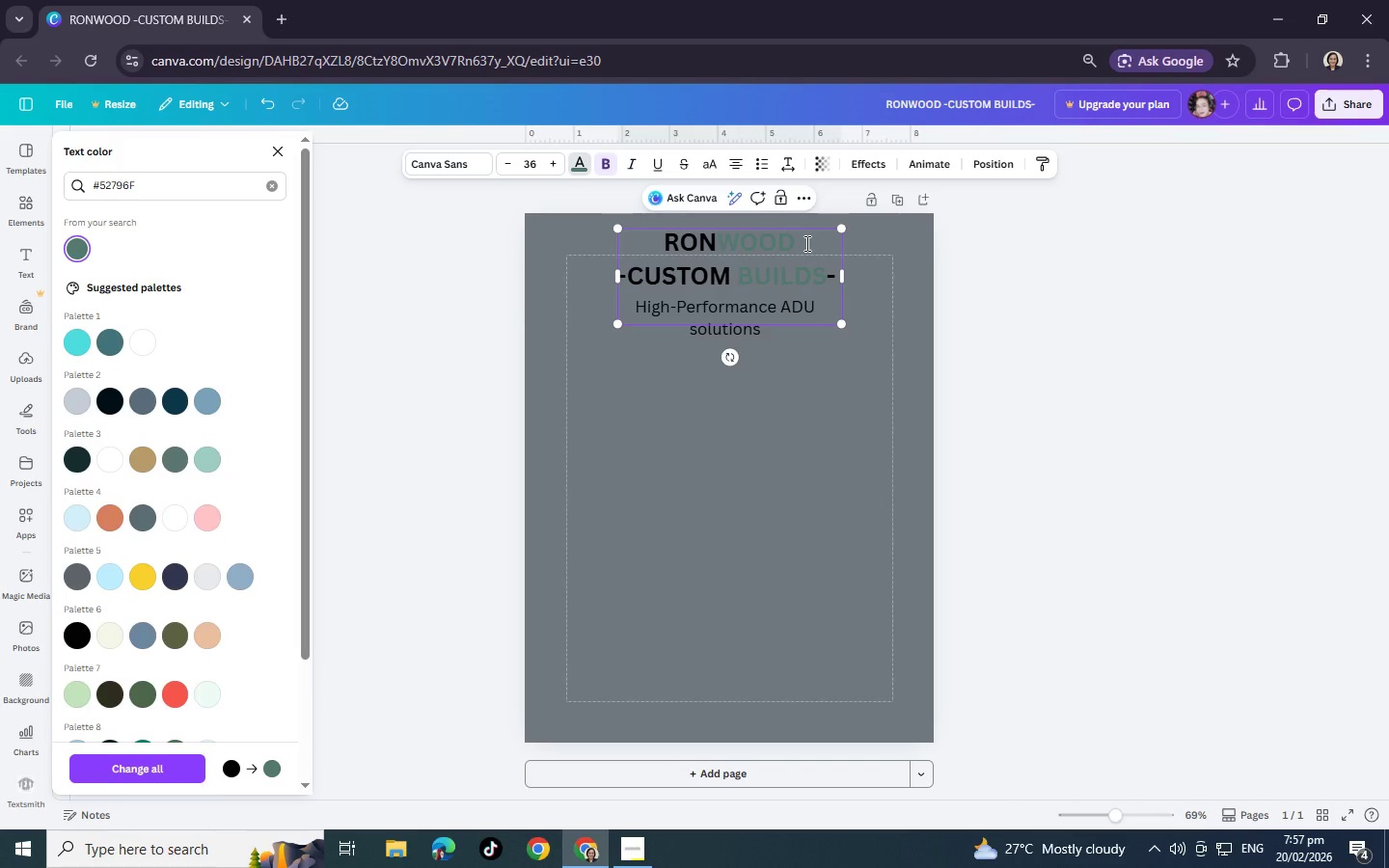 
left_click([805, 243])
 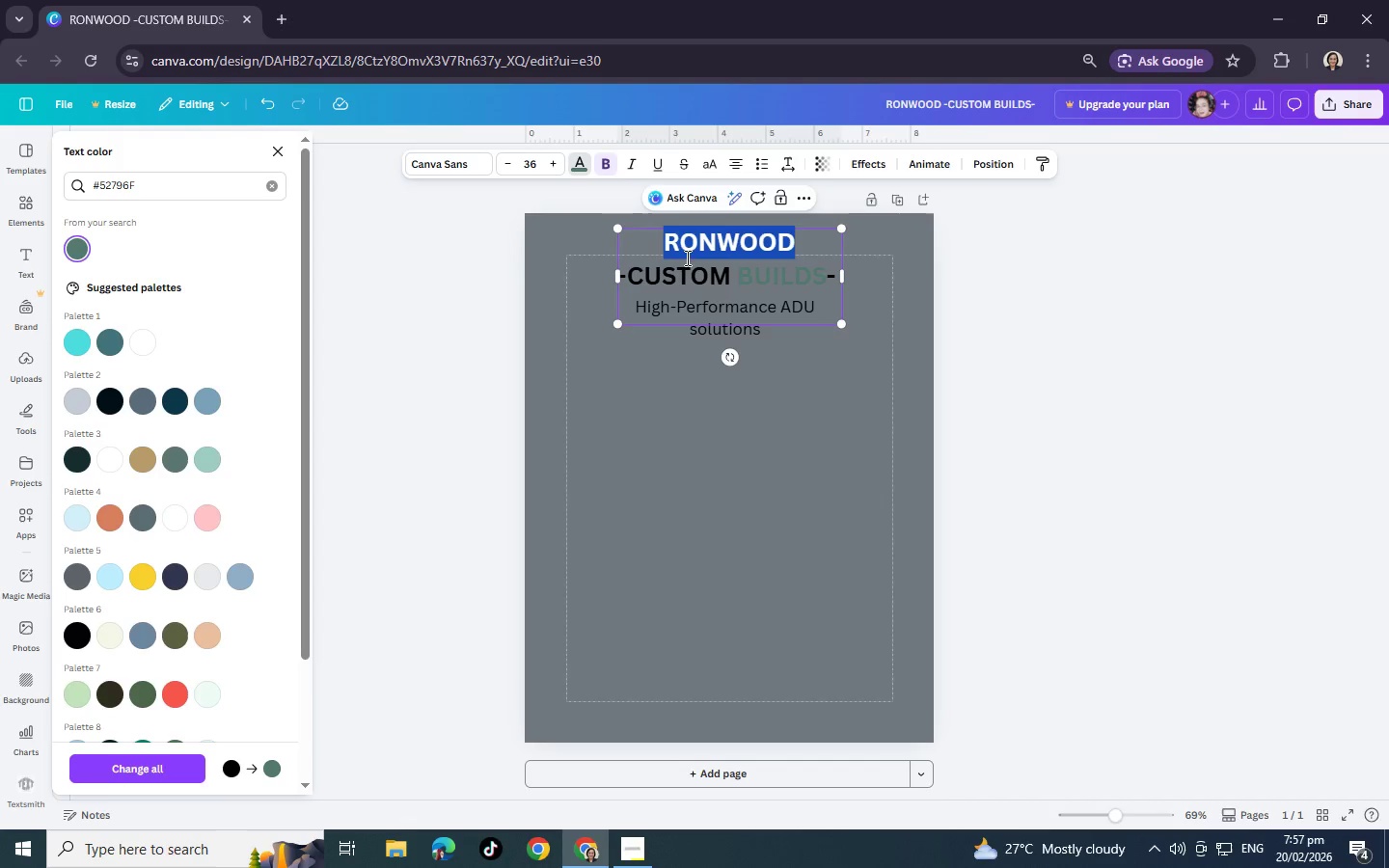 
left_click_drag(start_coordinate=[805, 243], to_coordinate=[657, 256])
 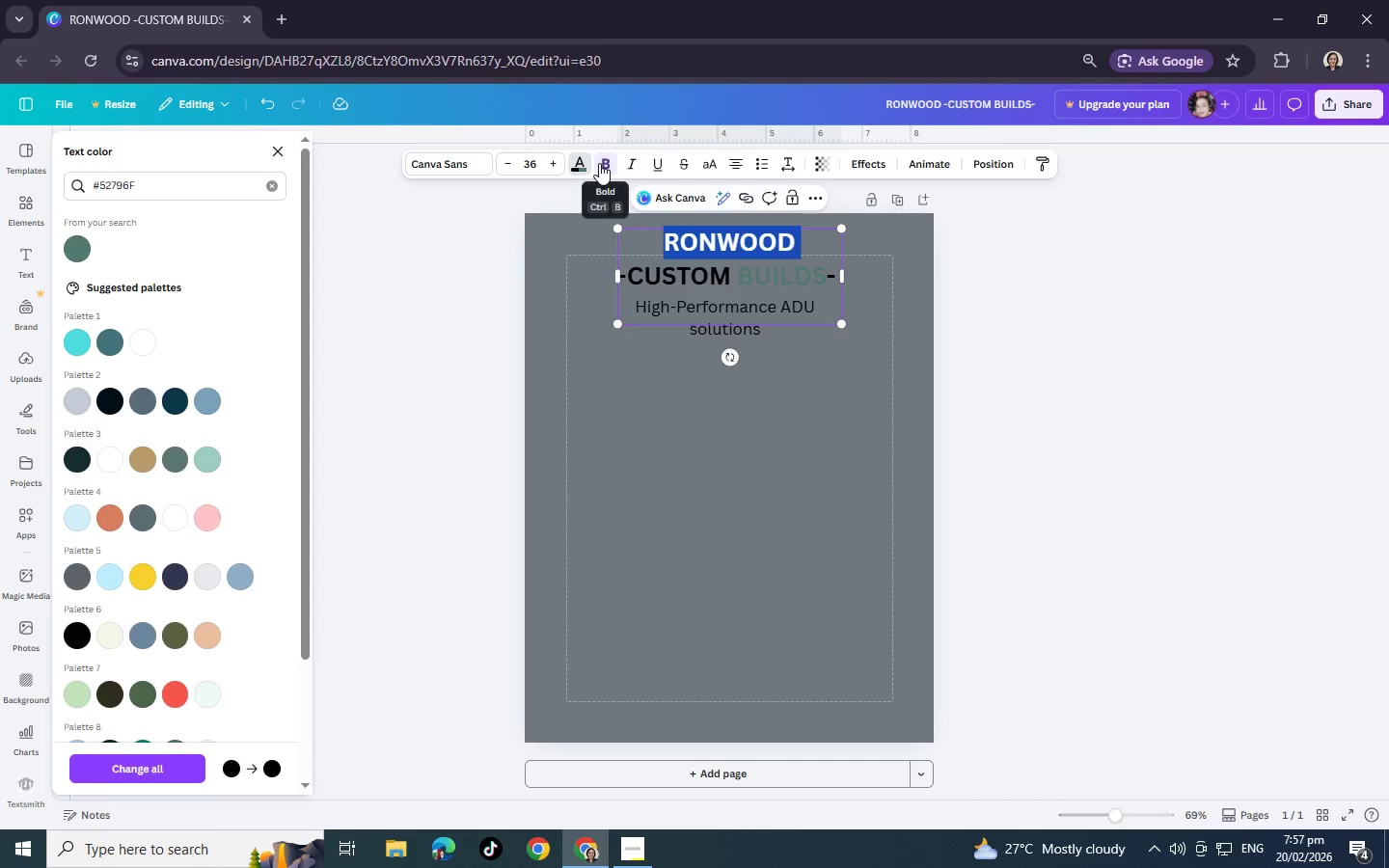 
left_click([599, 163])
 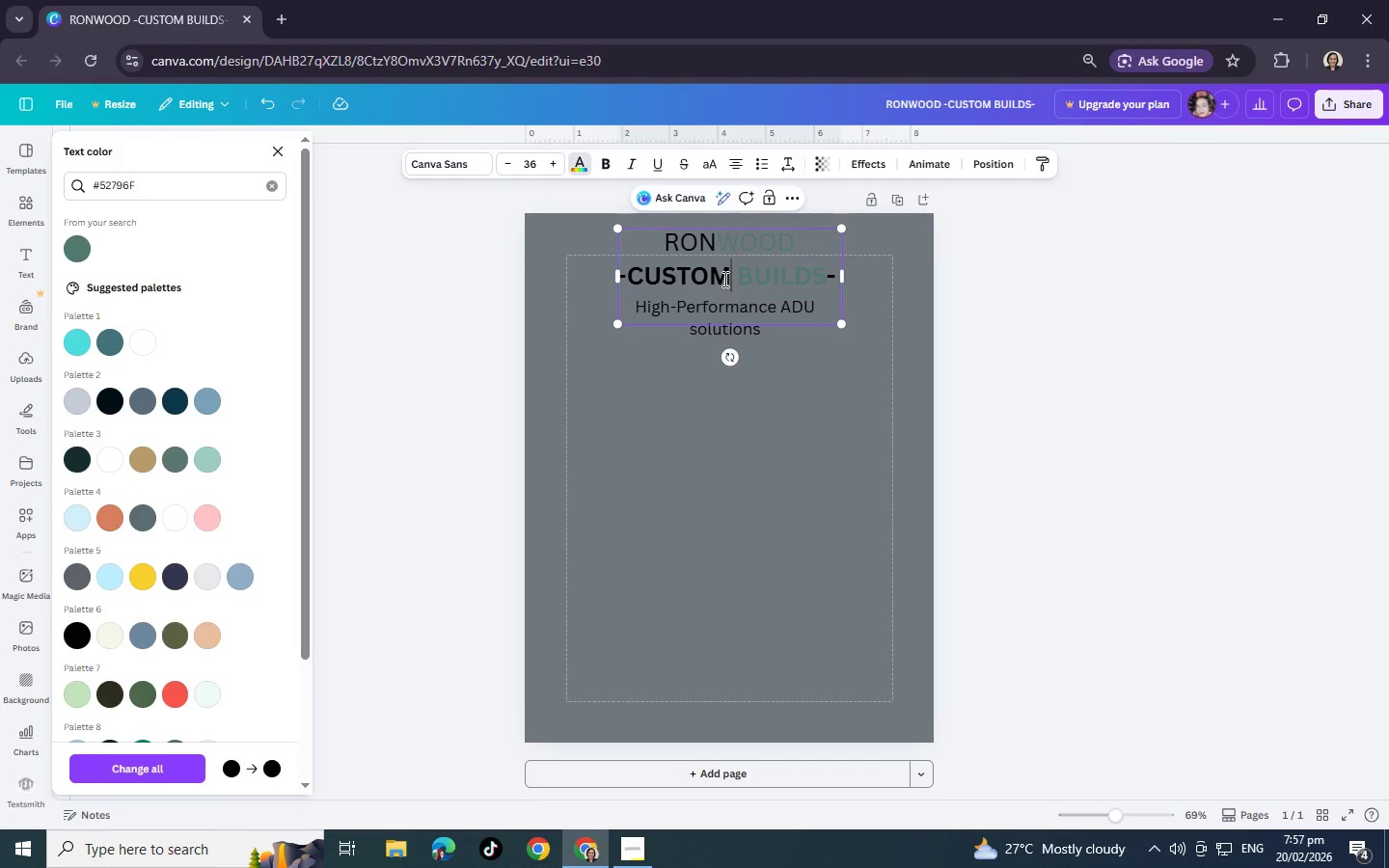 
left_click([723, 279])
 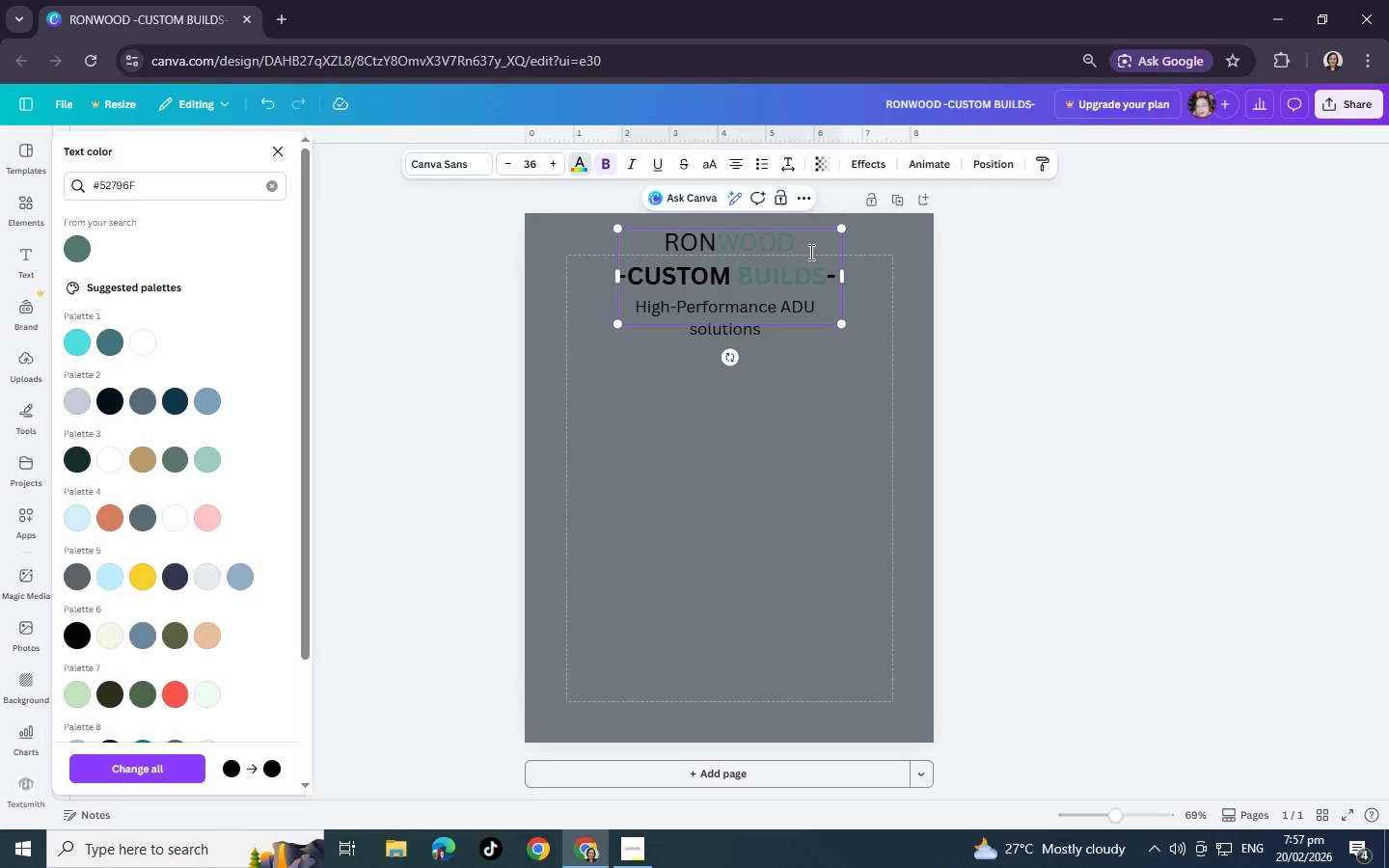 
left_click([809, 252])
 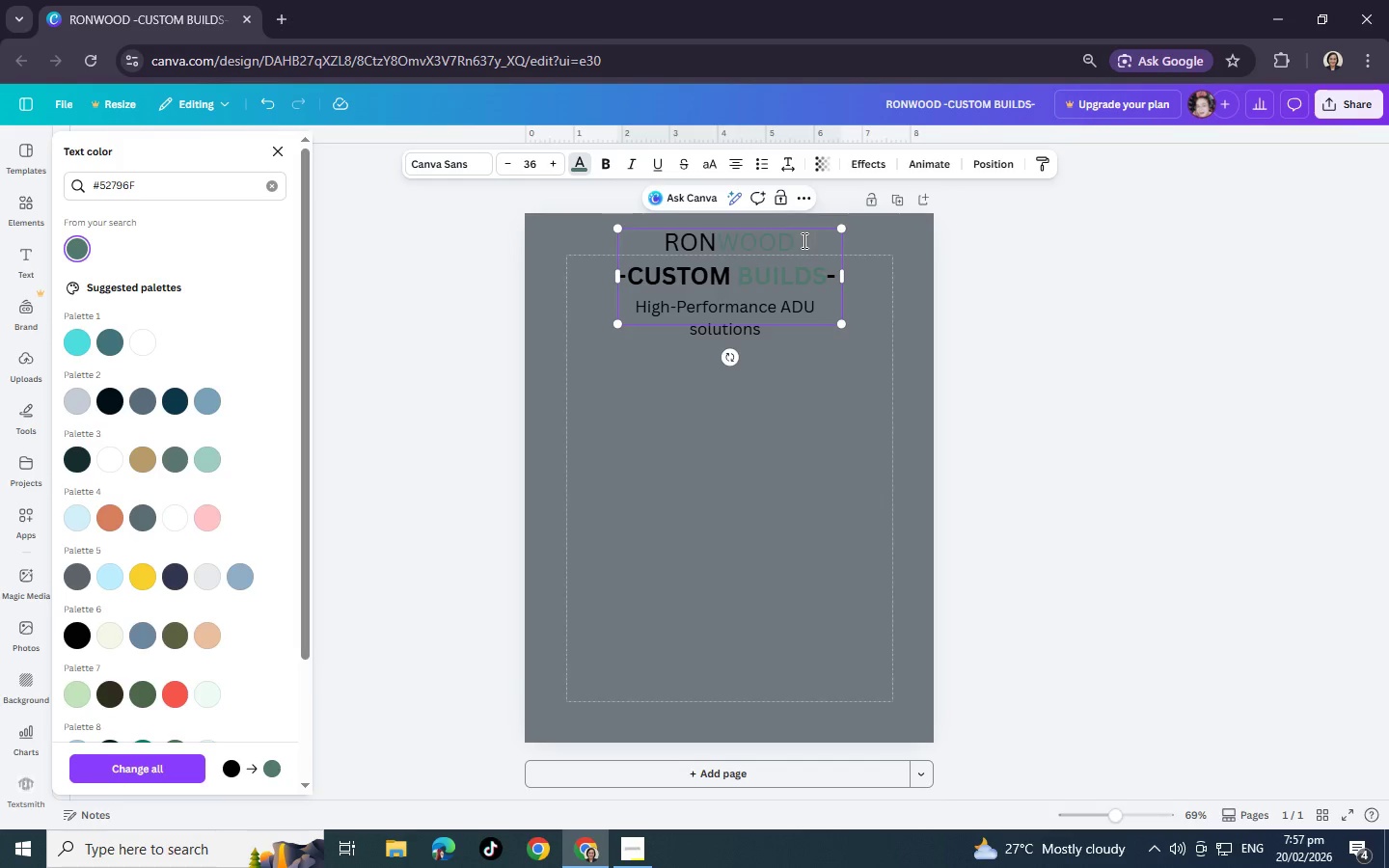 
left_click_drag(start_coordinate=[803, 241], to_coordinate=[636, 236])
 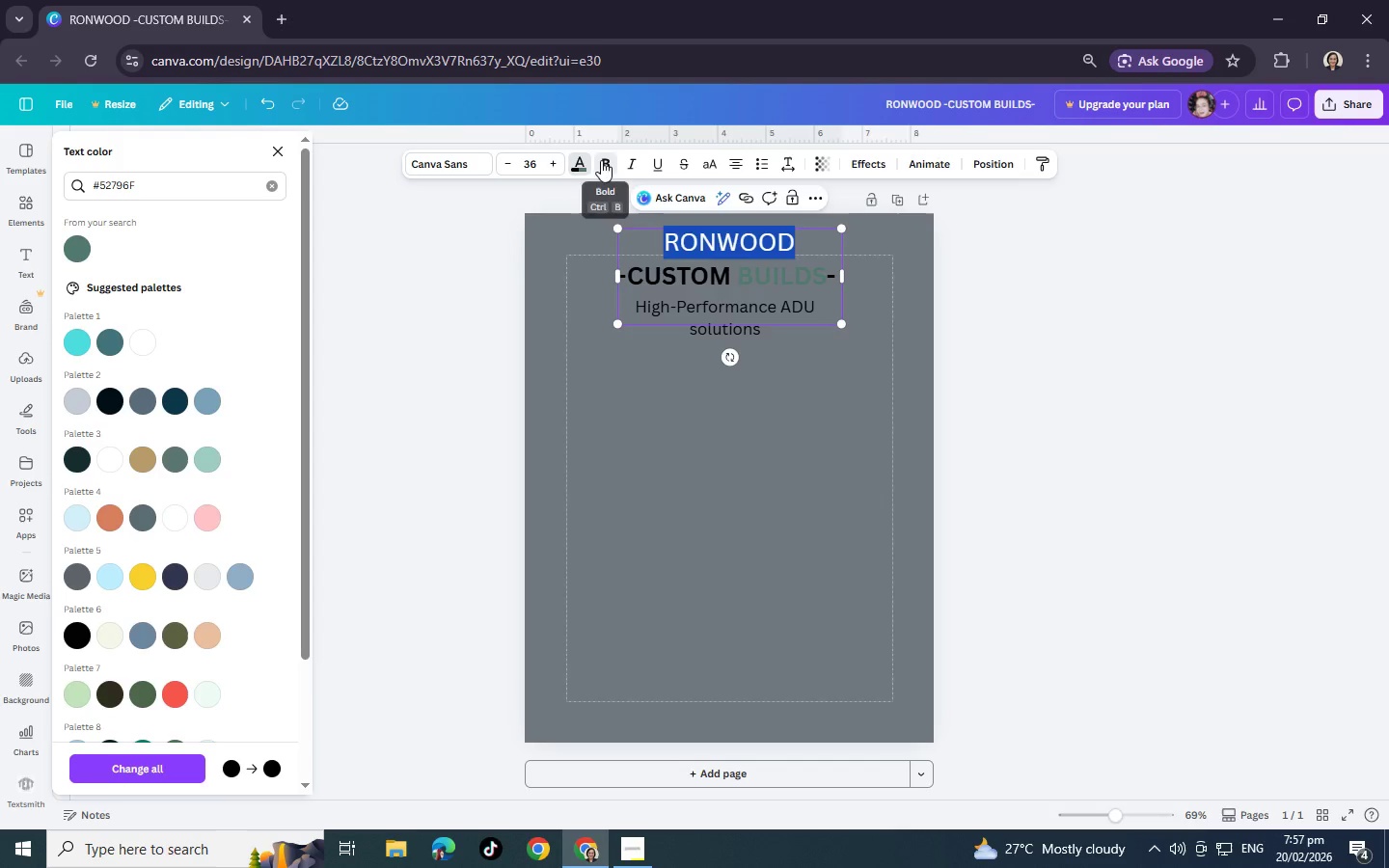 
left_click([601, 160])
 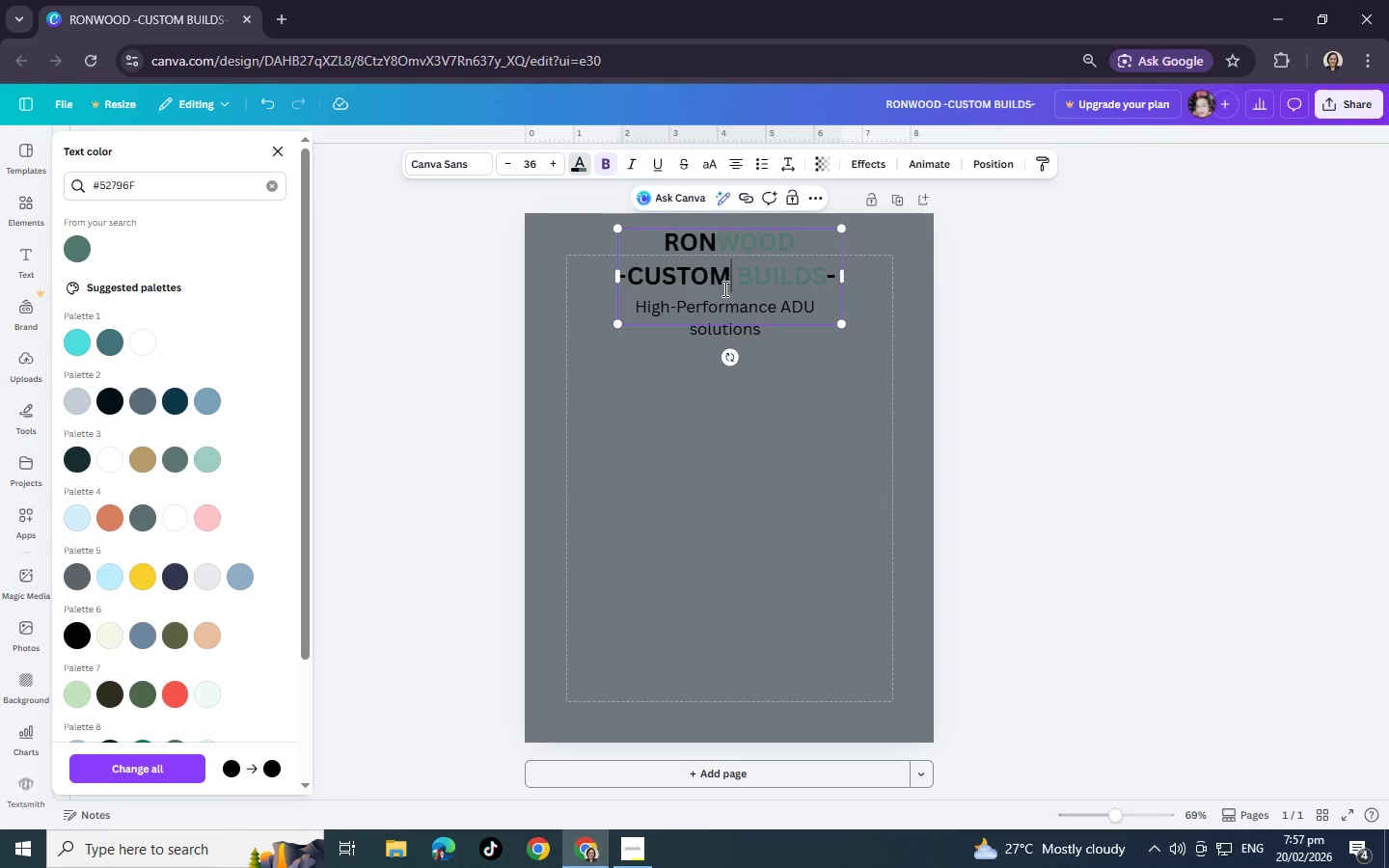 
left_click([723, 288])
 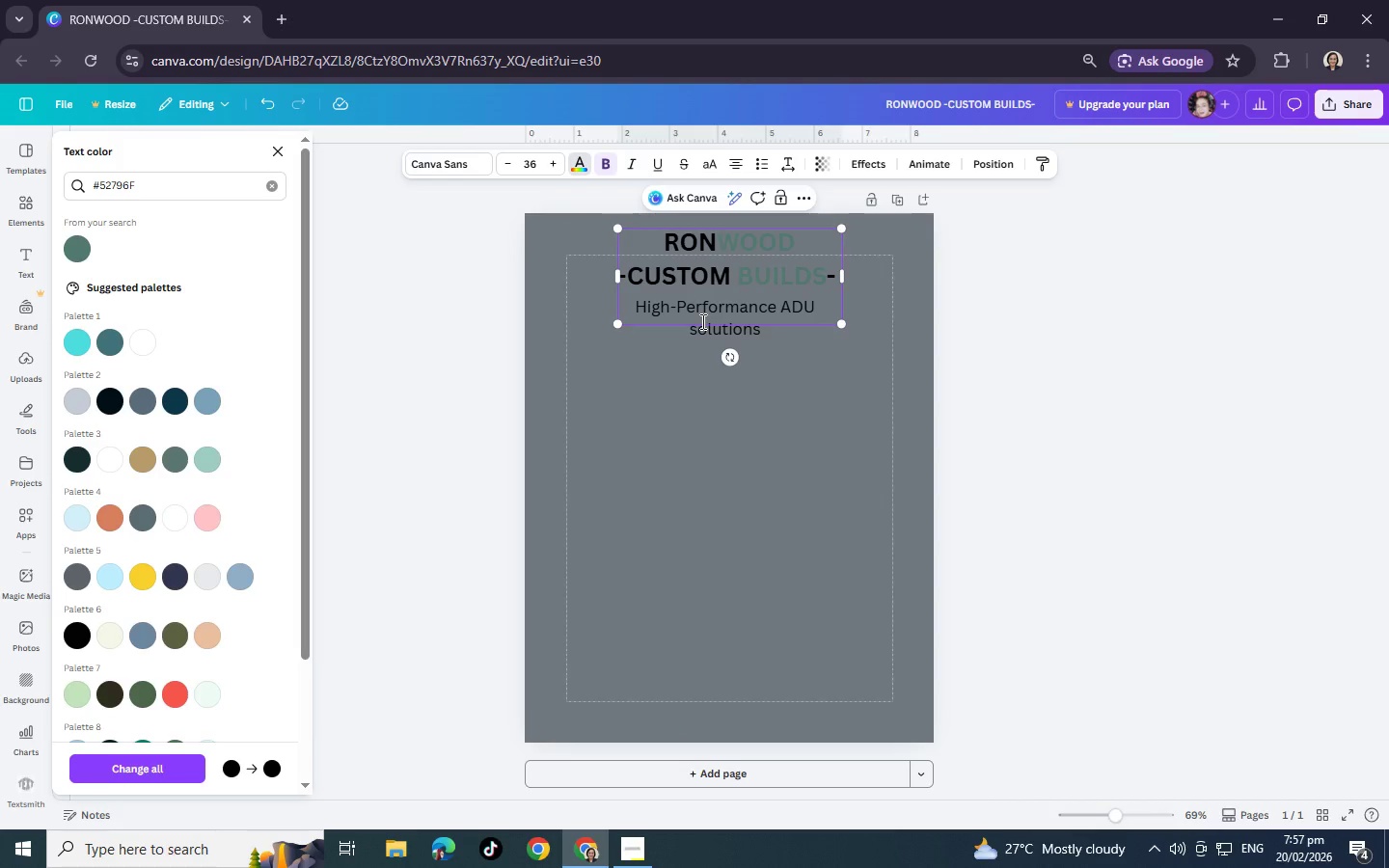 
wait(20.53)
 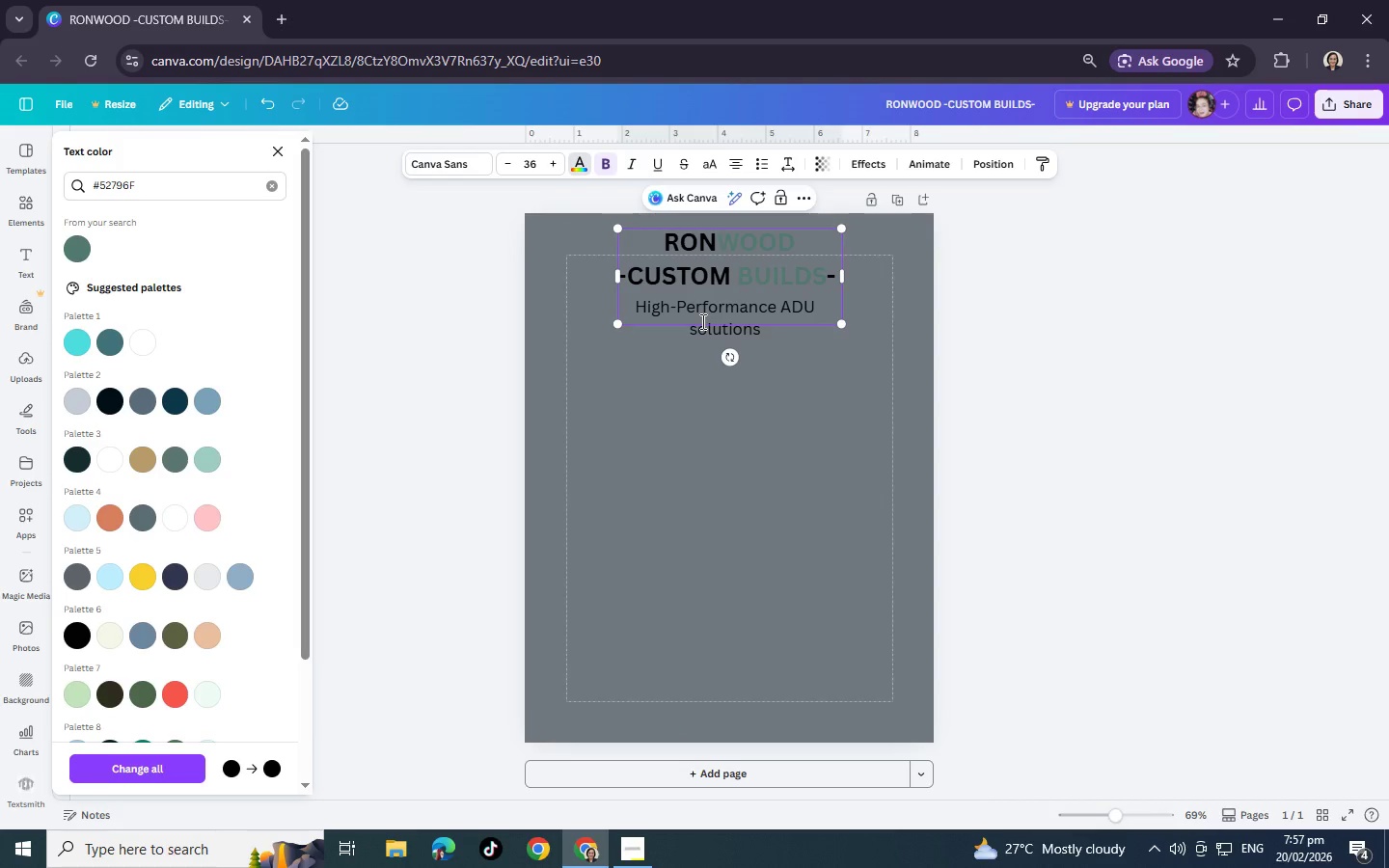 
left_click([776, 265])
 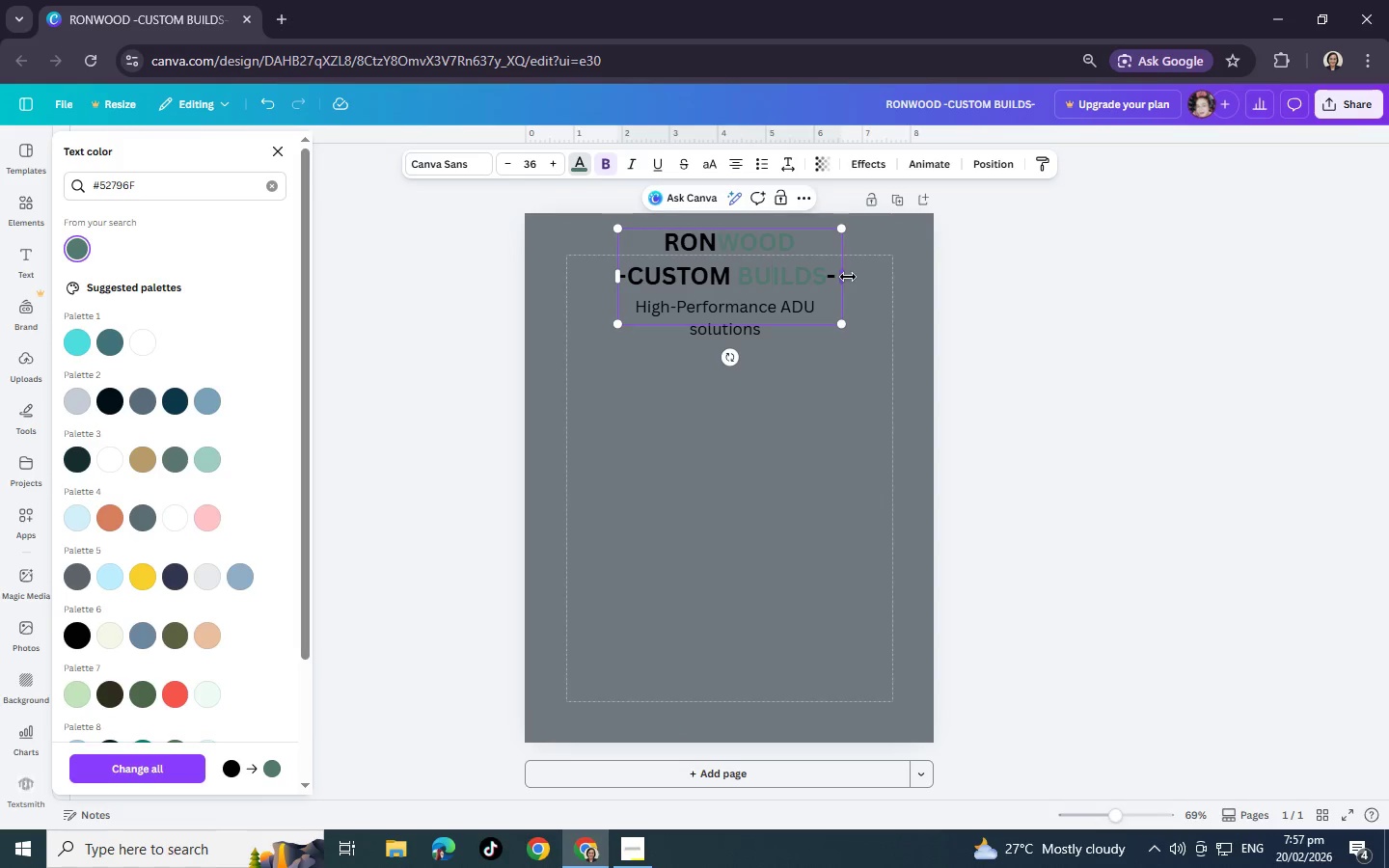 
left_click([848, 277])
 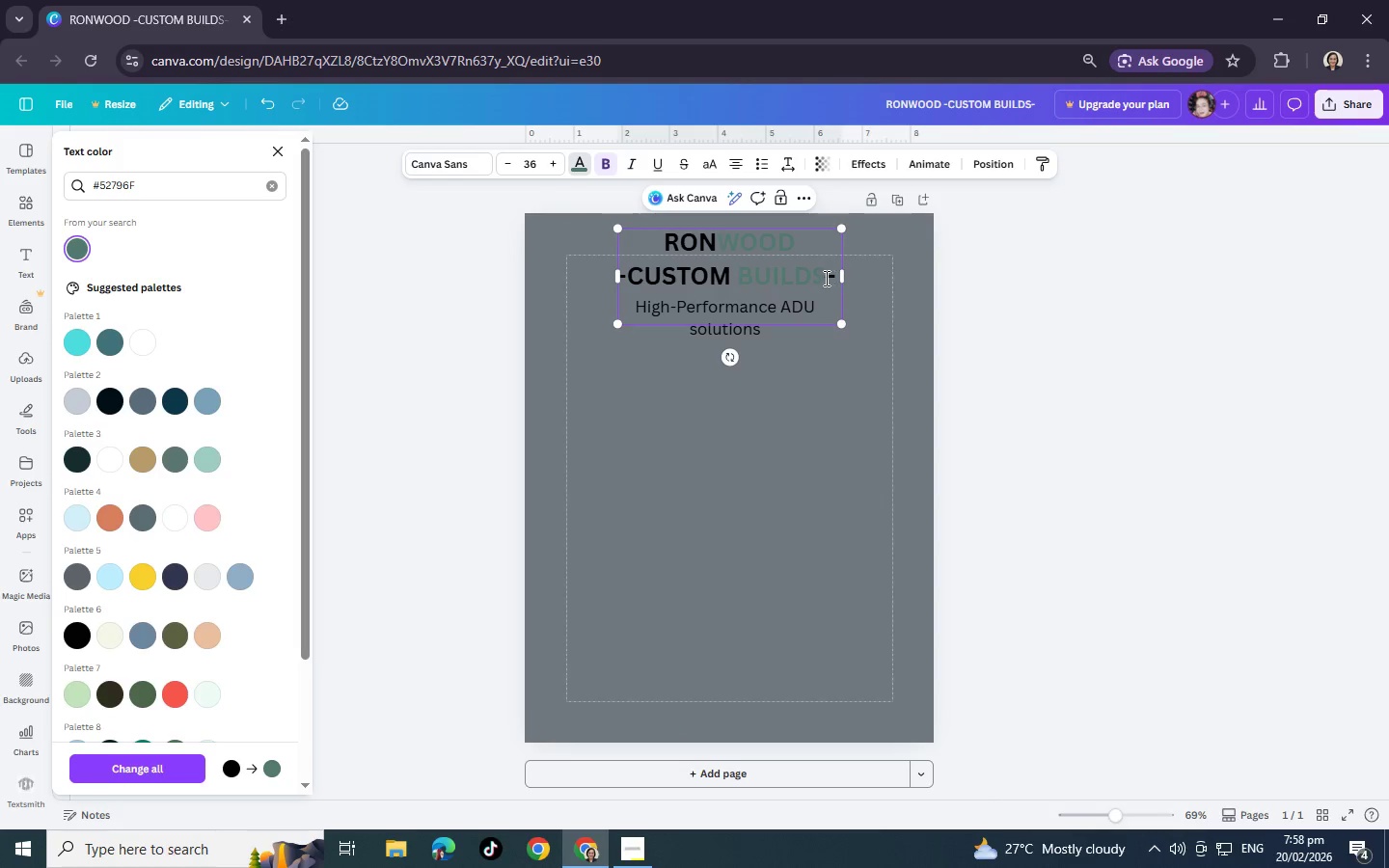 
left_click_drag(start_coordinate=[829, 278], to_coordinate=[651, 242])
 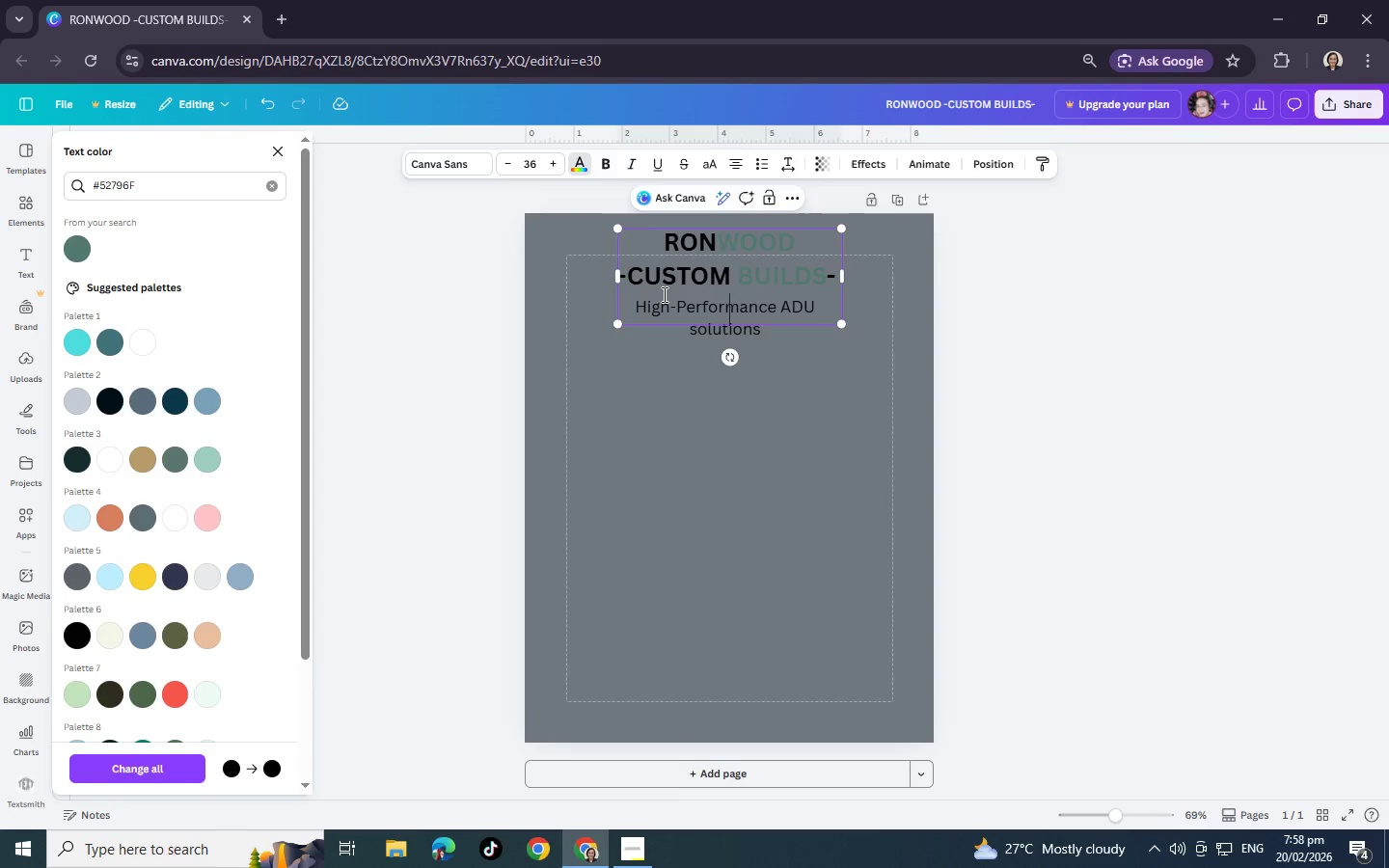 
left_click([663, 294])
 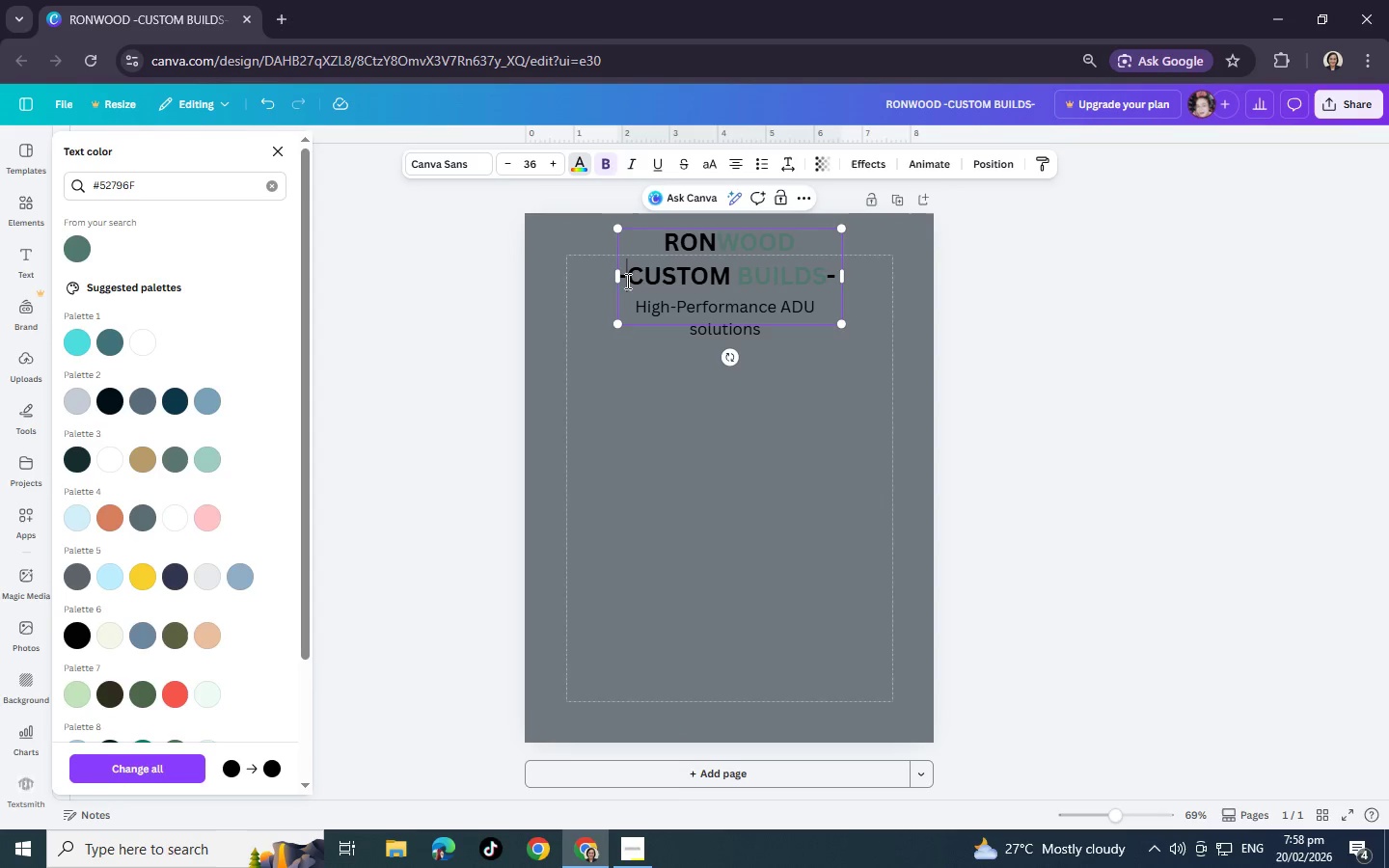 
left_click([626, 281])
 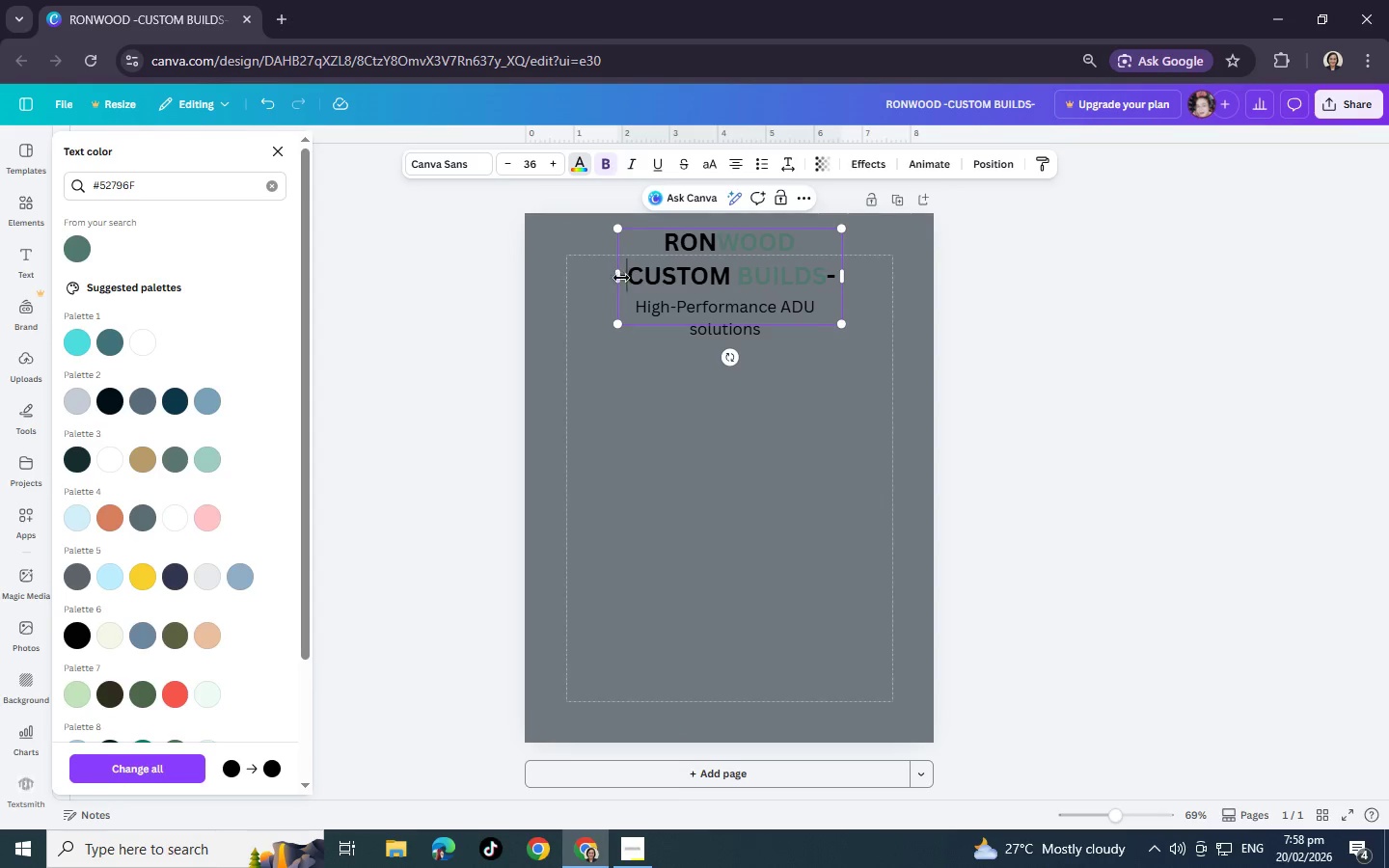 
key(Backspace)
 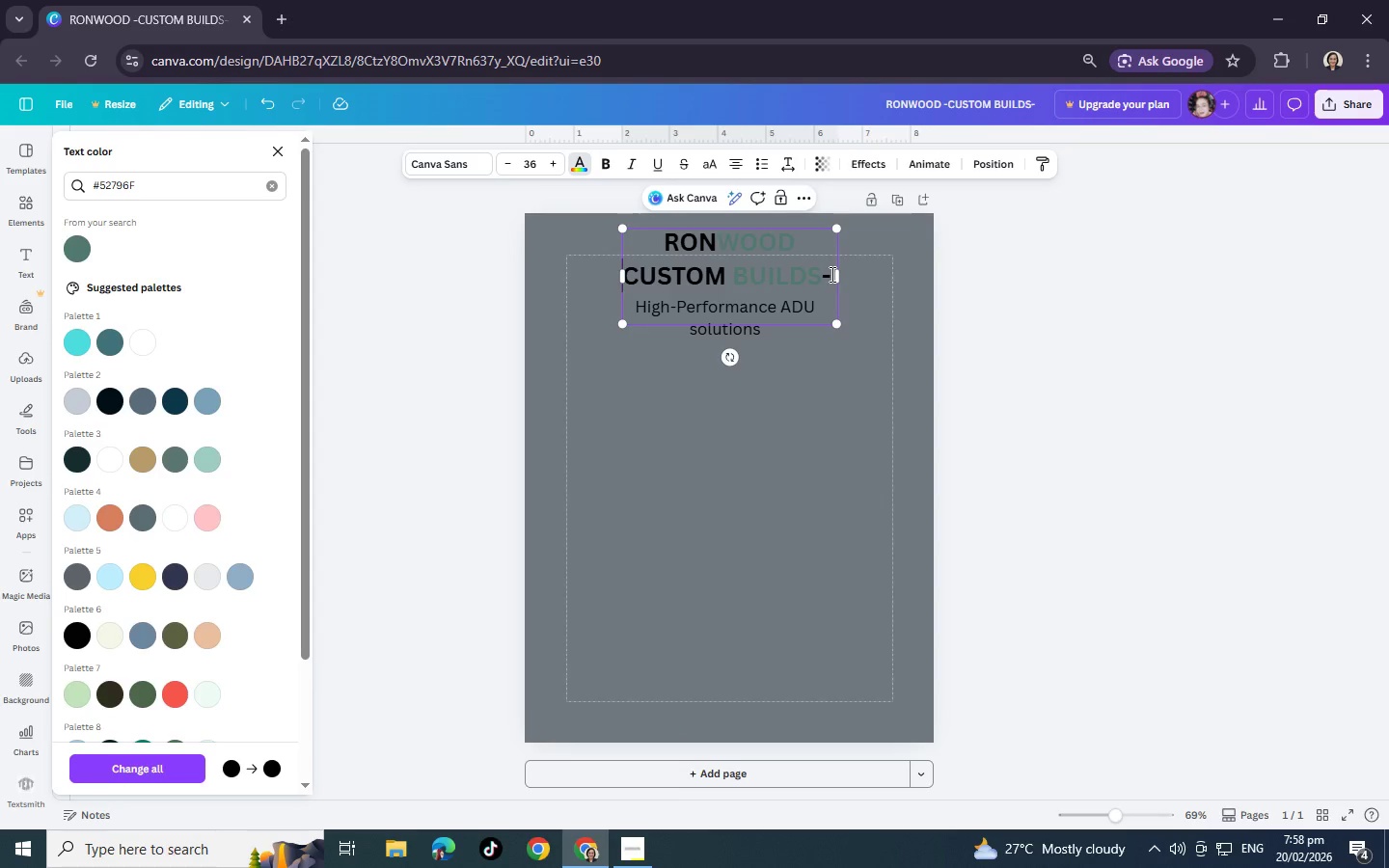 
left_click([831, 274])
 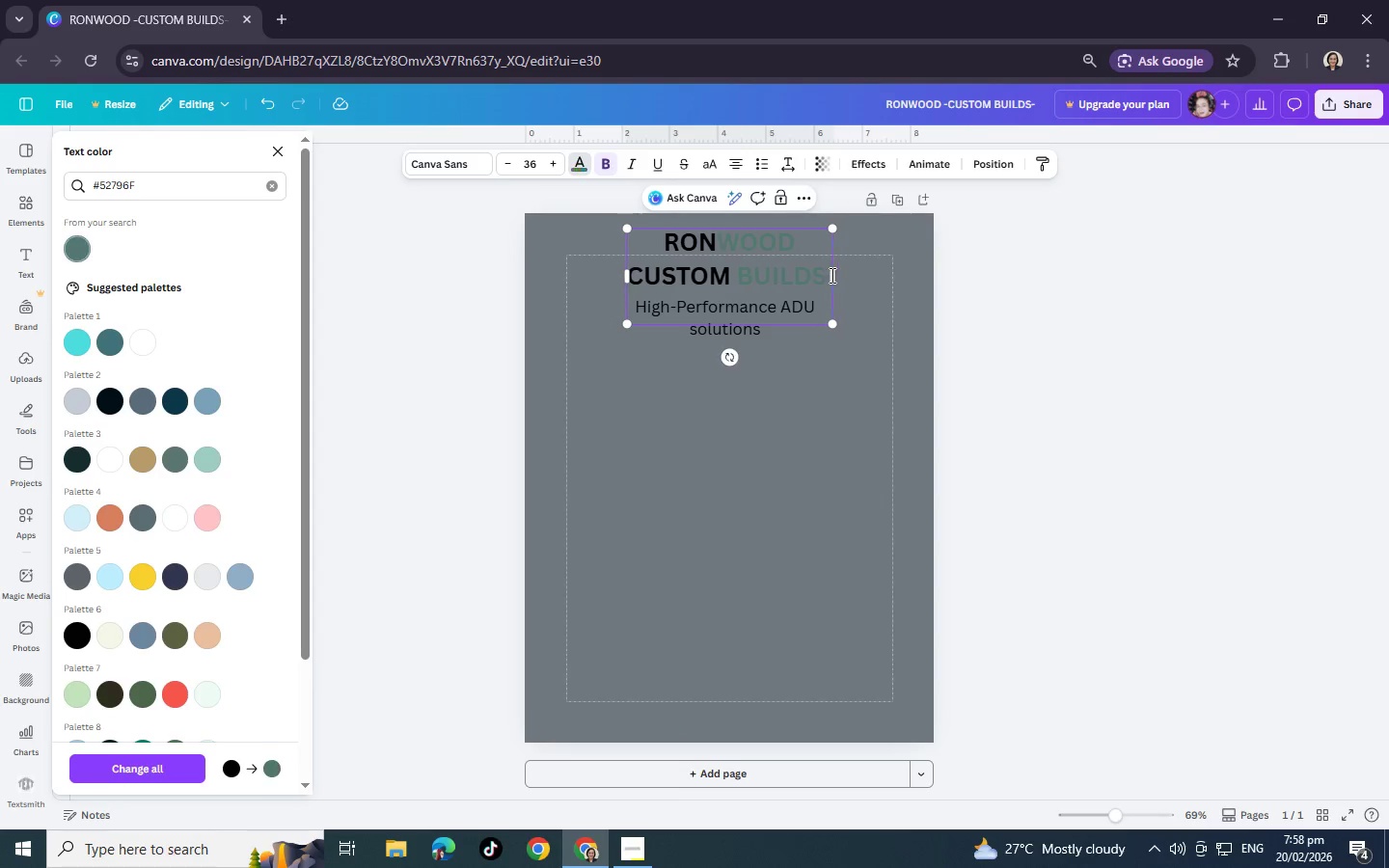 
key(Backspace)
 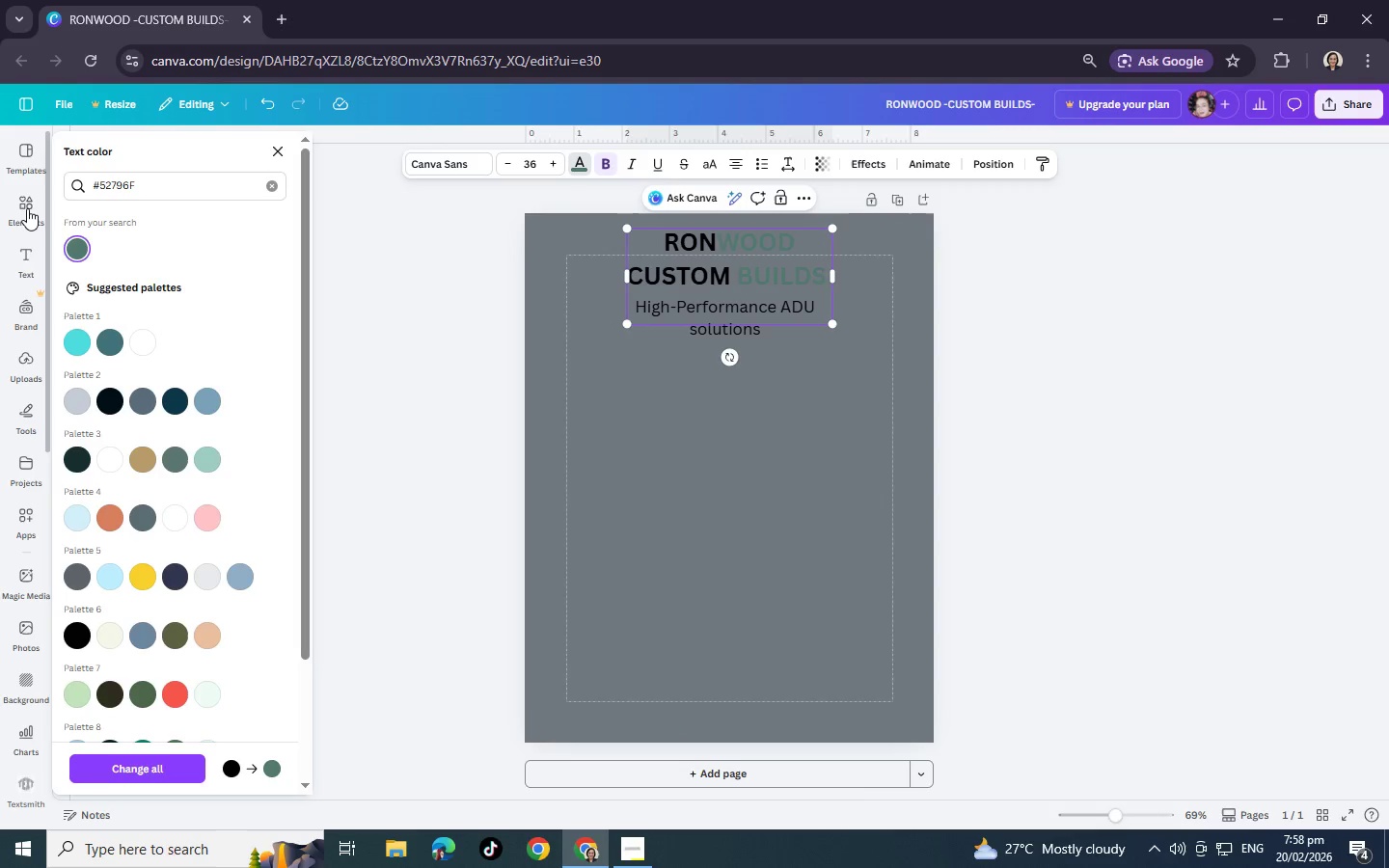 
left_click([27, 208])
 